 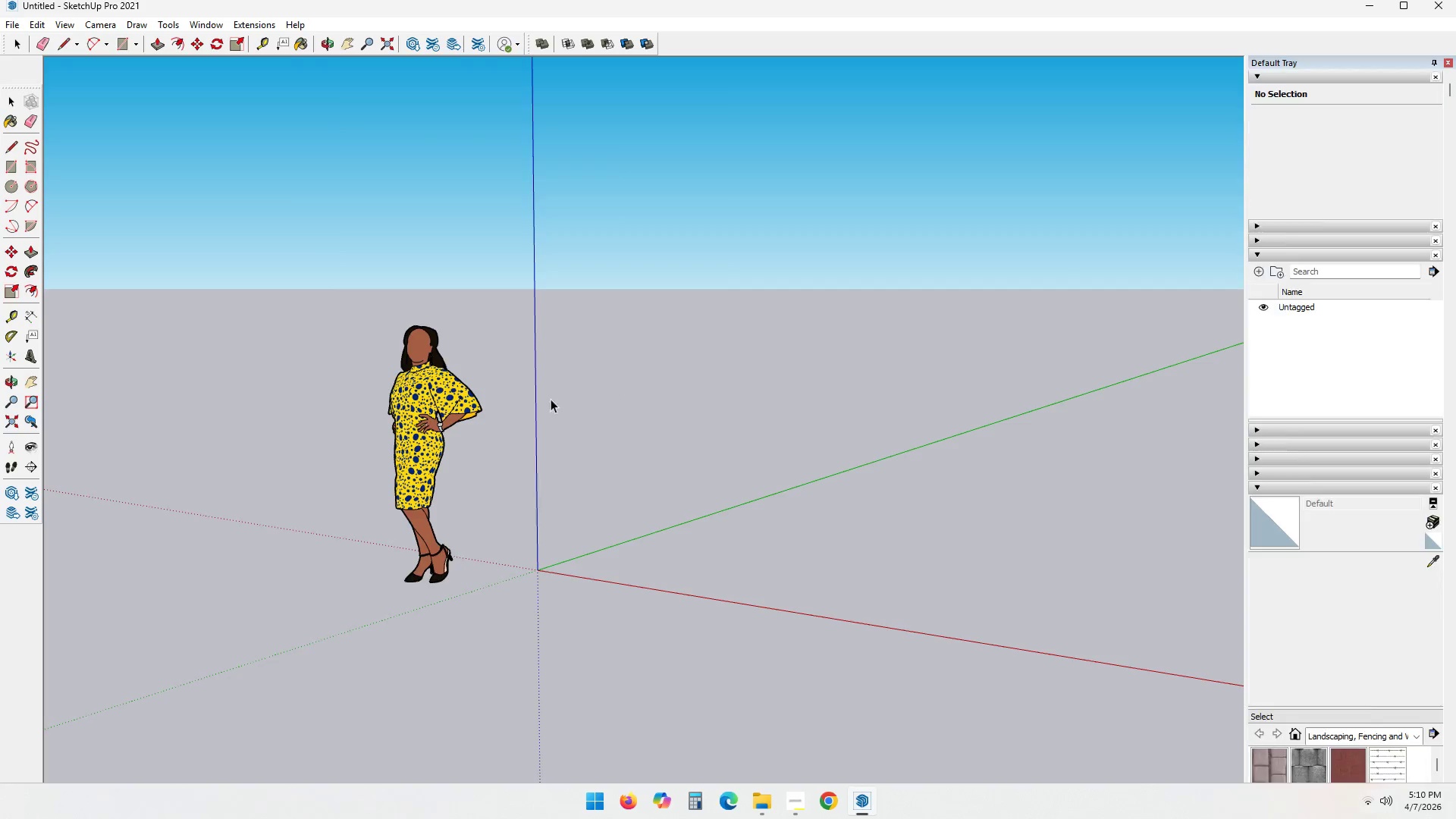 
left_click([467, 410])
 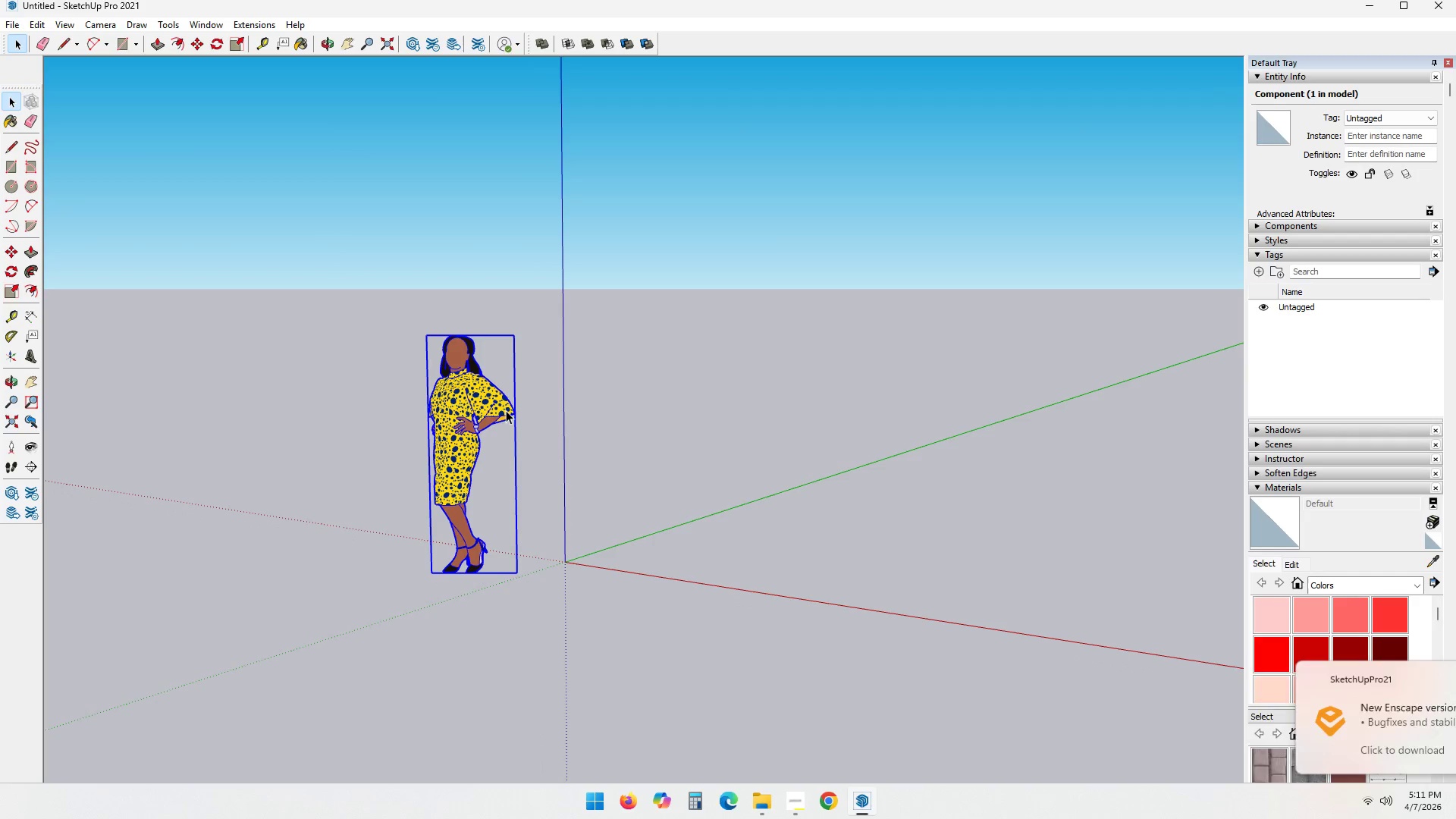 
scroll: coordinate [936, 453], scroll_direction: down, amount: 4.0
 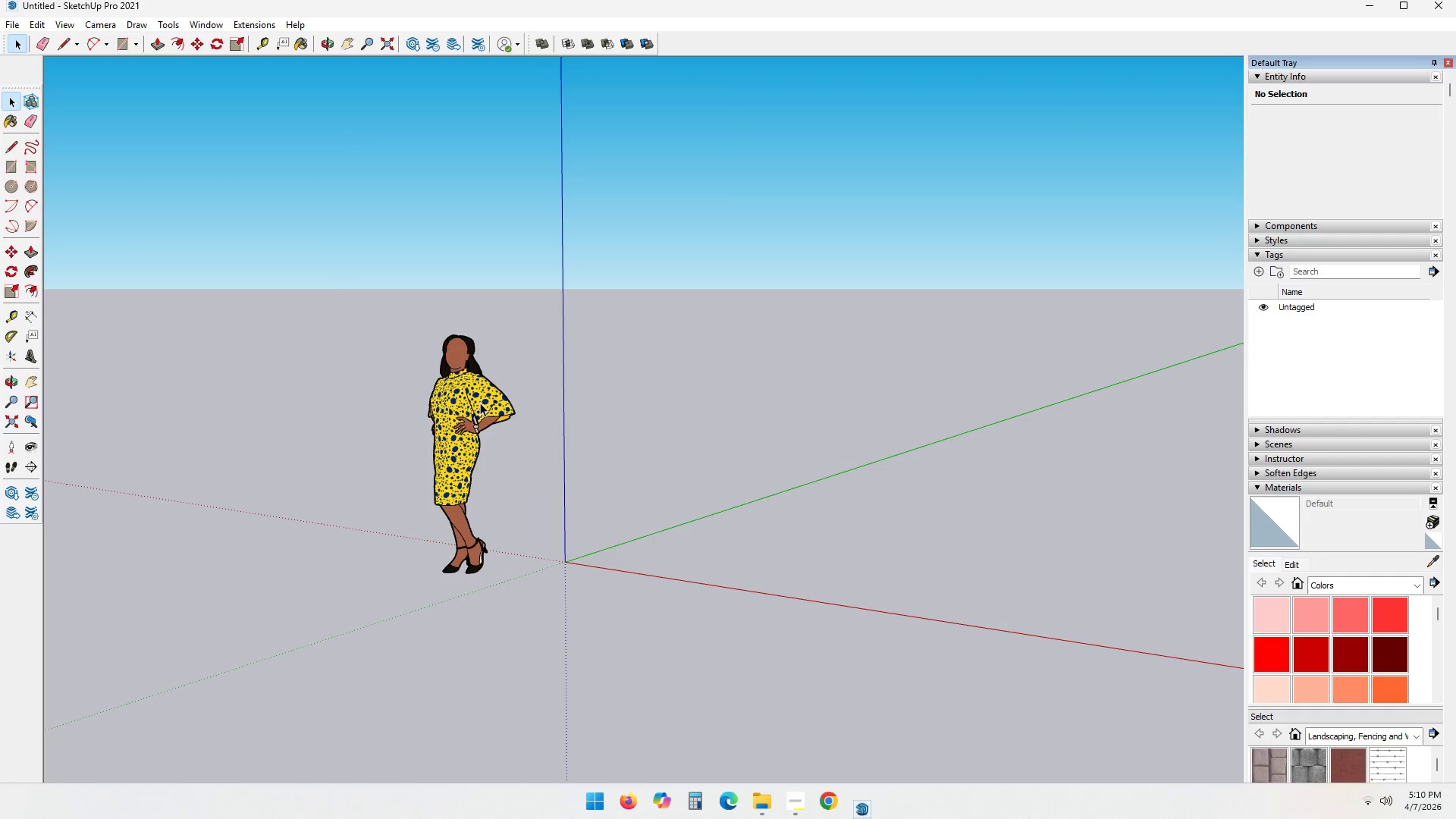 
key(Delete)
 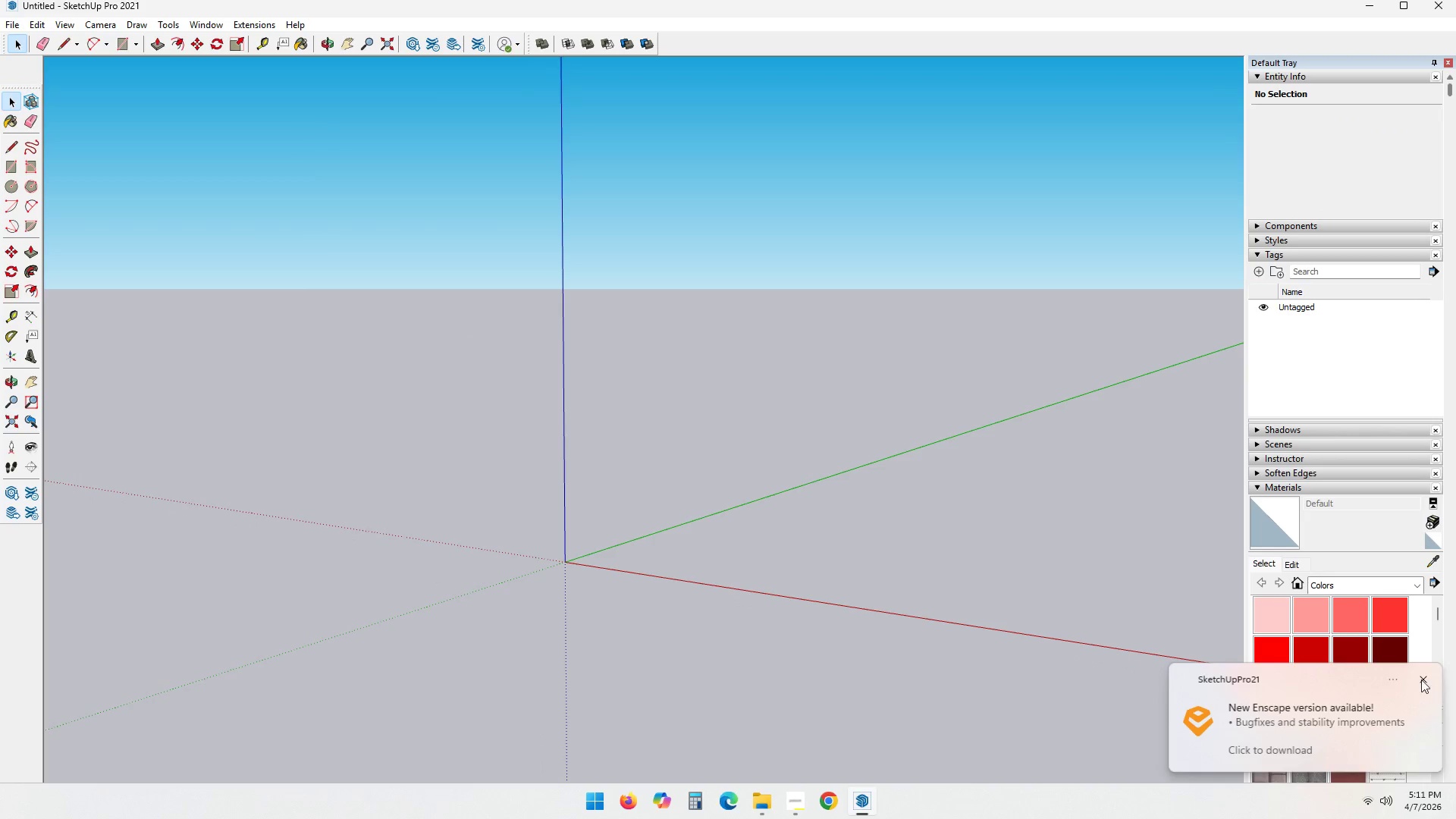 
scroll: coordinate [1023, 532], scroll_direction: down, amount: 3.0
 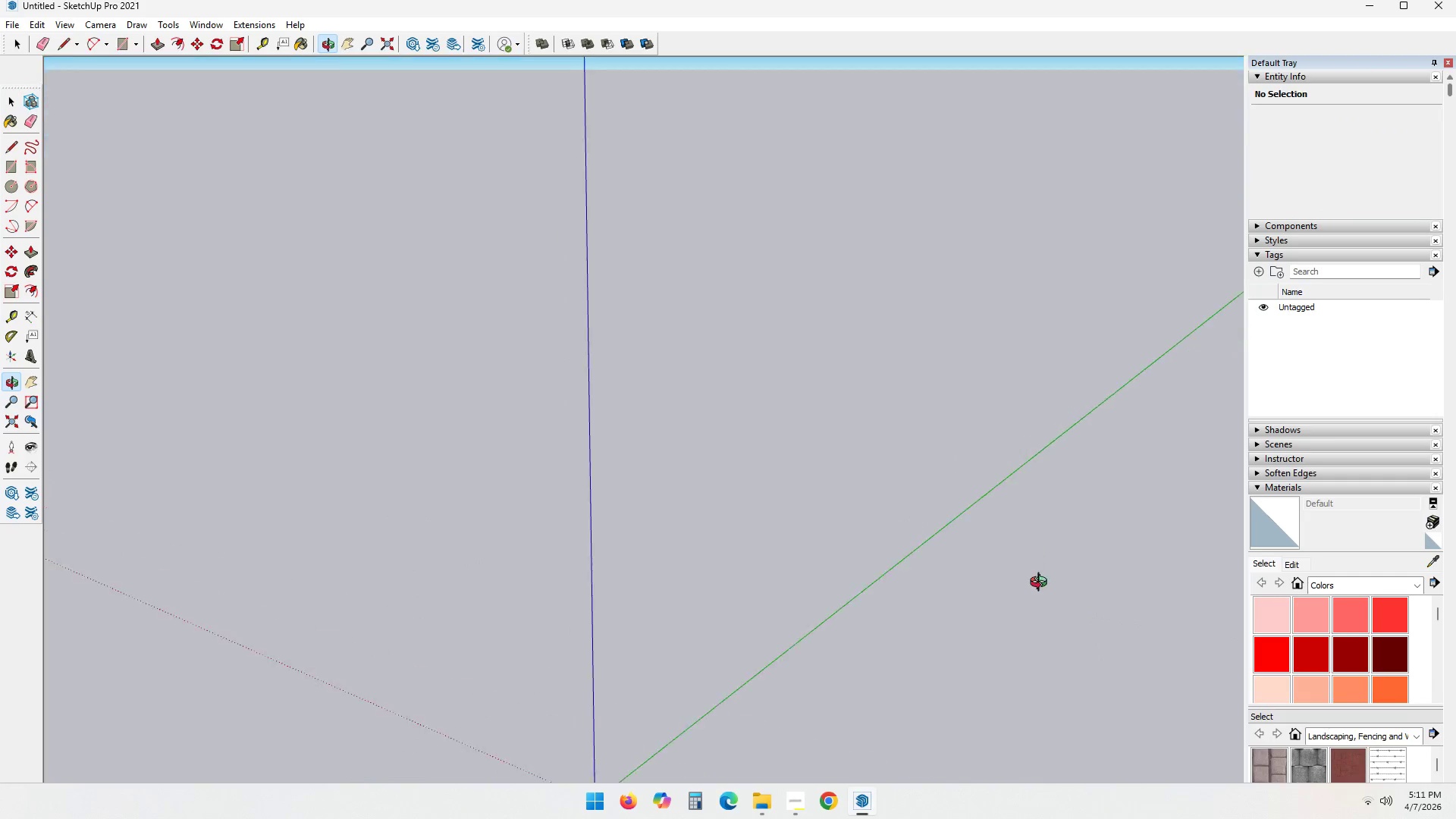 
hold_key(key=ShiftLeft, duration=0.62)
 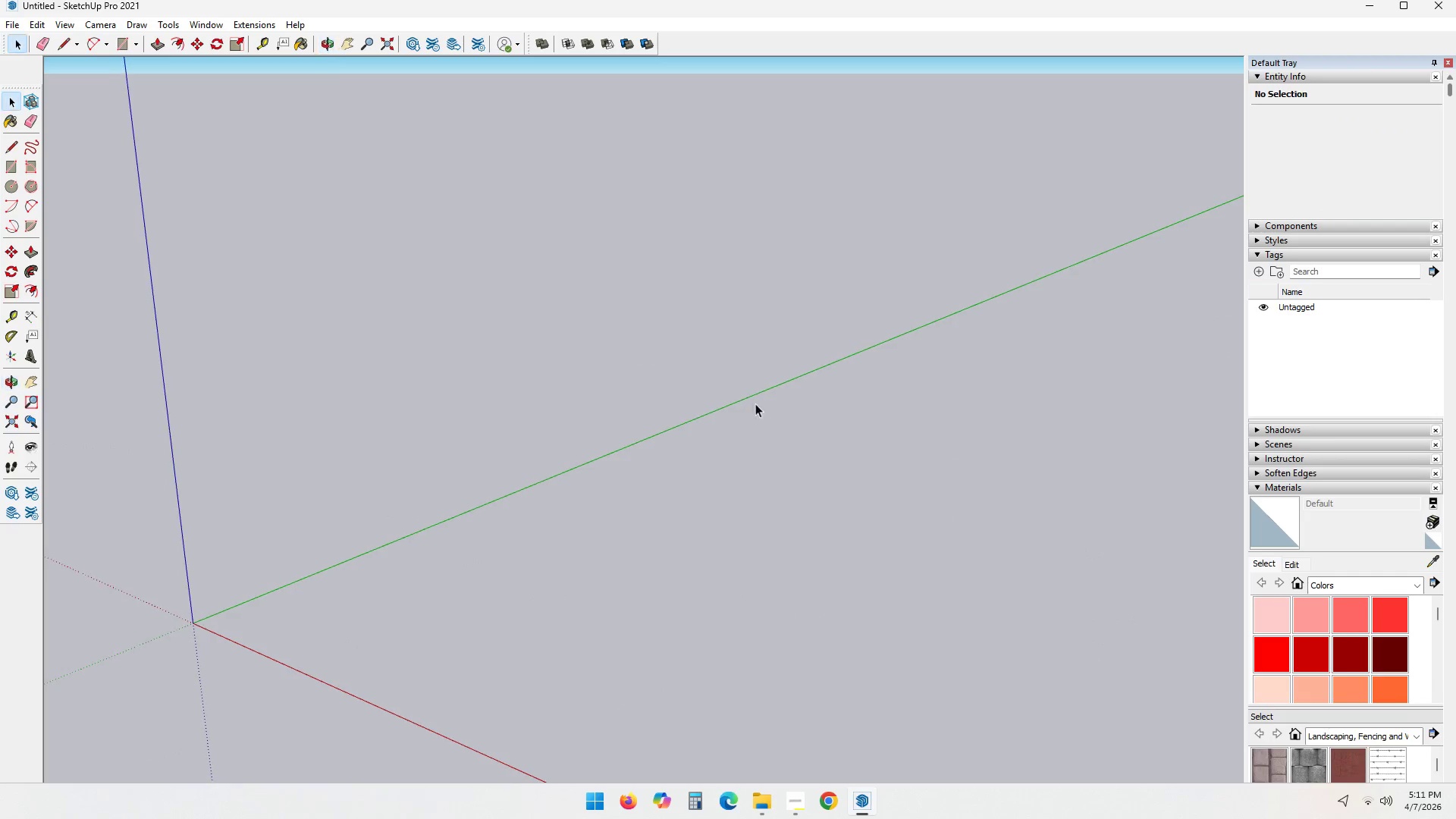 
scroll: coordinate [822, 470], scroll_direction: down, amount: 3.0
 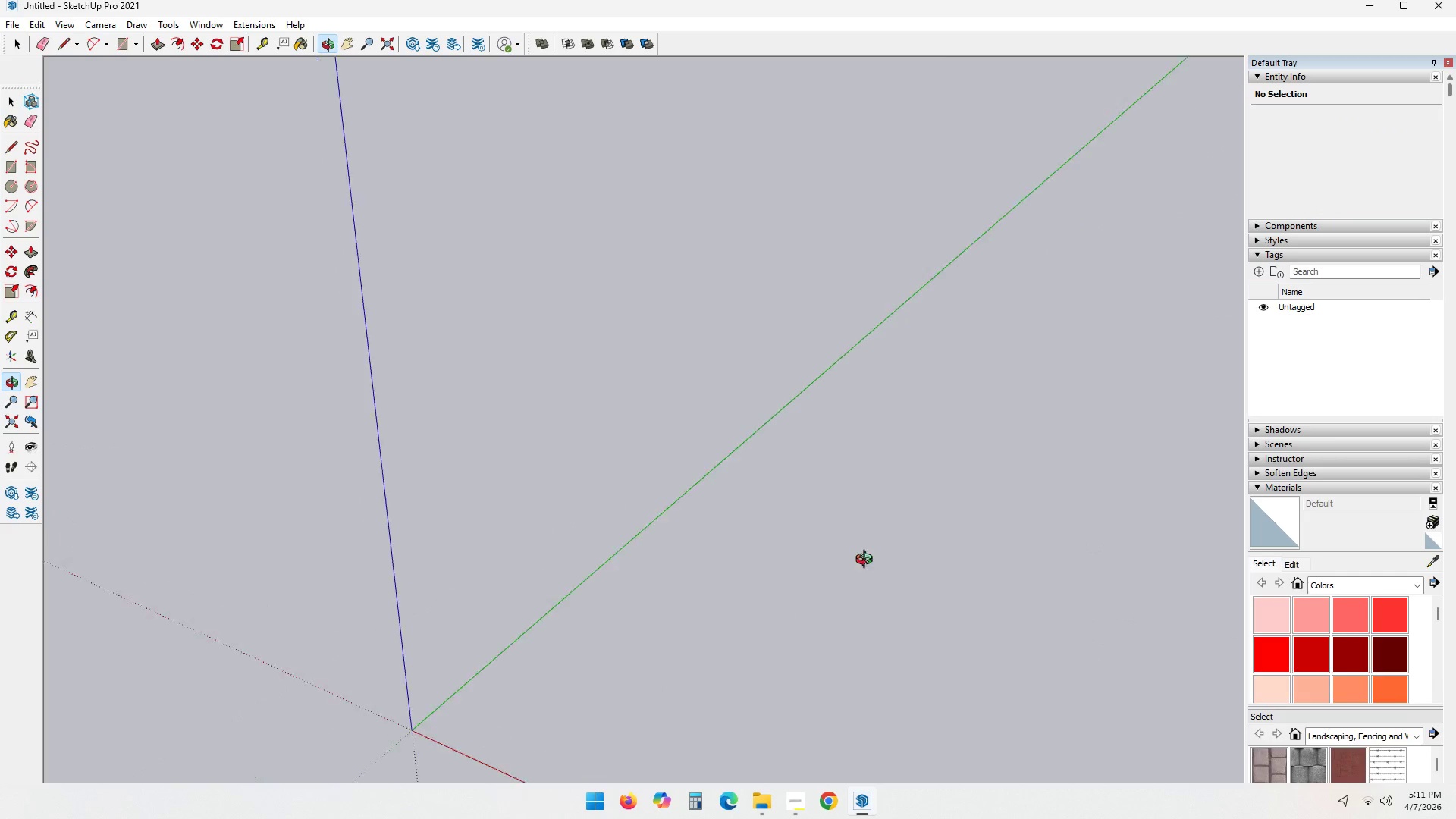 
hold_key(key=ShiftLeft, duration=0.42)
 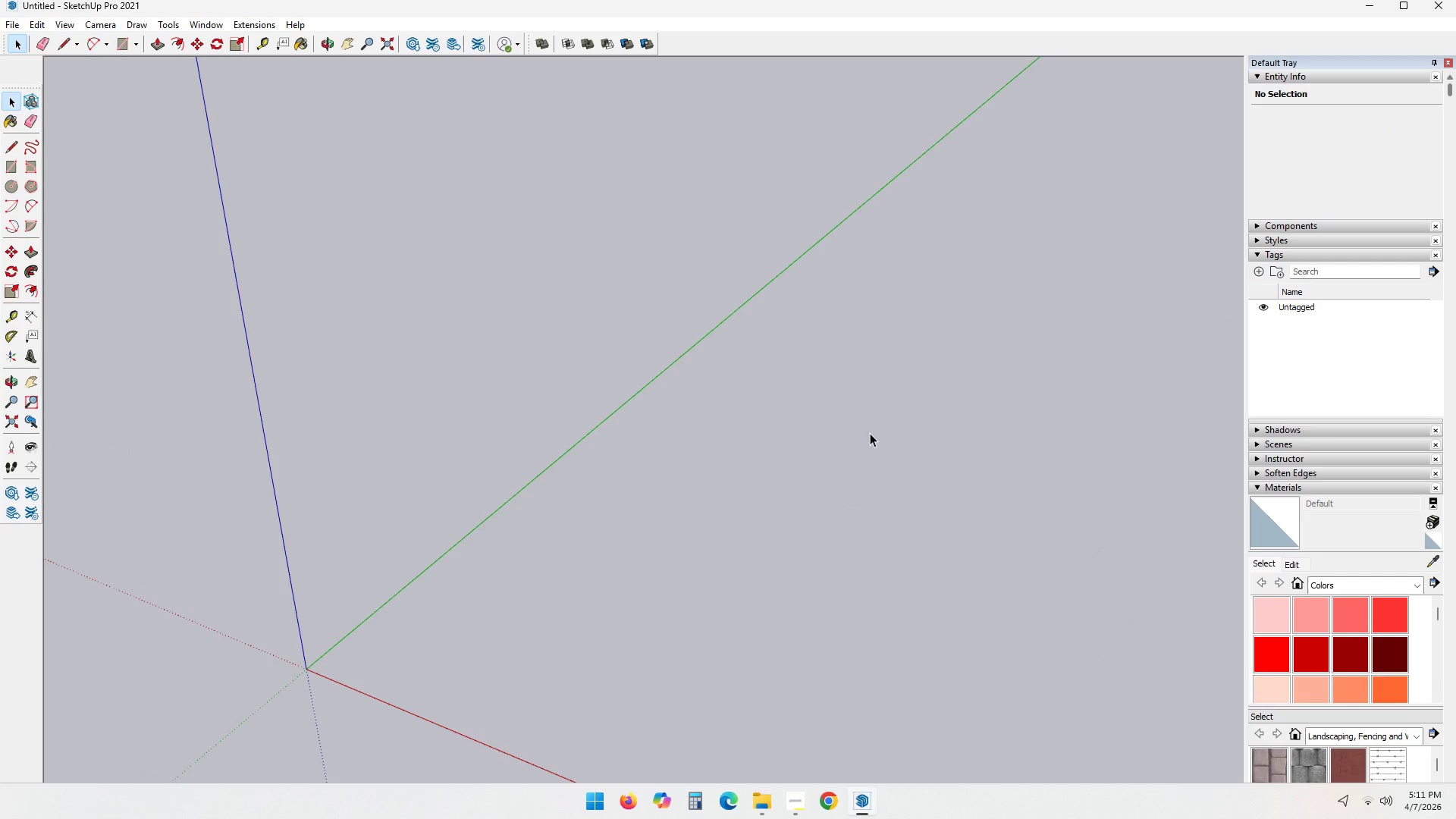 
key(R)
 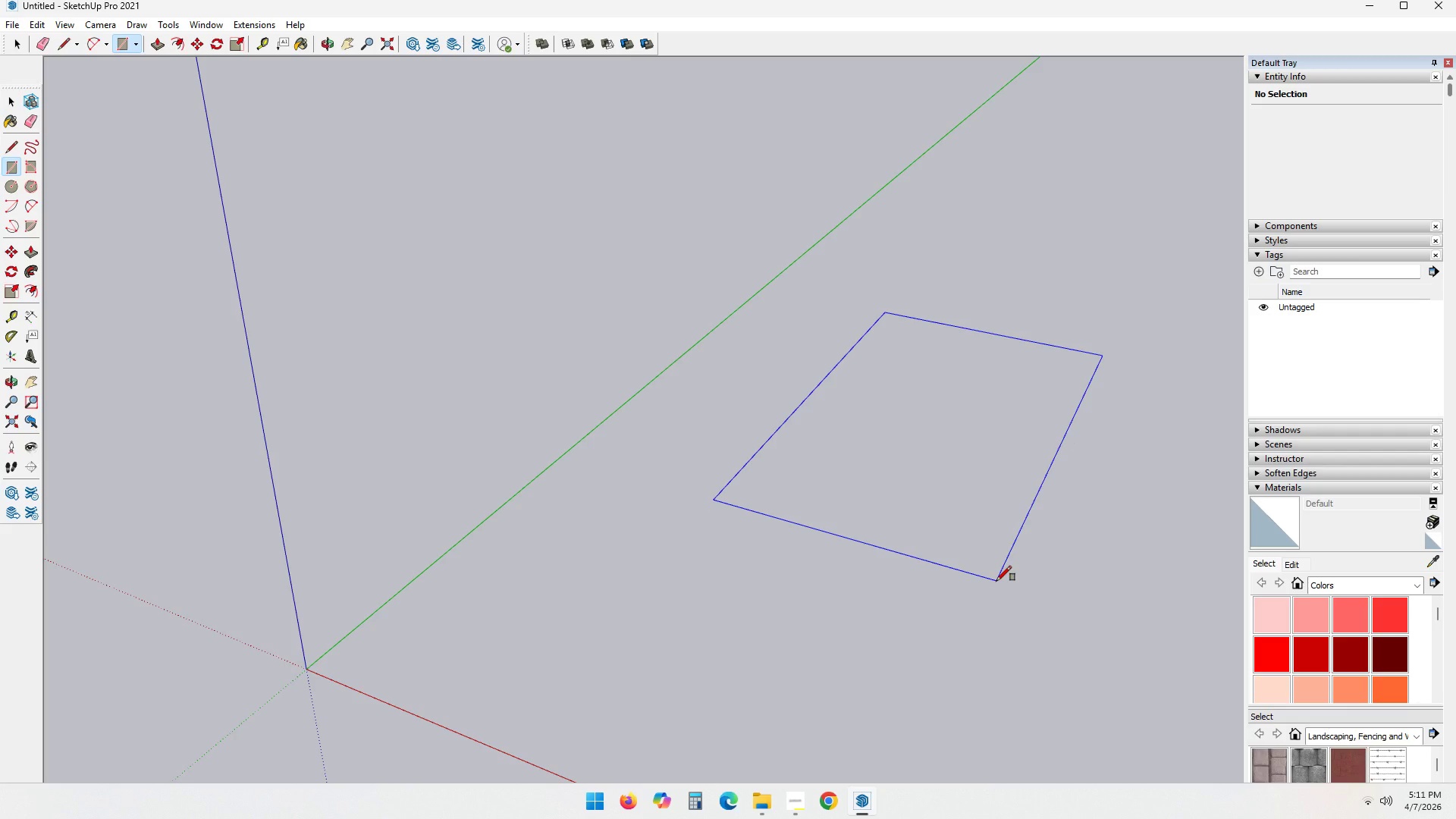 
wait(28.59)
 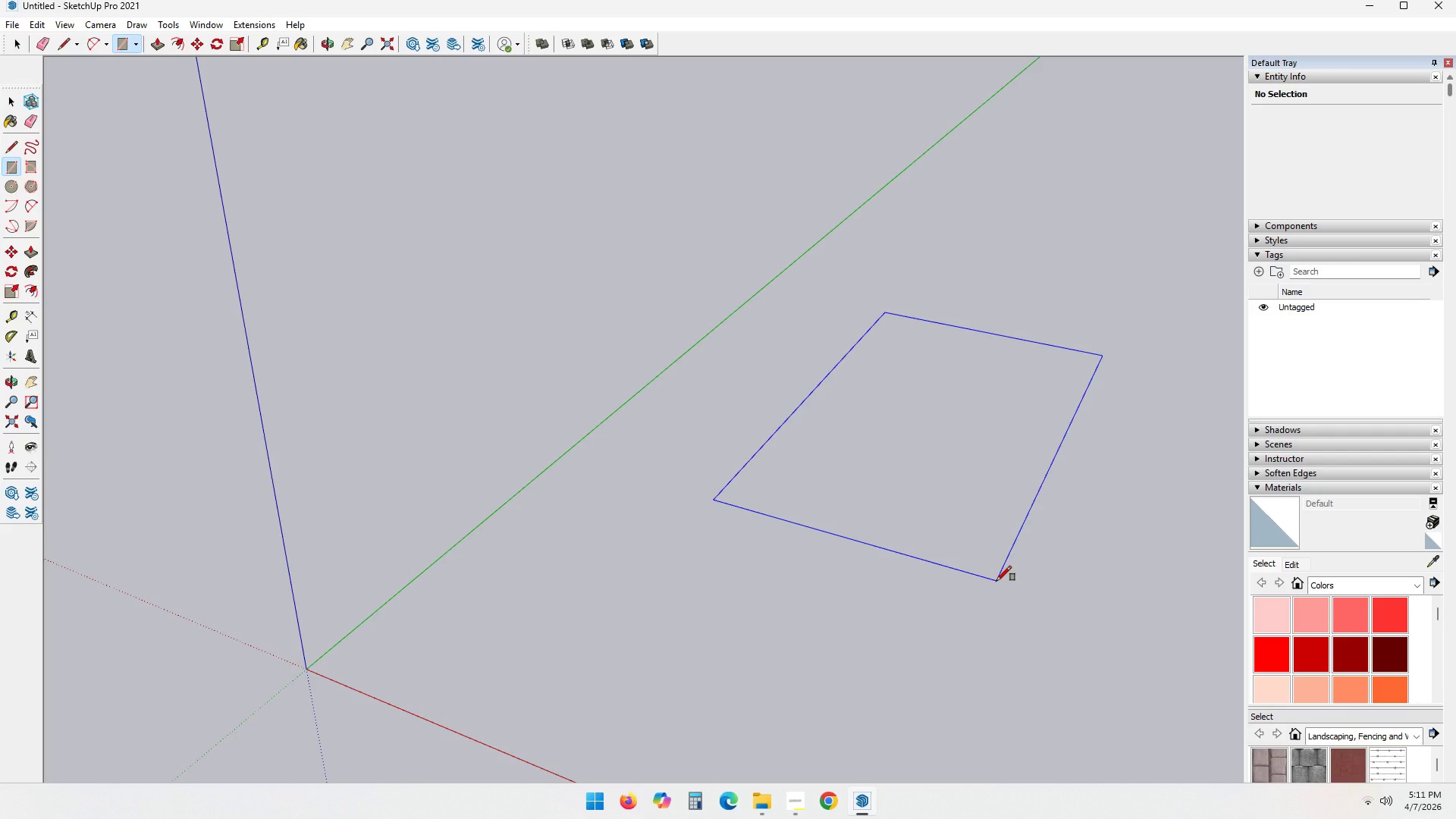 
key(Numpad4)
 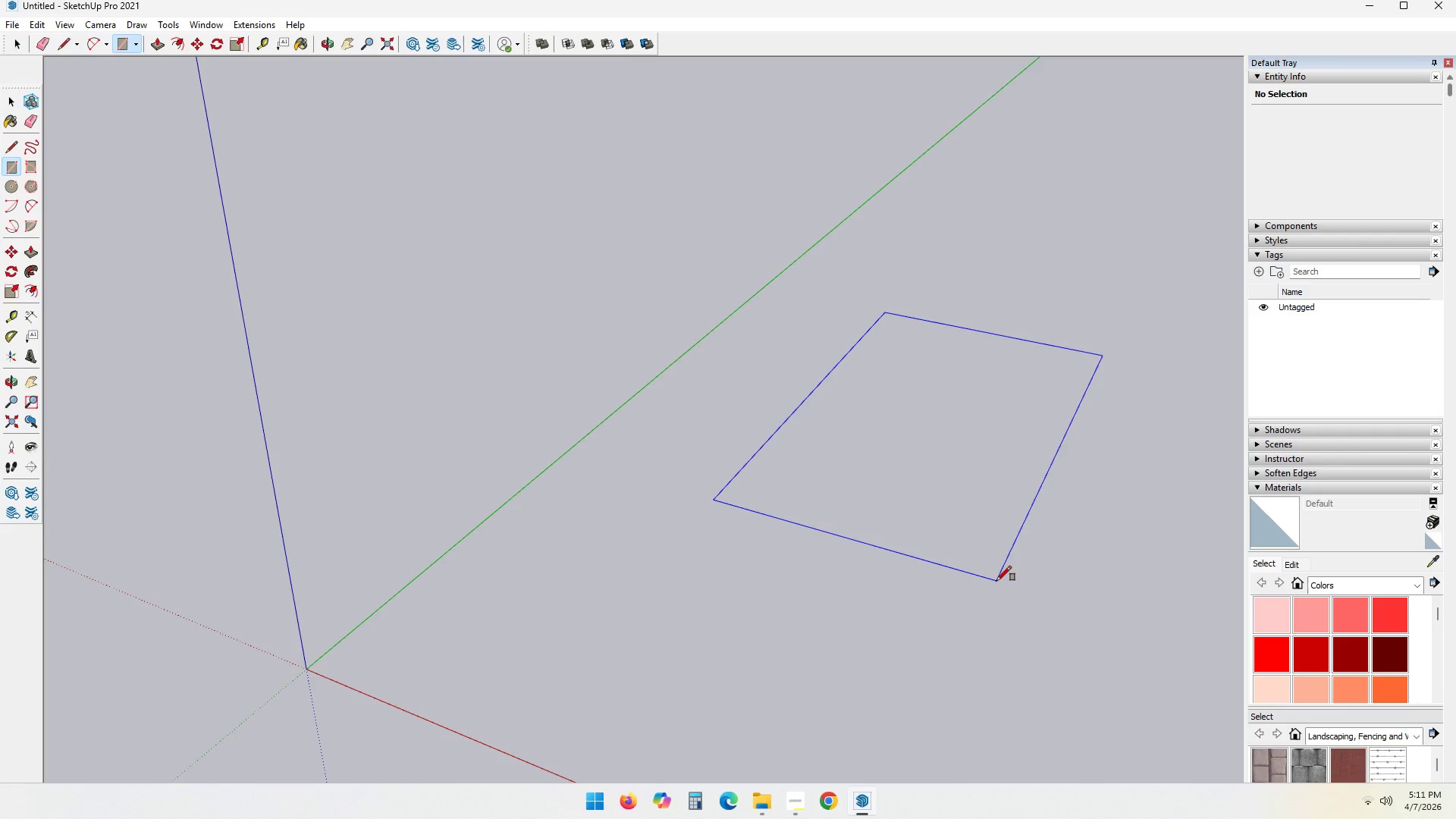 
key(Numpad0)
 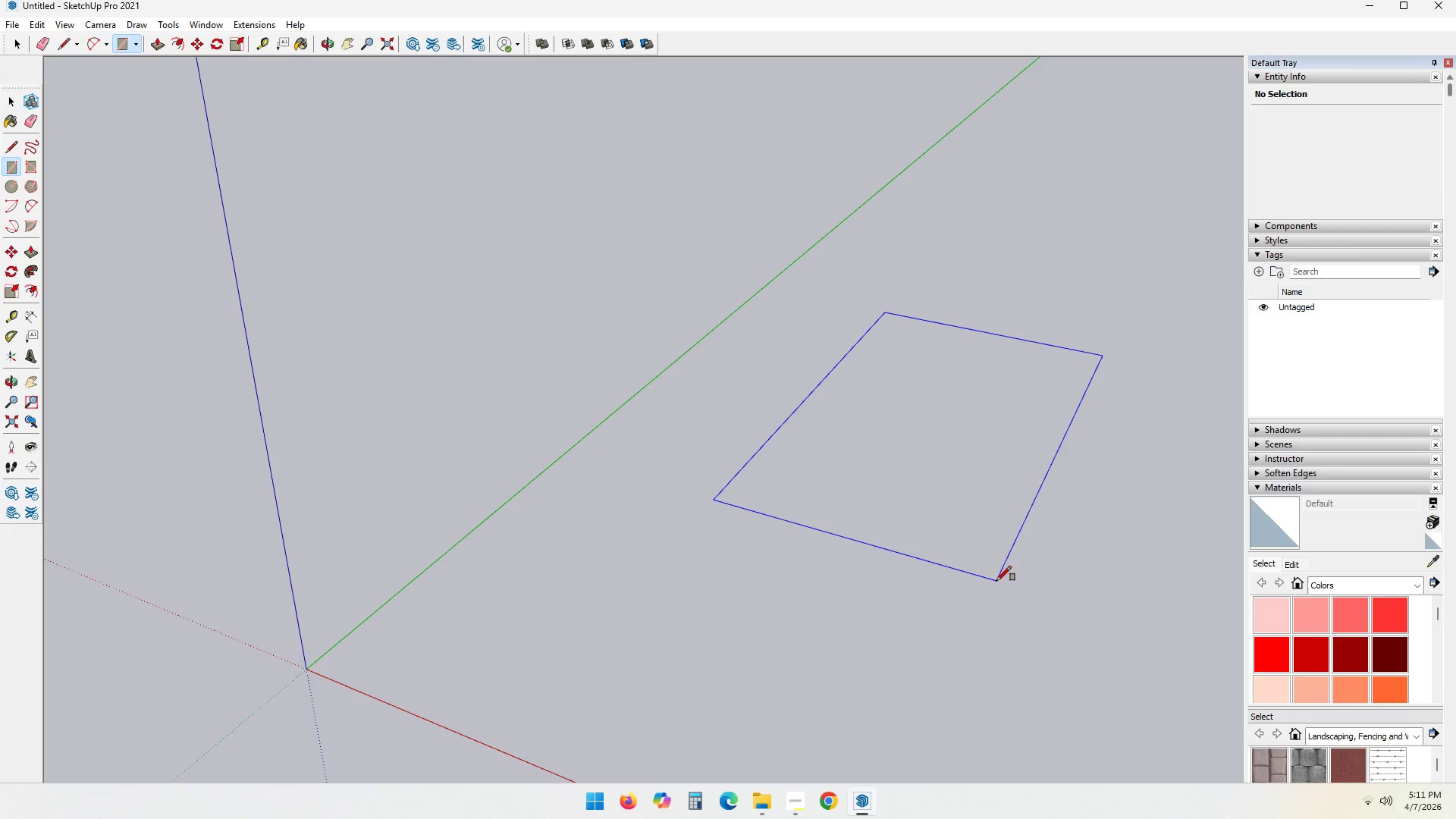 
key(Quote)
 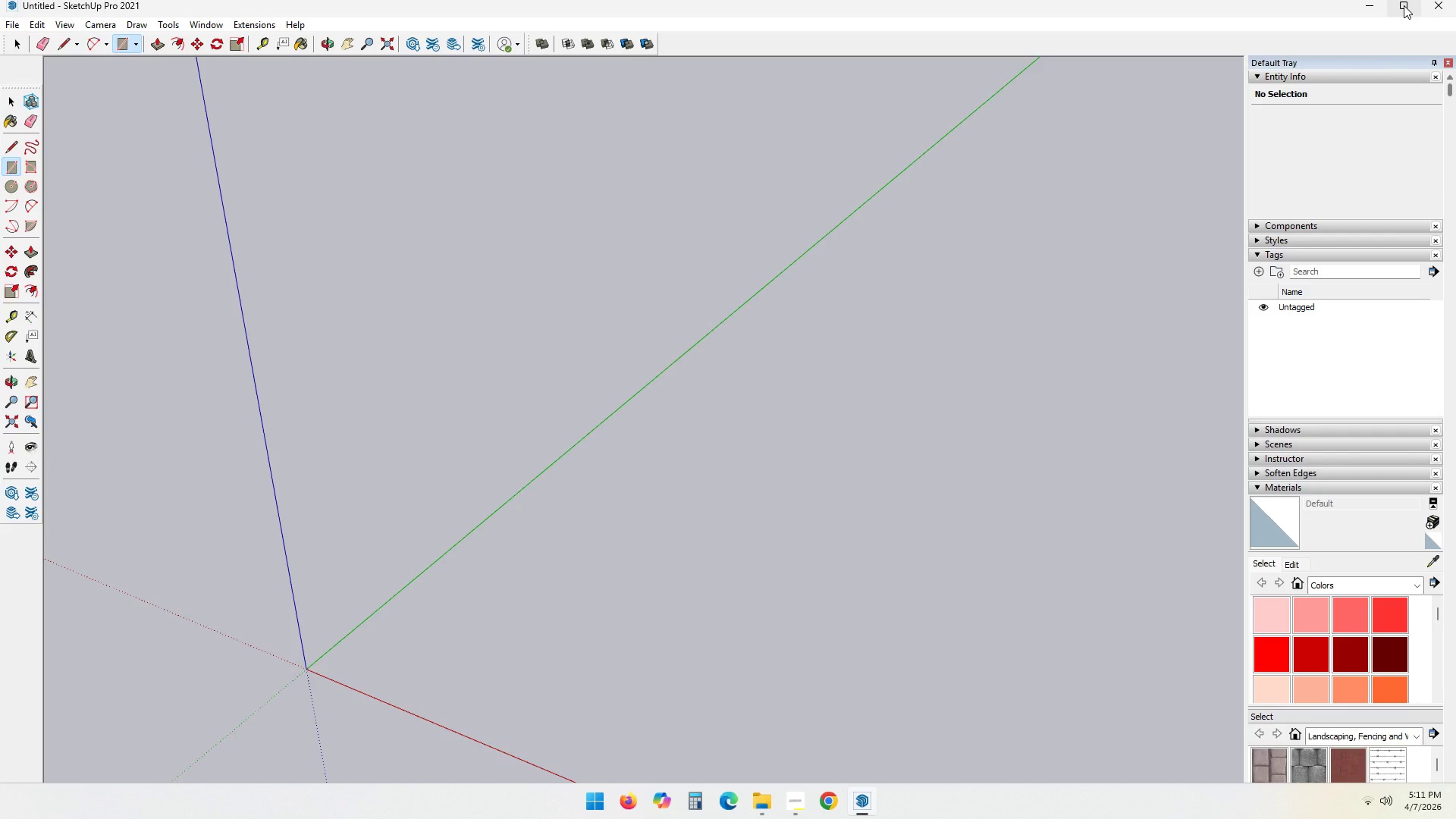 
left_click([1404, 5])
 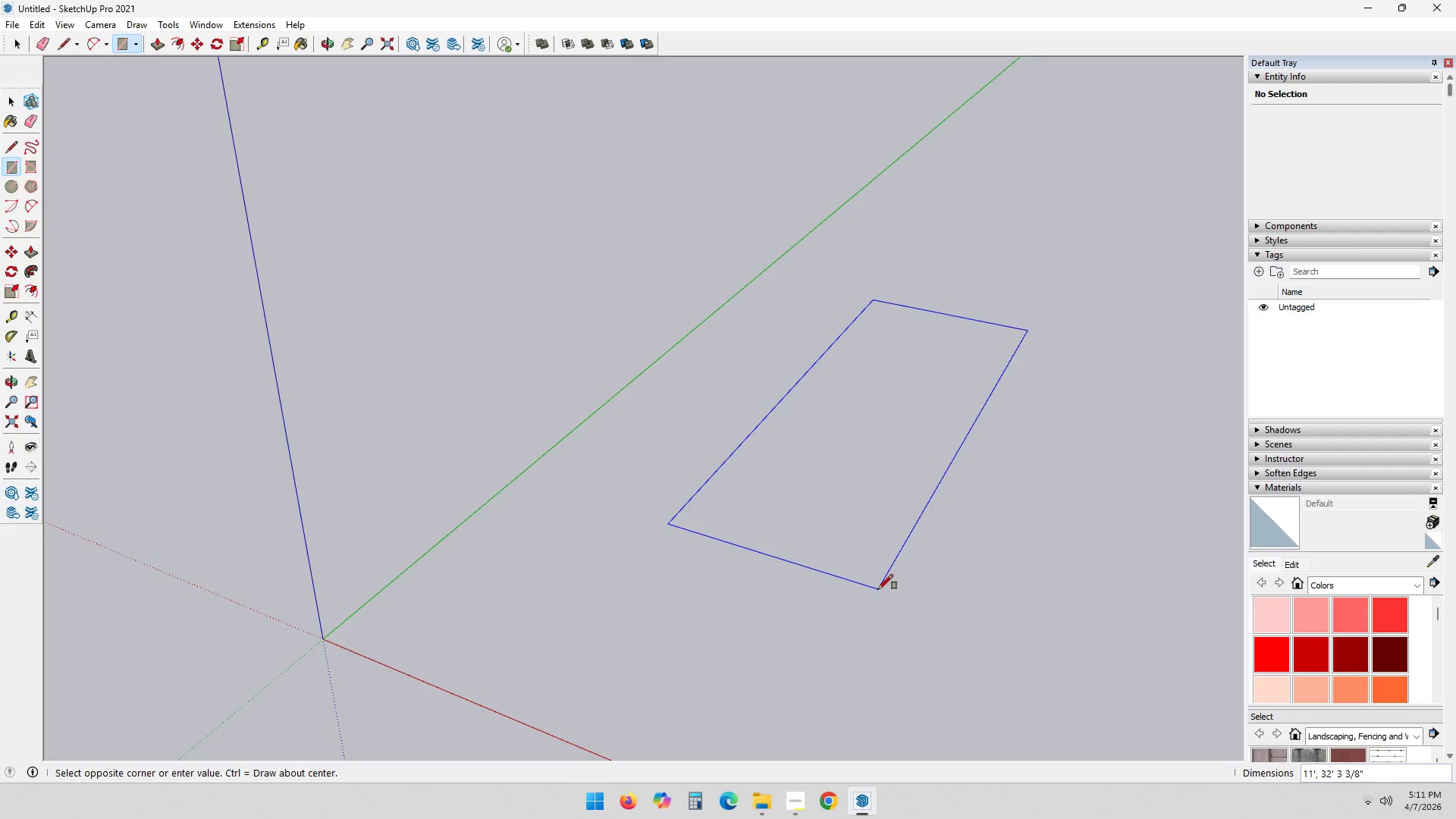 
key(Numpad4)
 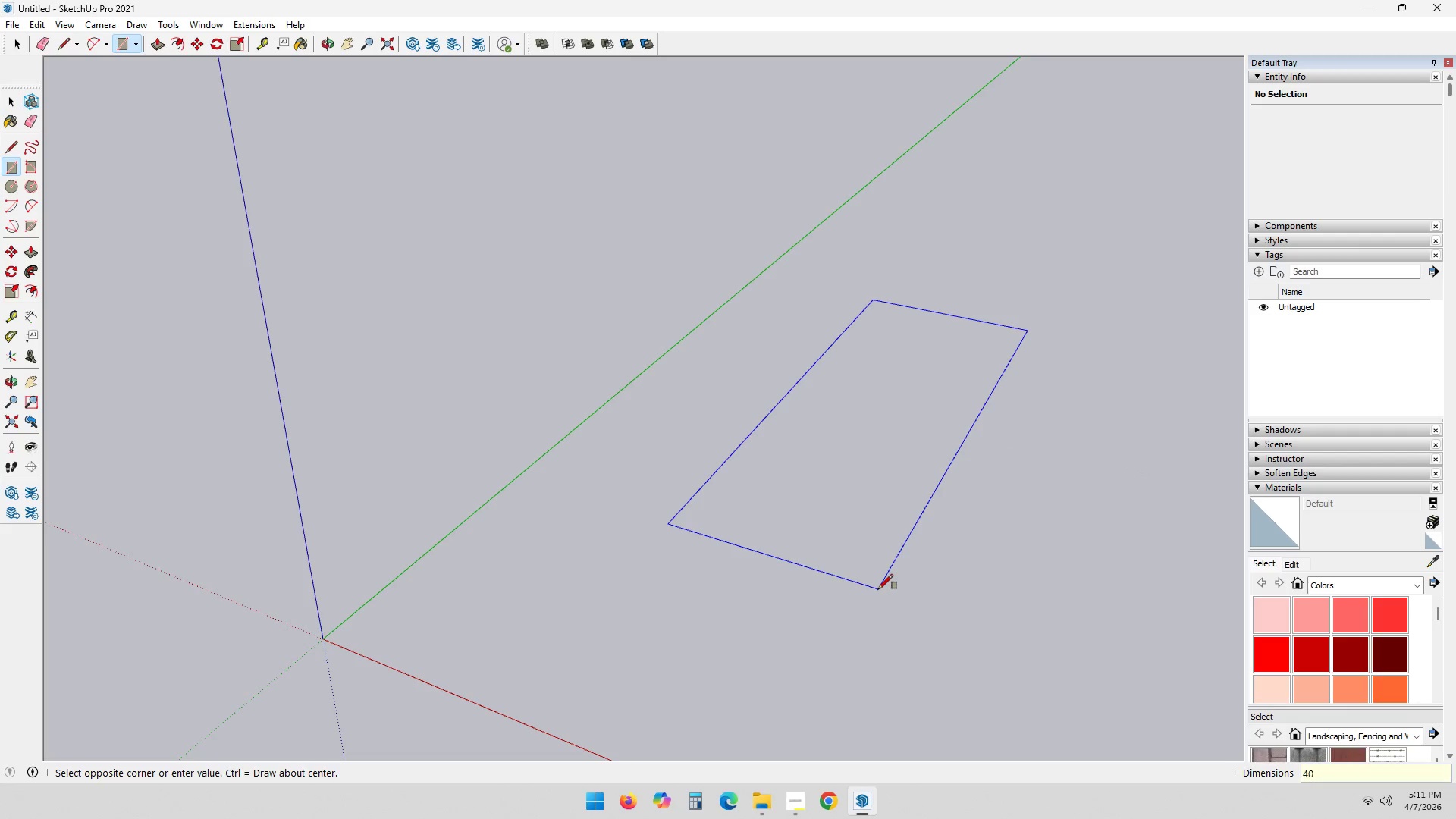 
key(Numpad0)
 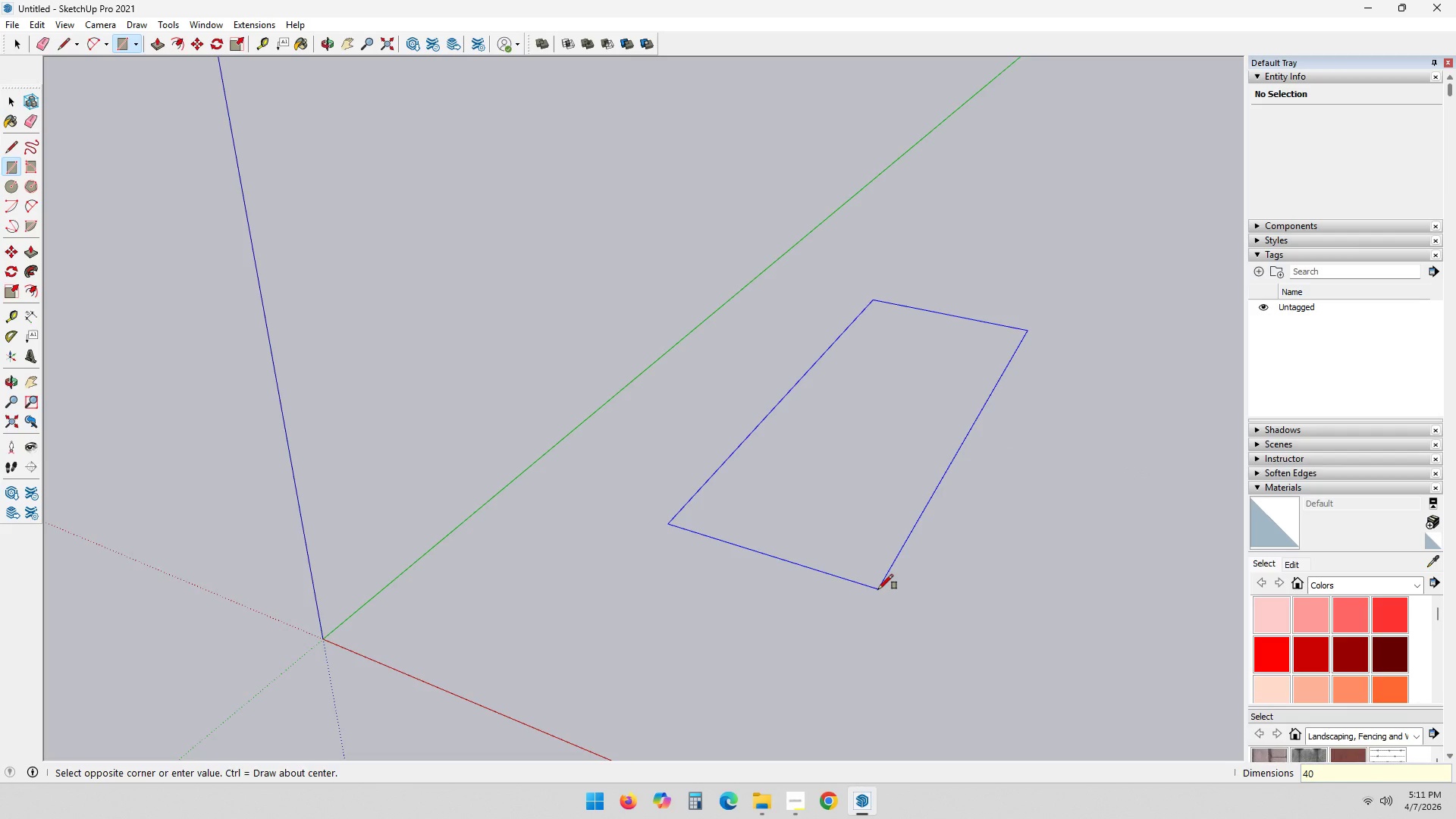 
key(Quote)
 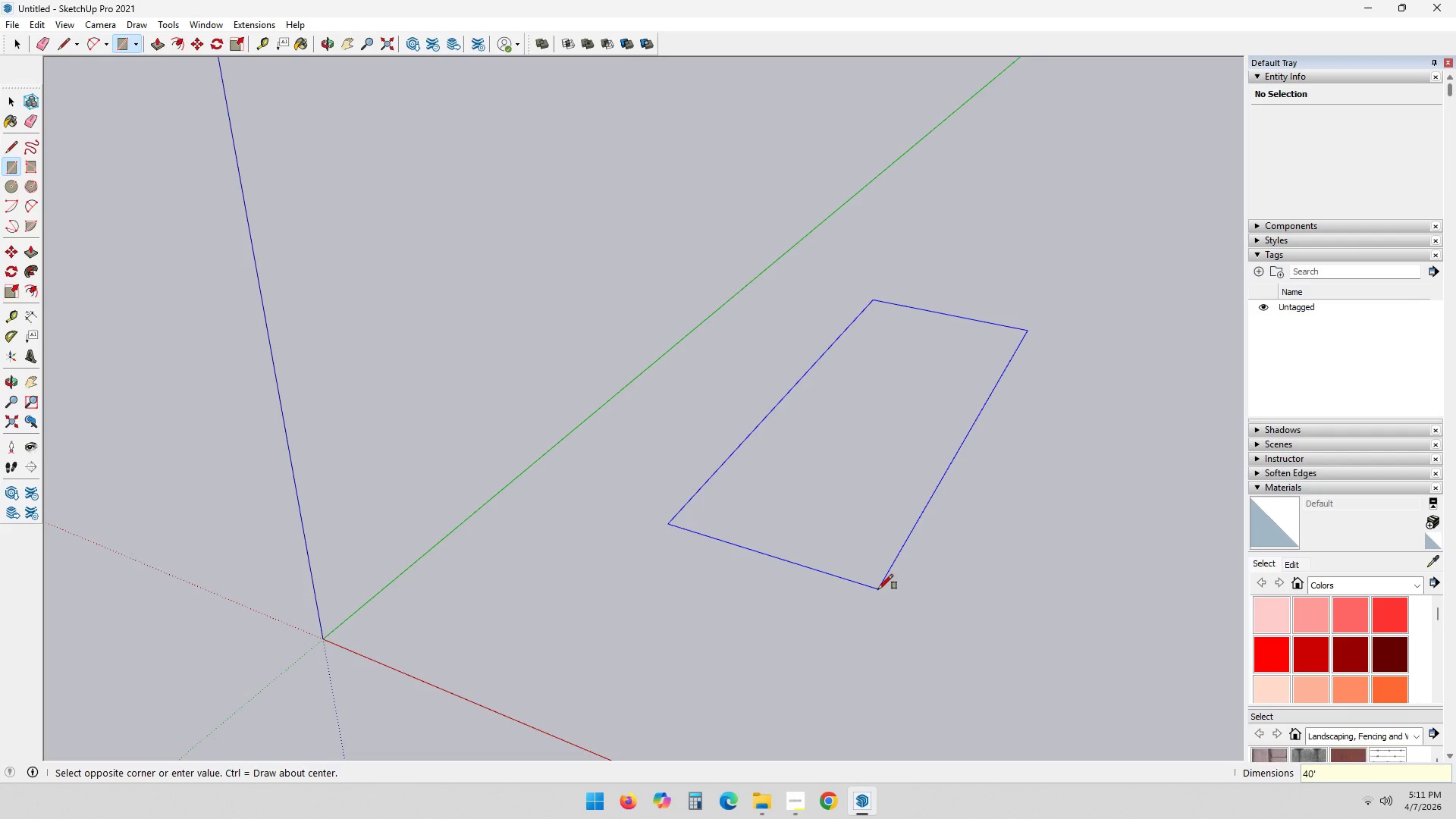 
key(Comma)
 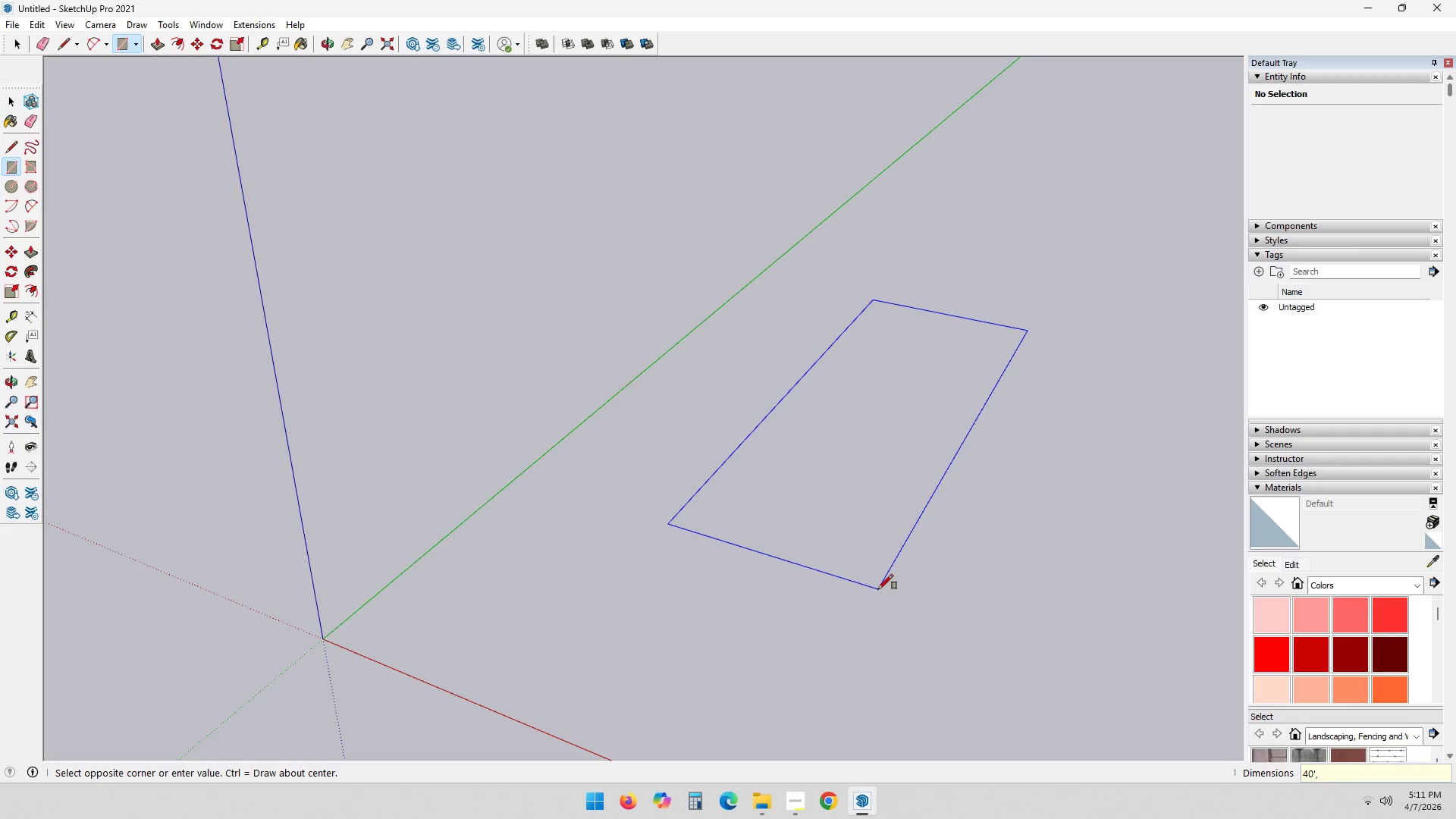 
key(Numpad6)
 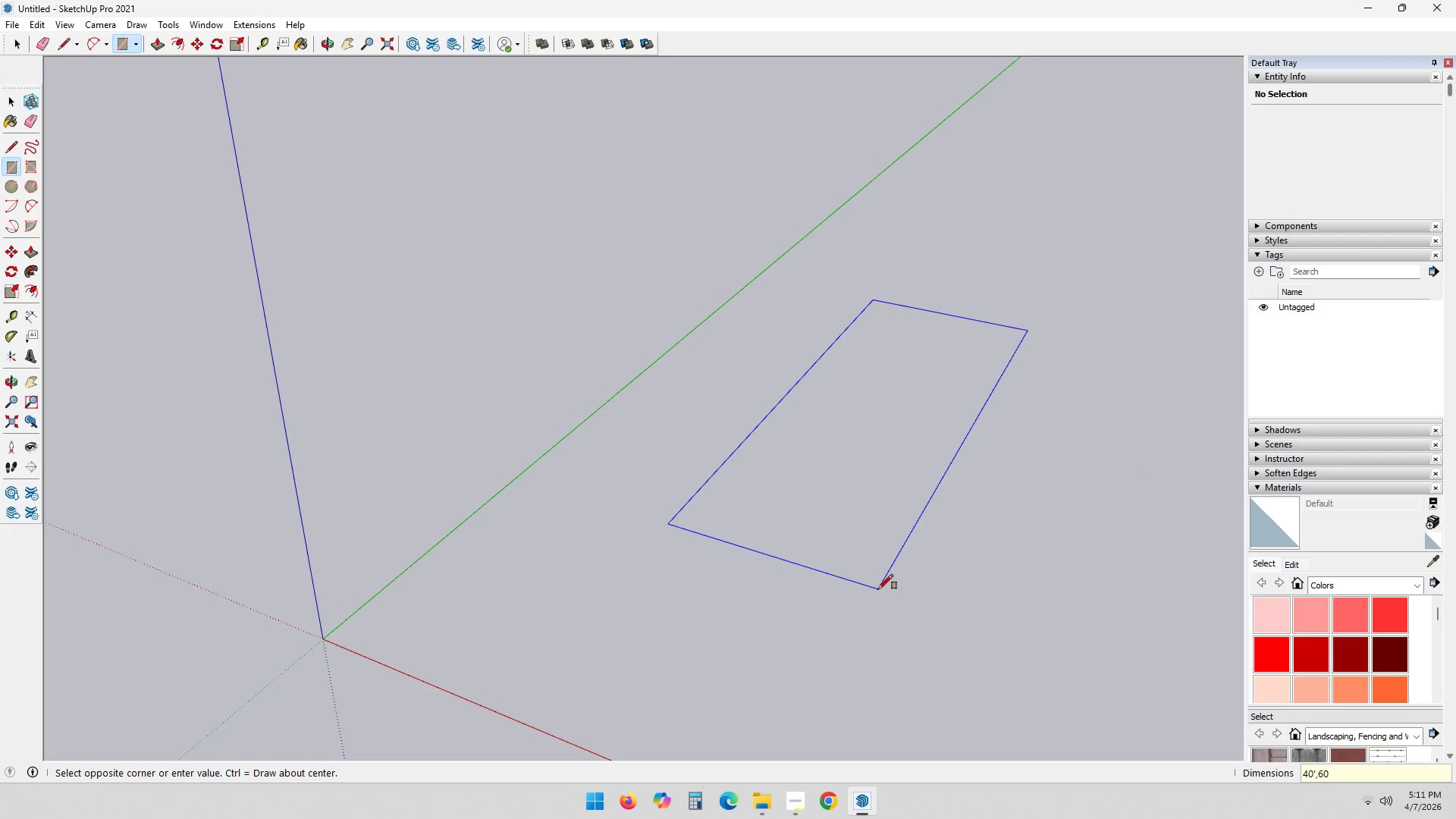 
key(Numpad0)
 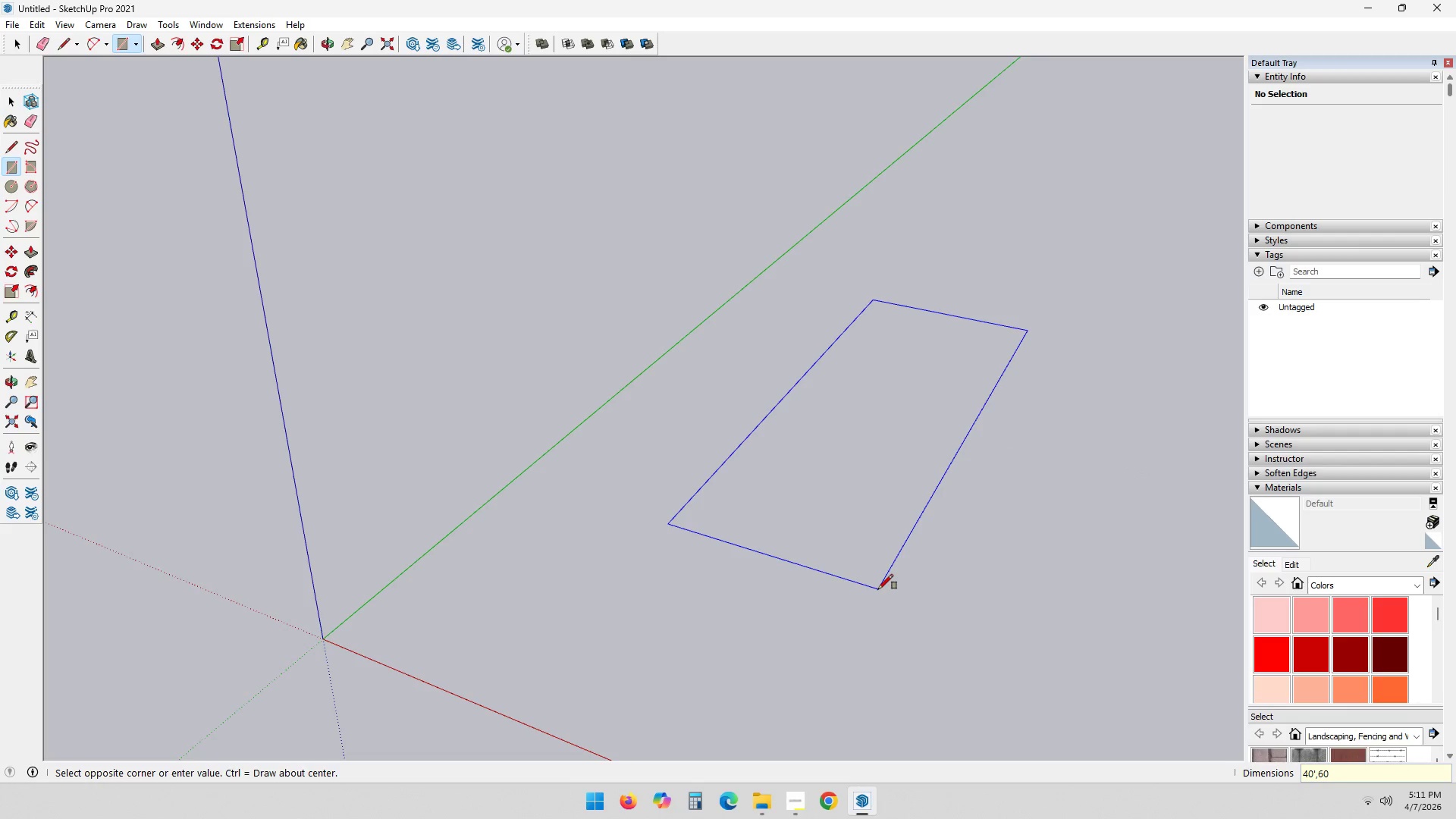 
key(Comma)
 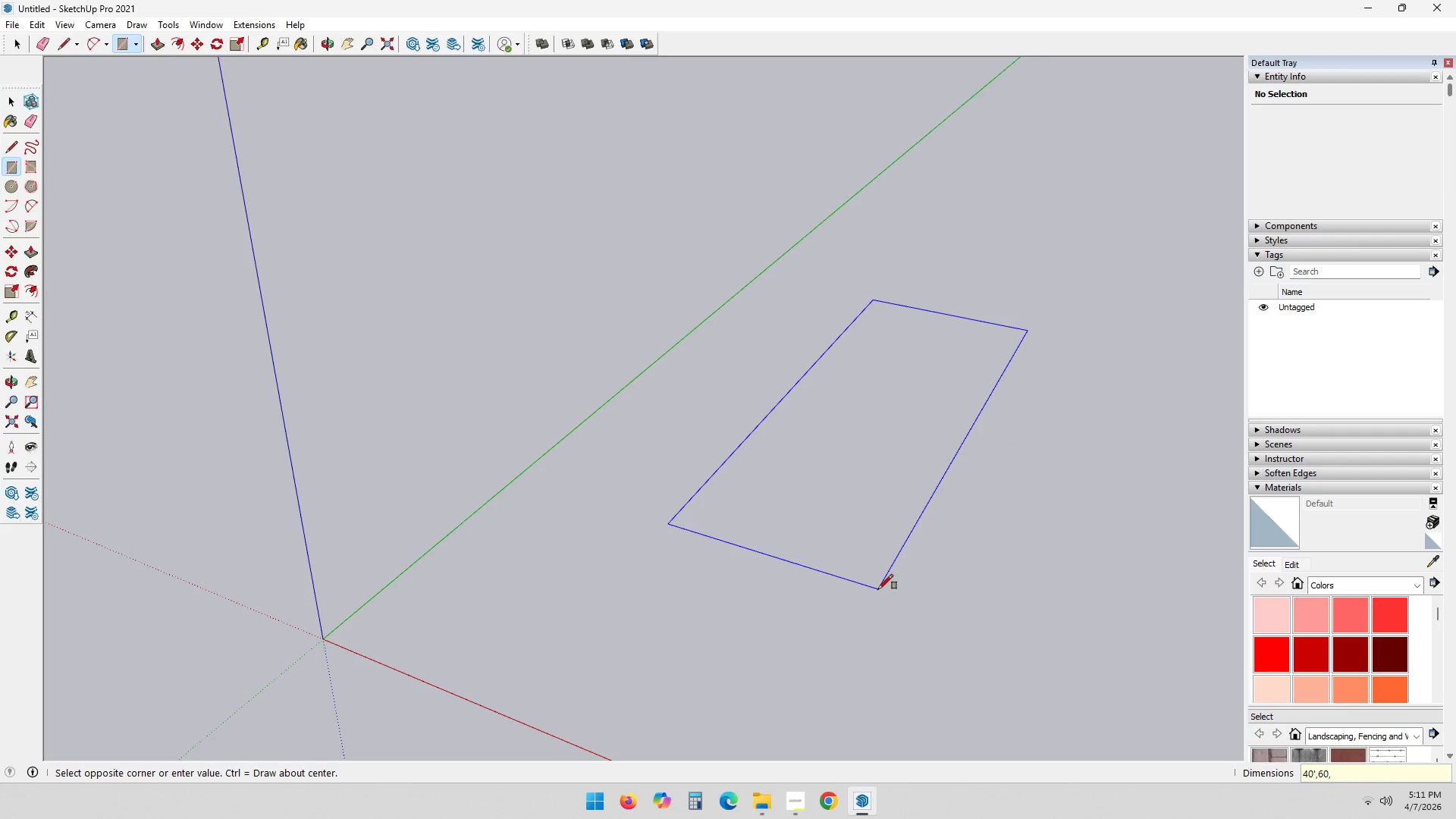 
key(Backspace)
 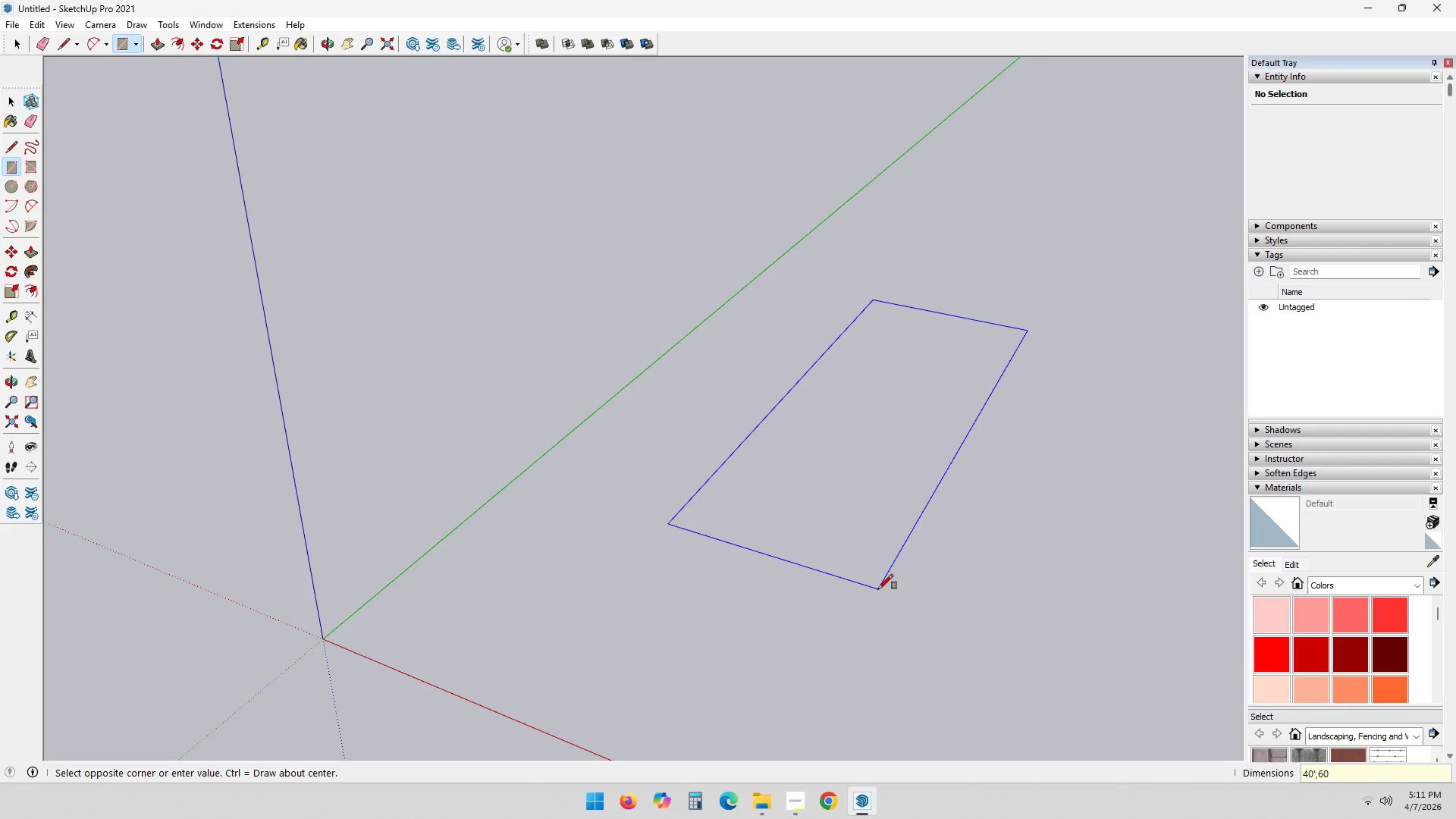 
key(Quote)
 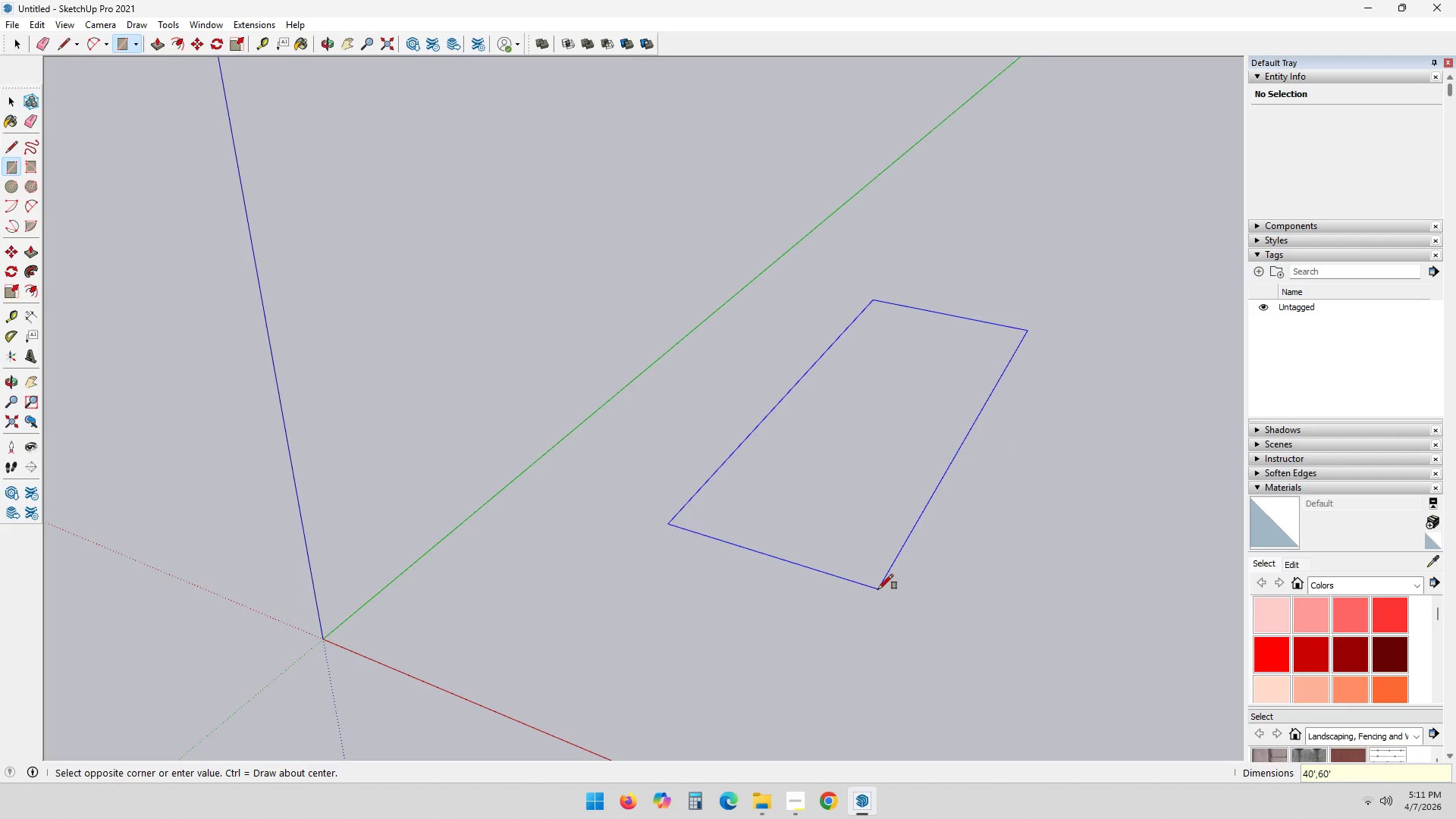 
key(Enter)
 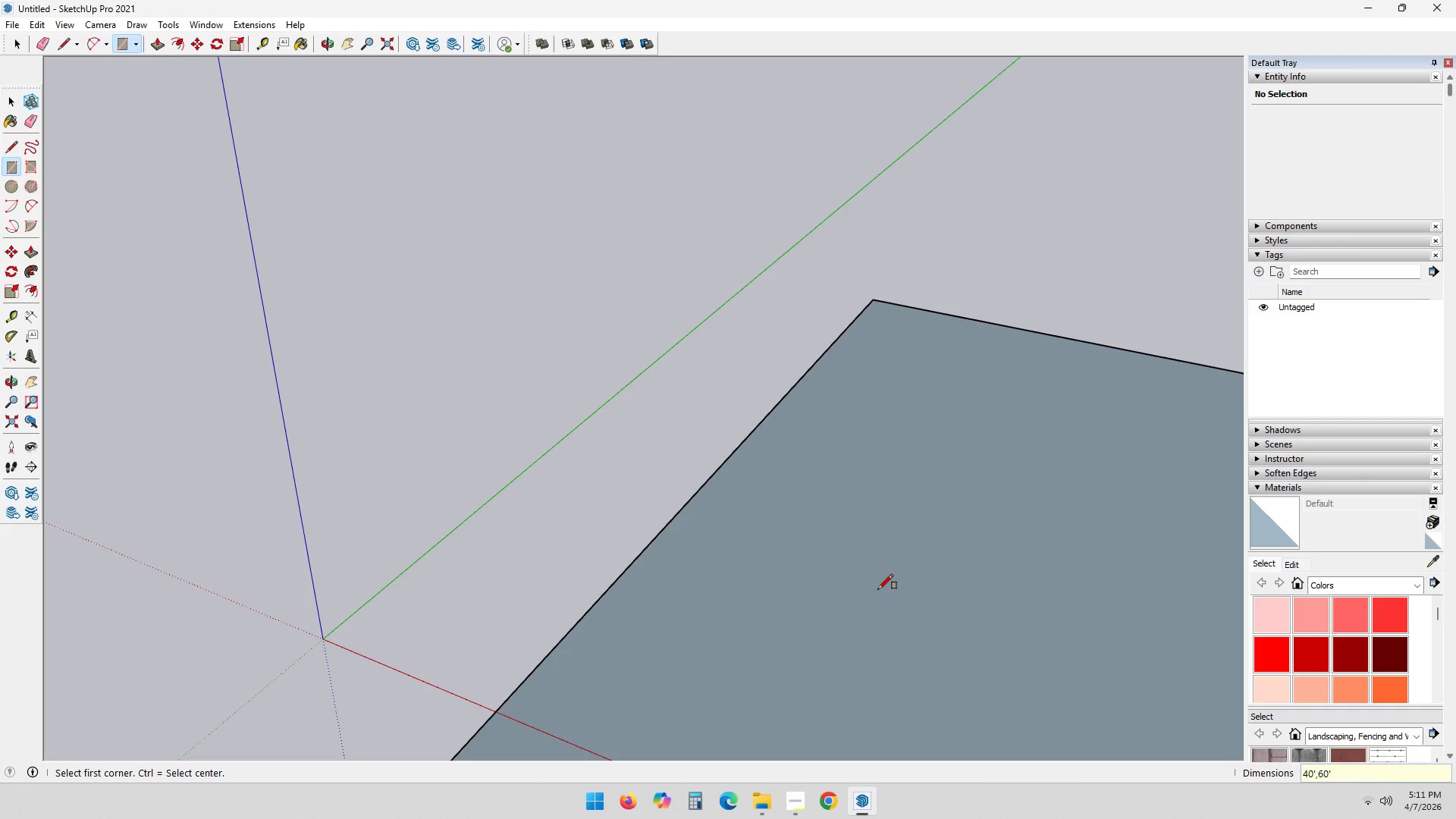 
key(Space)
 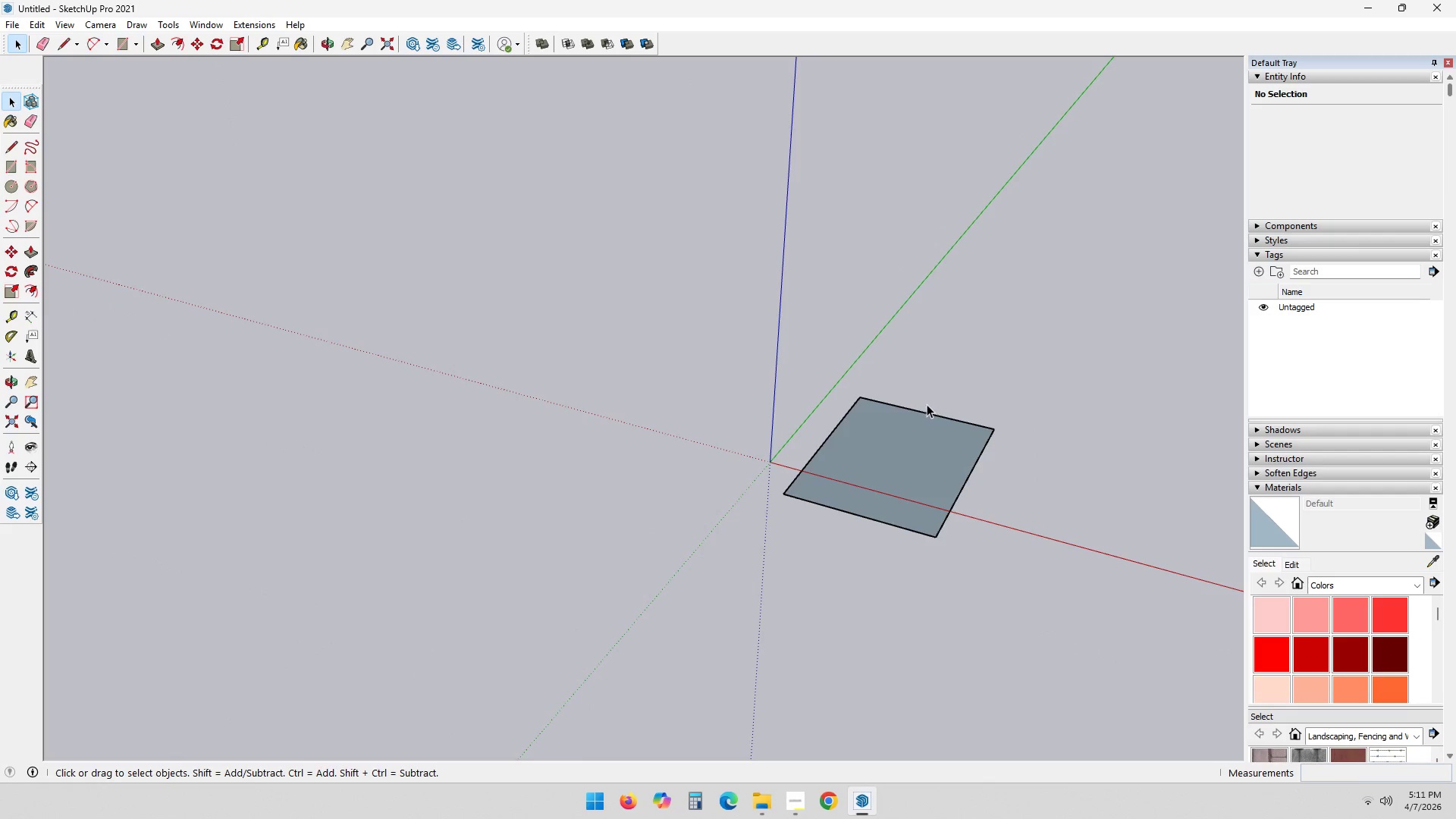 
scroll: coordinate [877, 427], scroll_direction: down, amount: 17.0
 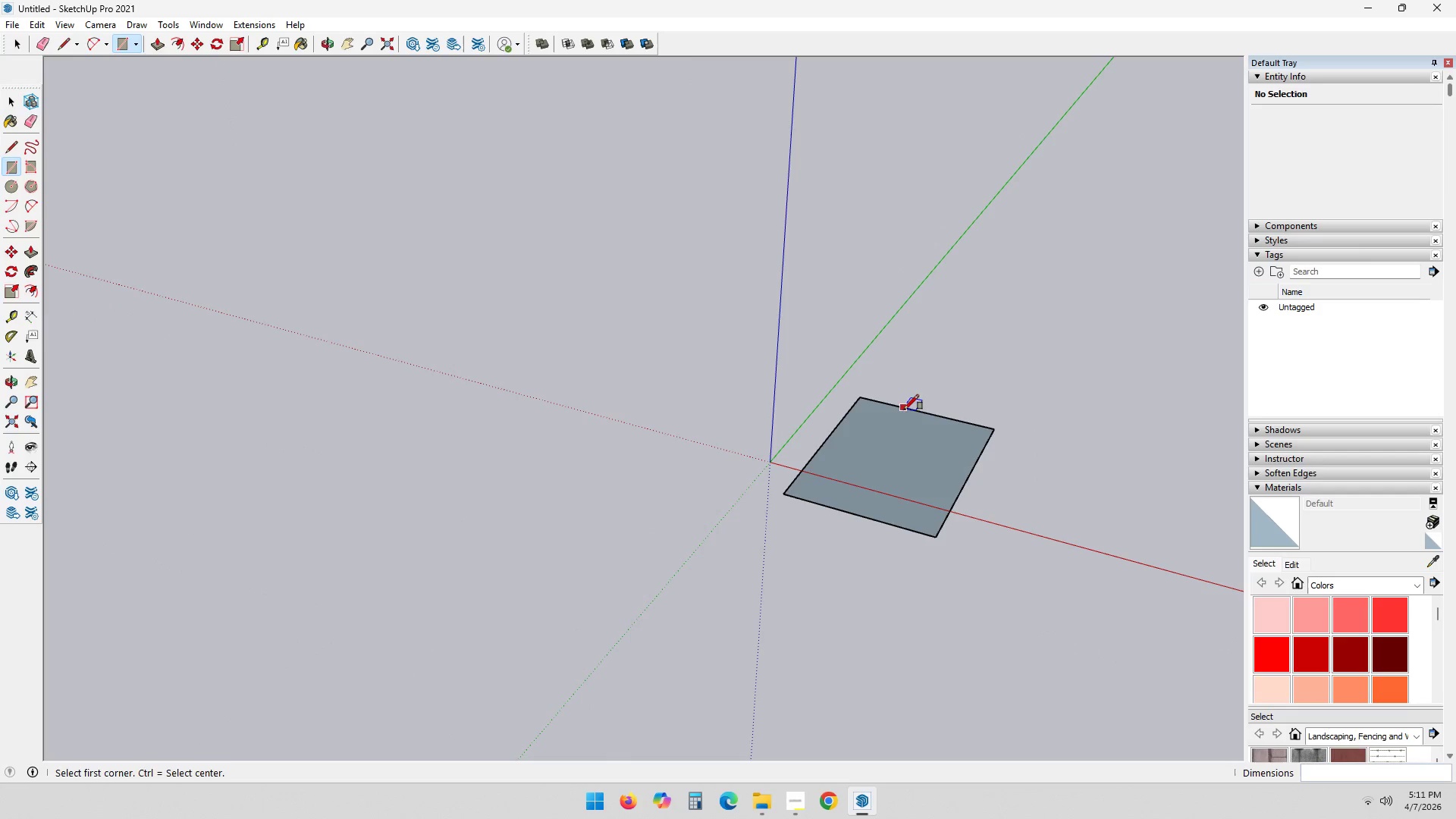 
scroll: coordinate [937, 400], scroll_direction: up, amount: 4.0
 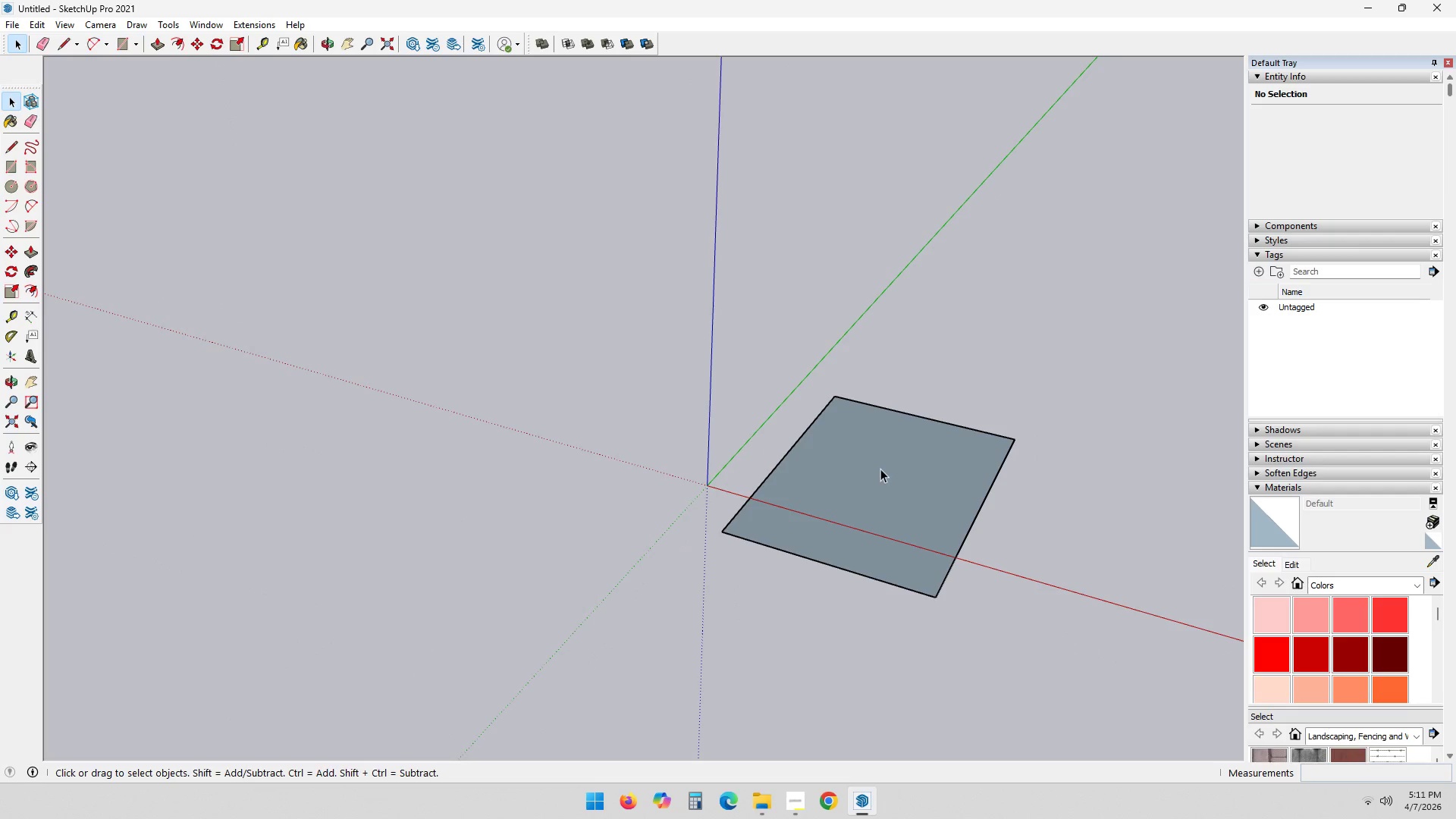 
left_click_drag(start_coordinate=[566, 362], to_coordinate=[1208, 735])
 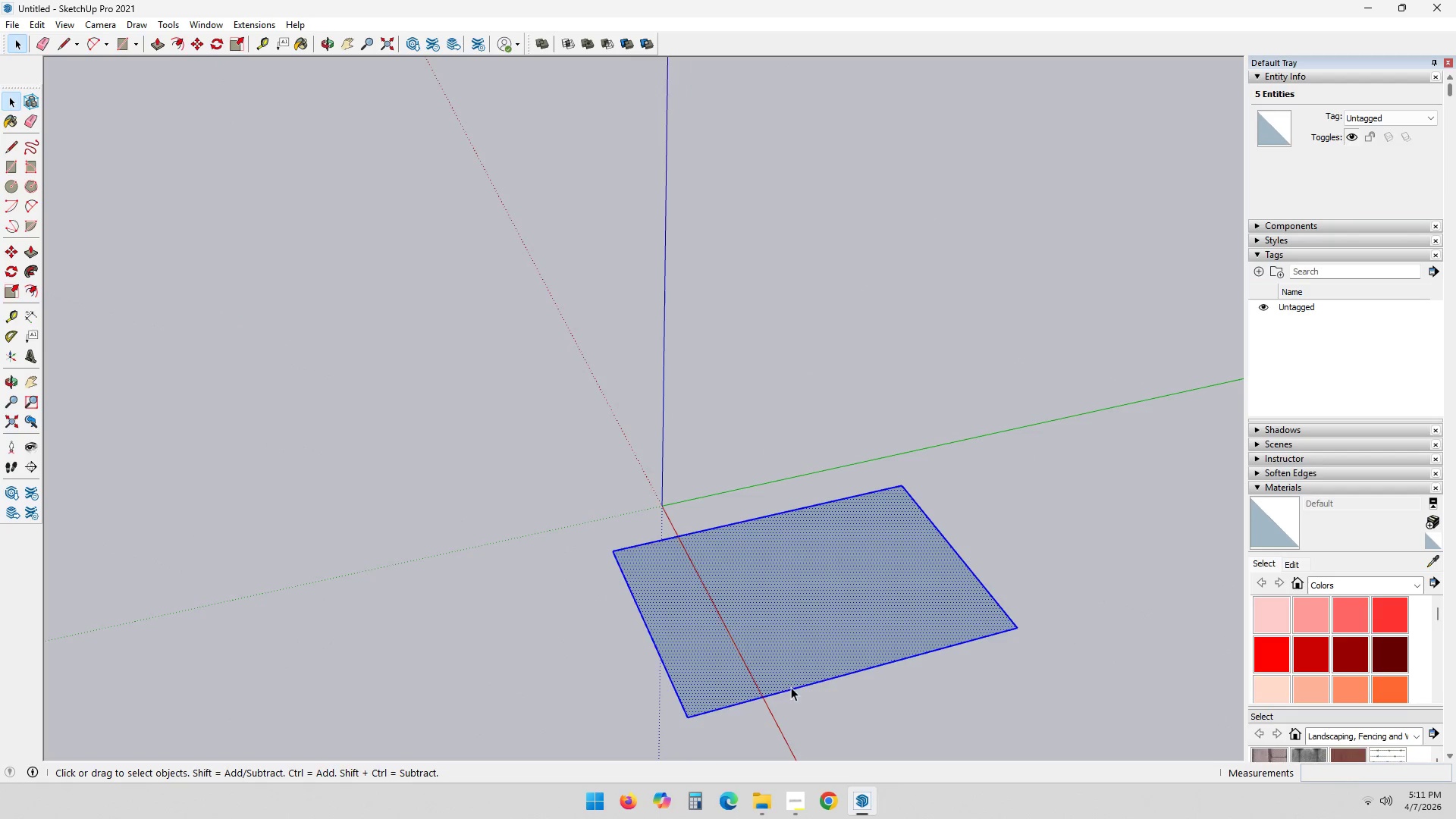 
key(M)
 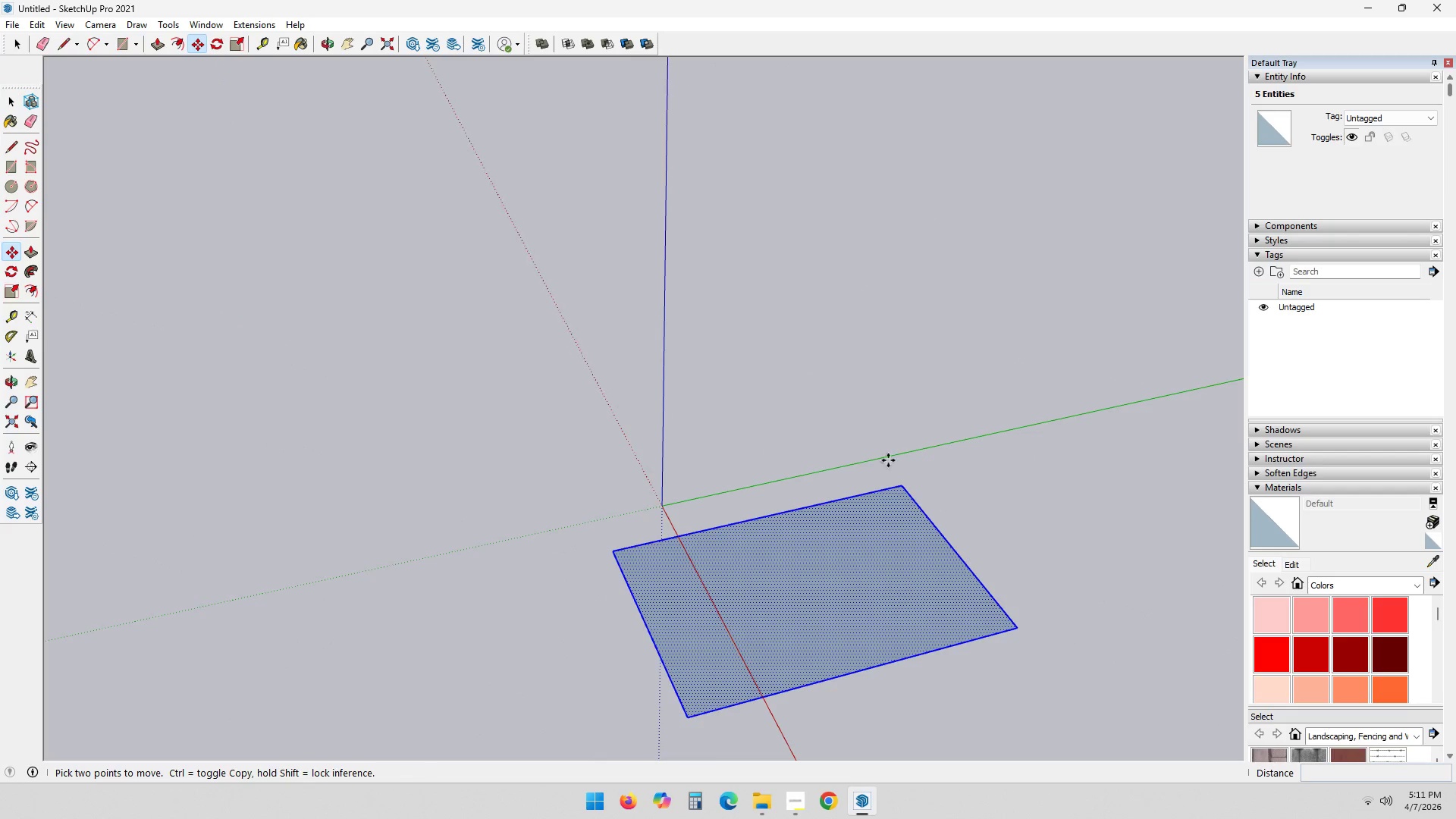 
left_click_drag(start_coordinate=[864, 448], to_coordinate=[868, 446])
 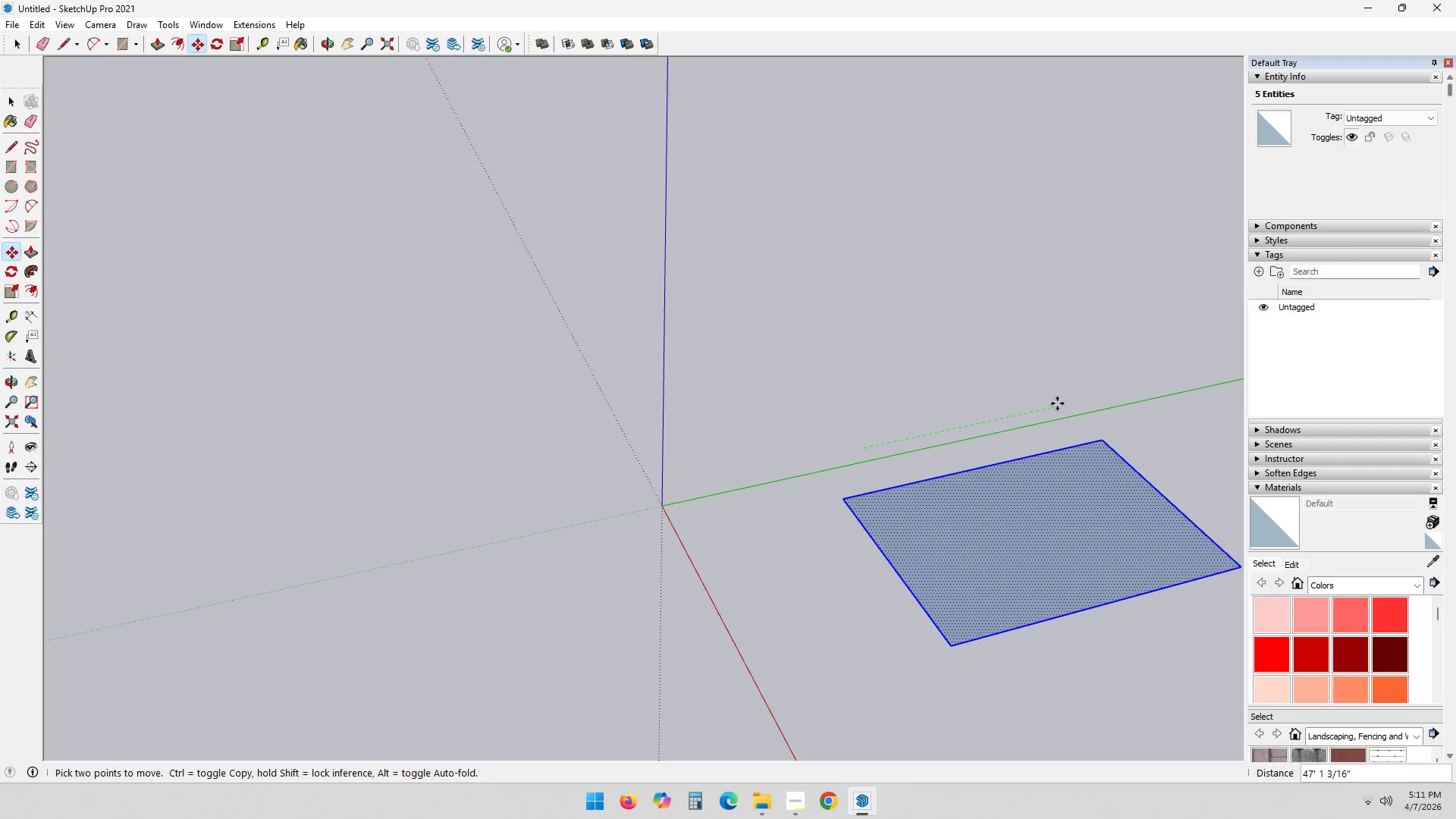 
left_click([1064, 402])
 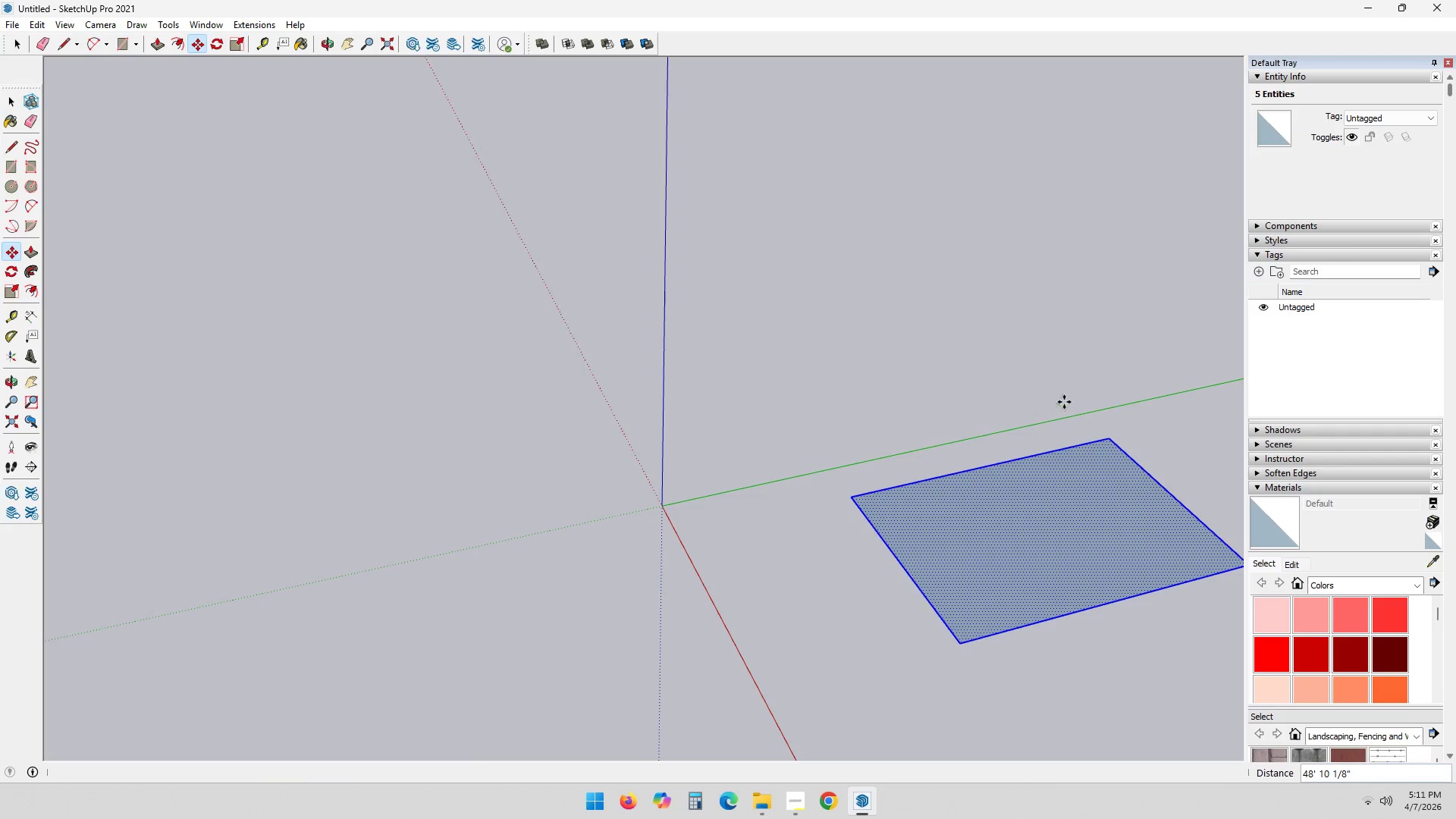 
key(Escape)
 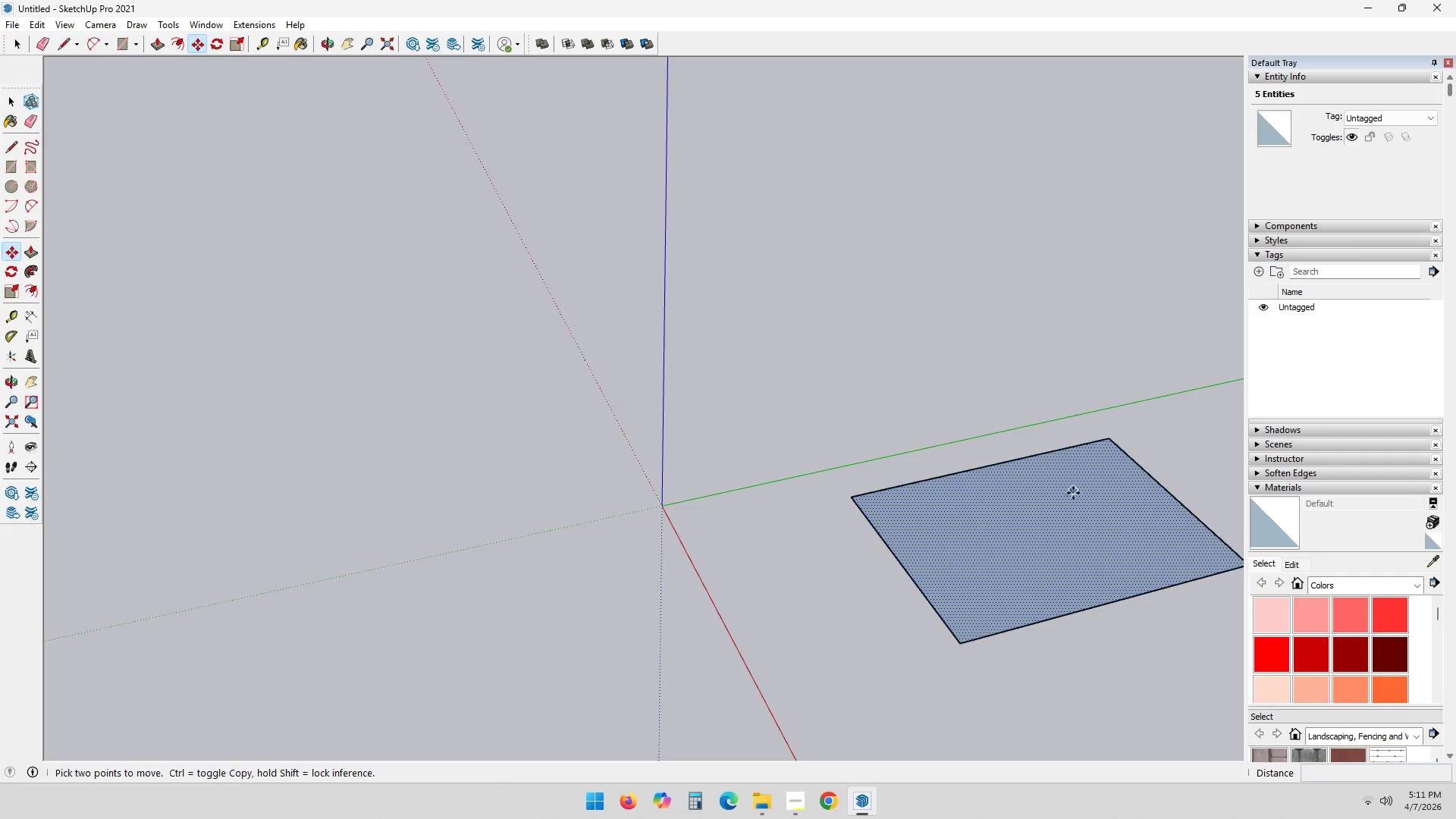 
key(Space)
 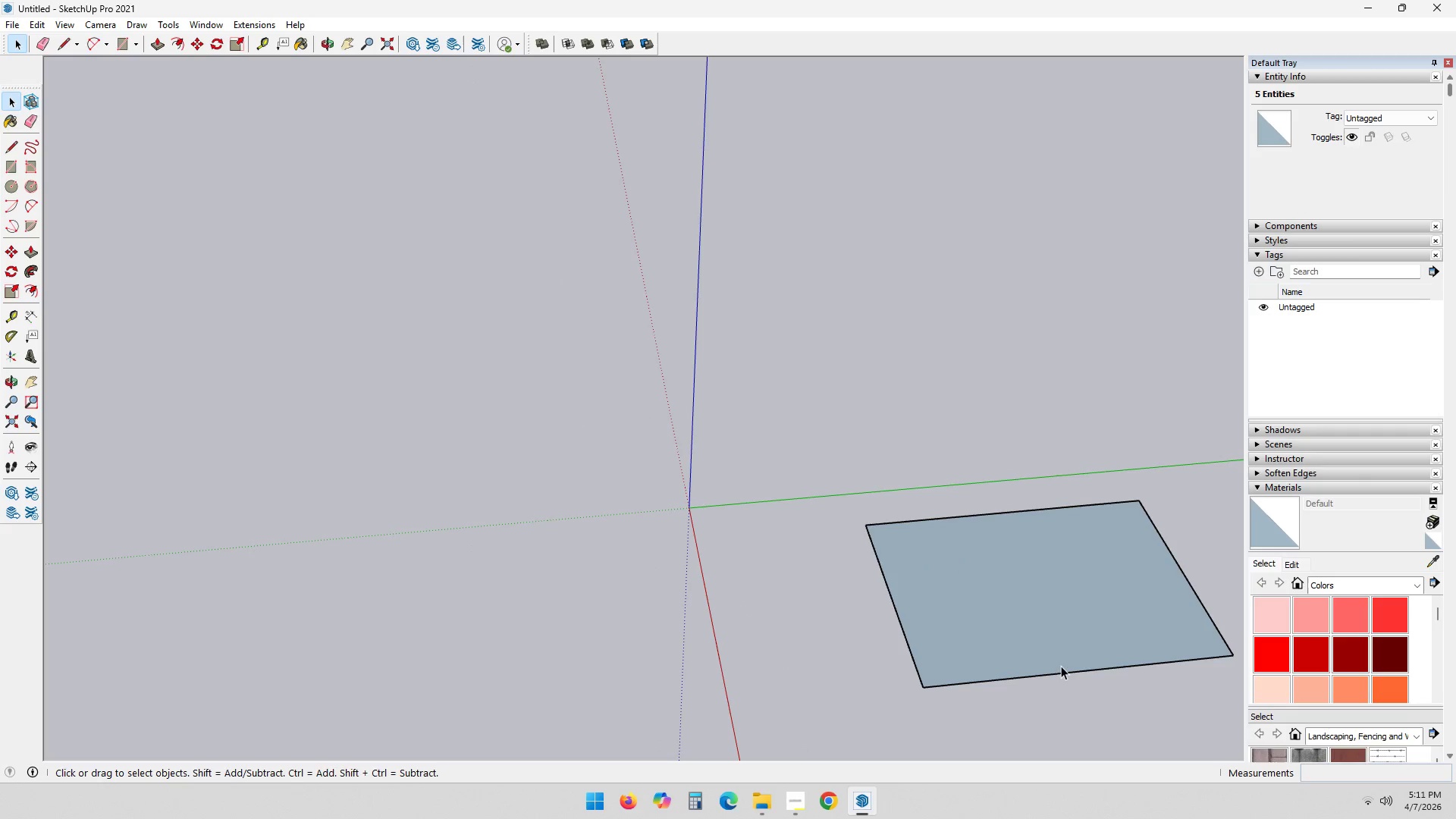 
scroll: coordinate [1073, 494], scroll_direction: down, amount: 1.0
 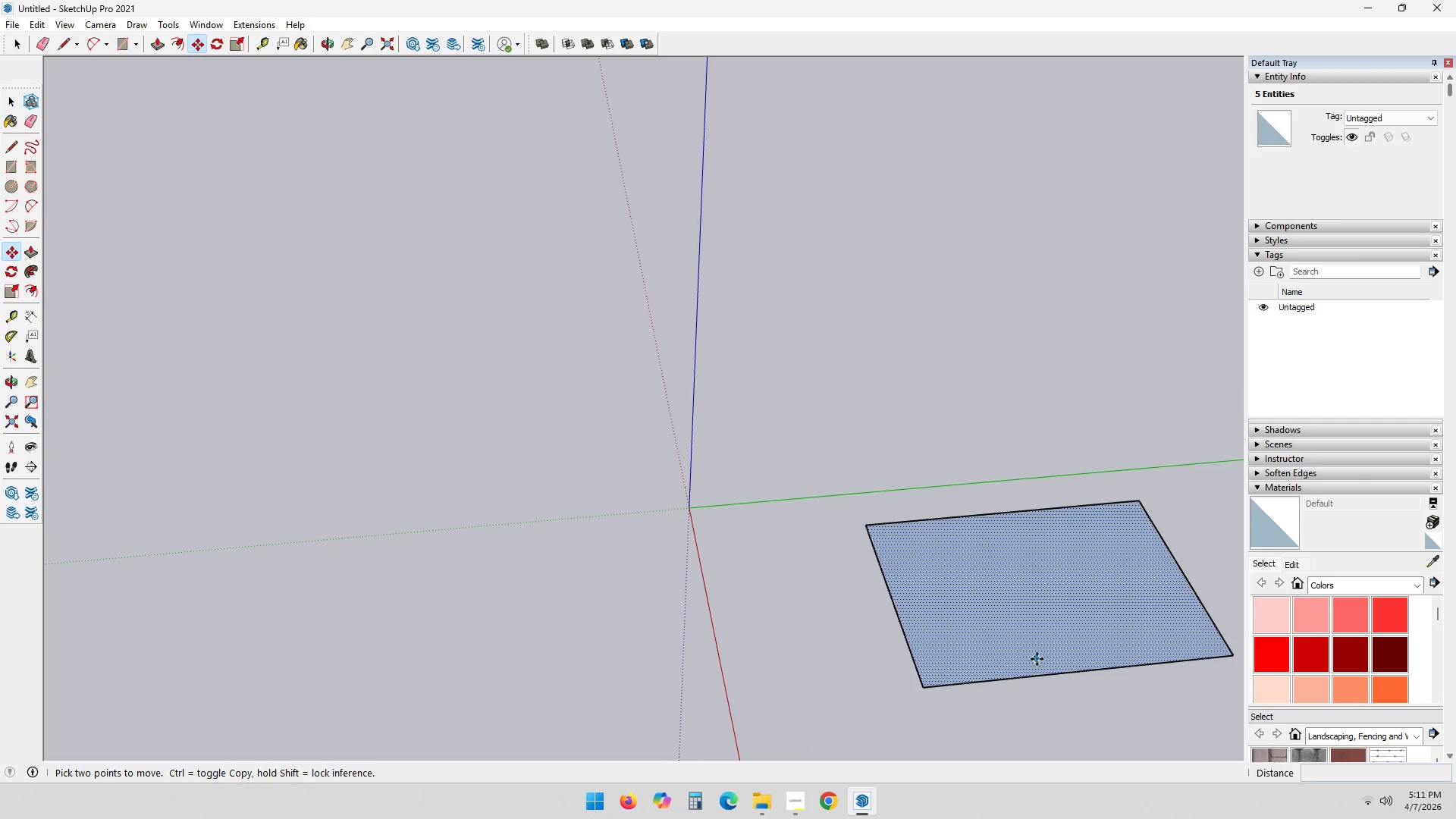 
key(Escape)
 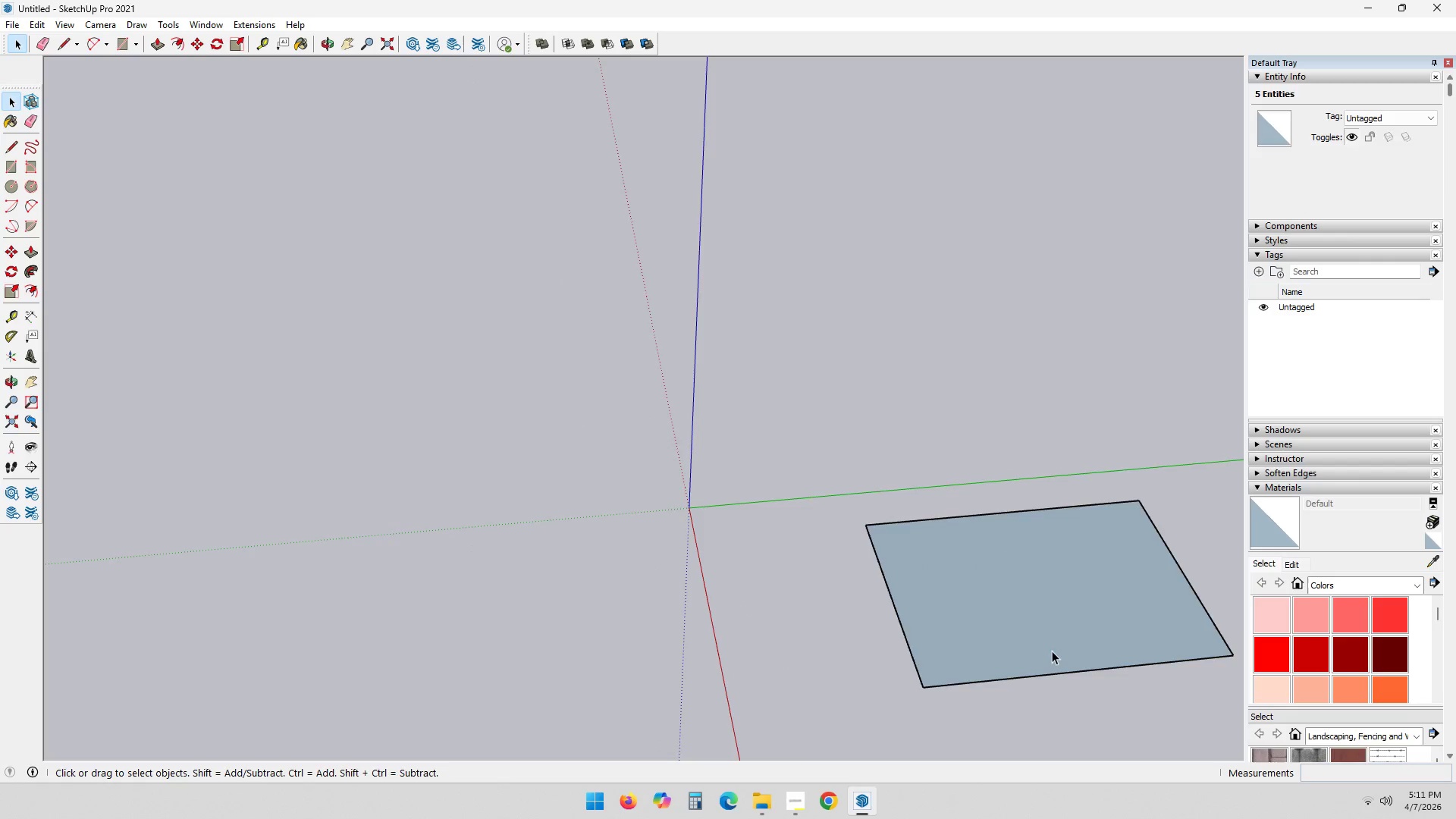 
scroll: coordinate [1043, 650], scroll_direction: down, amount: 3.0
 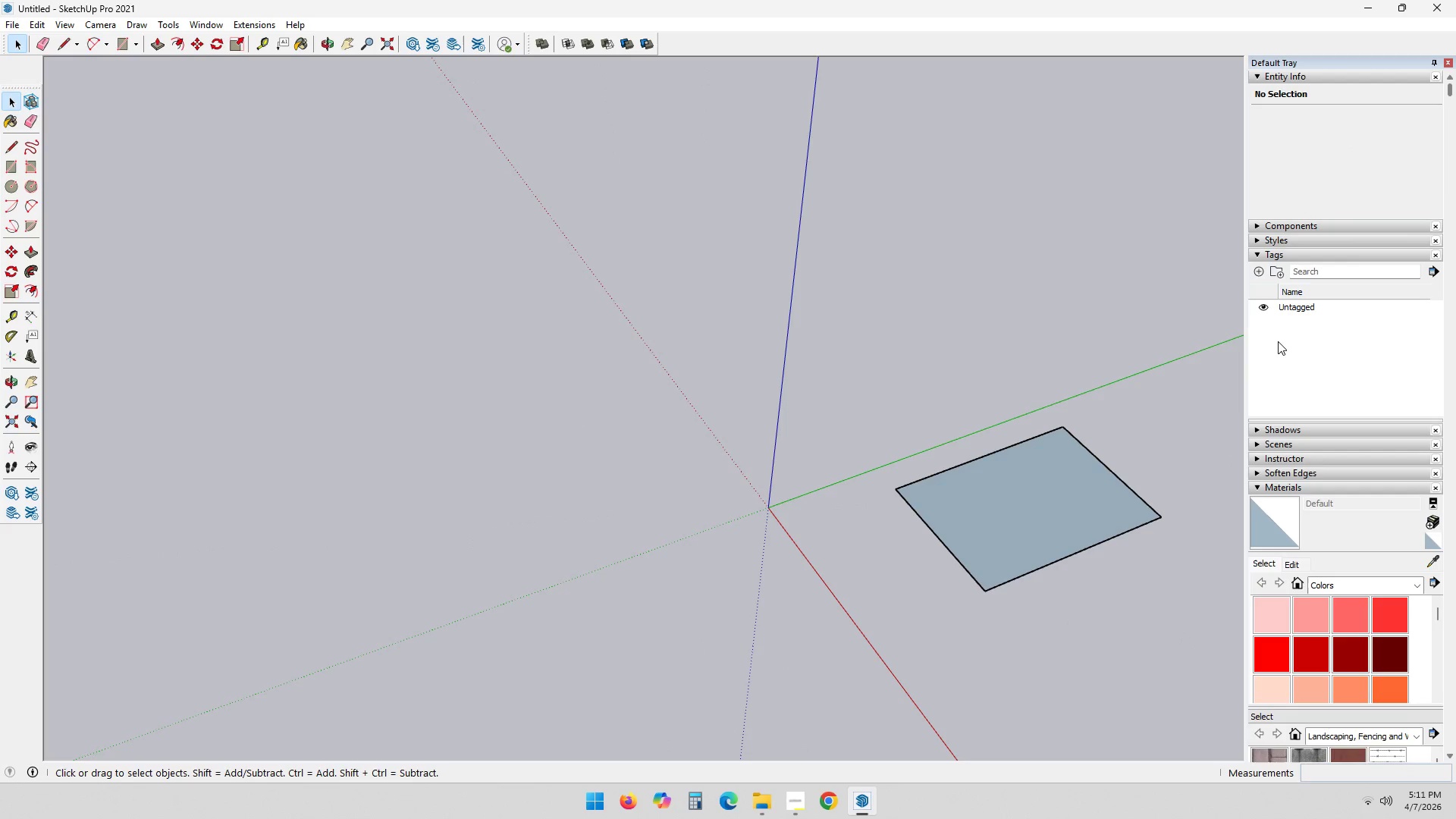 
hold_key(key=ShiftLeft, duration=0.31)
 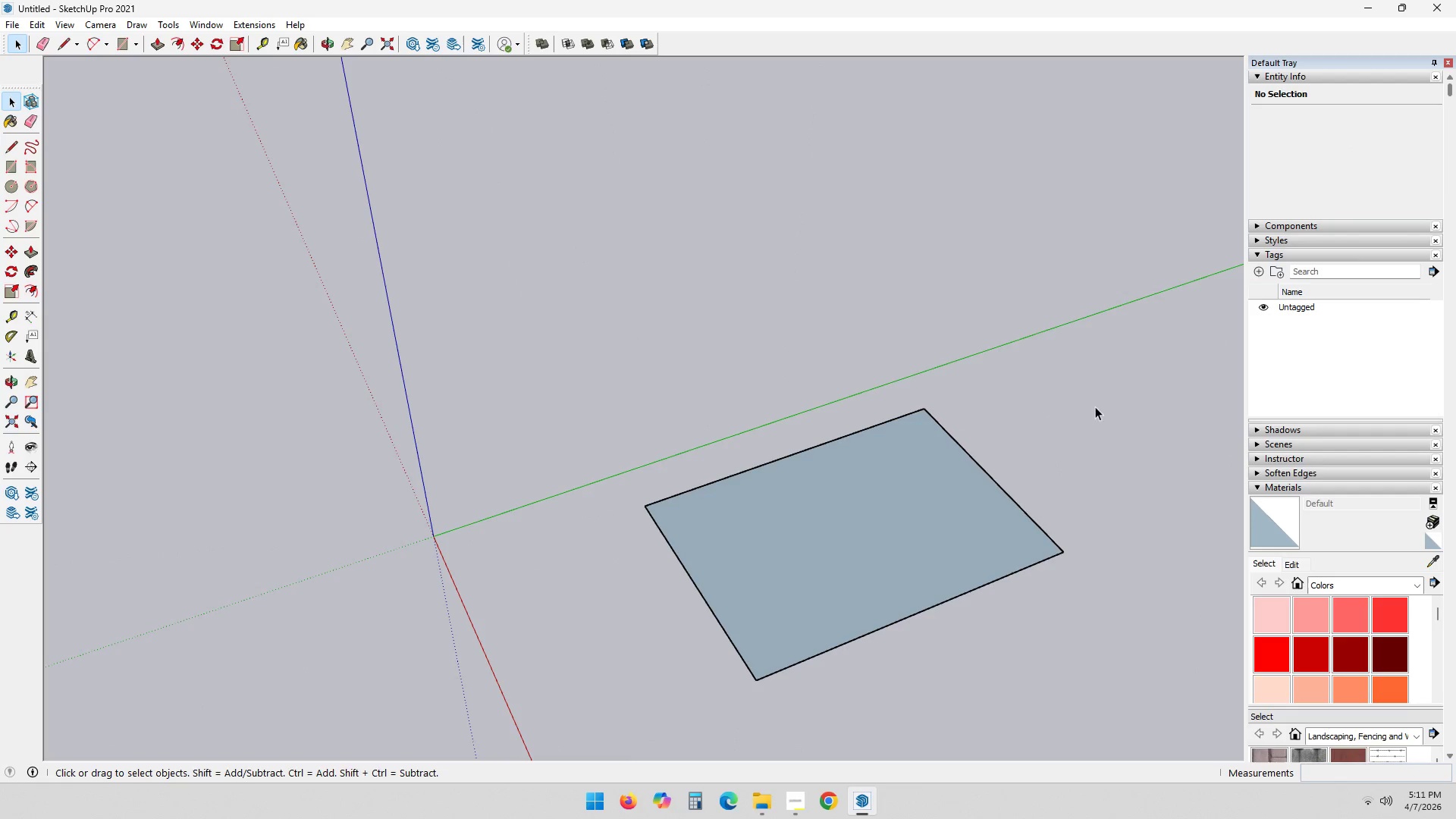 
scroll: coordinate [1079, 435], scroll_direction: up, amount: 9.0
 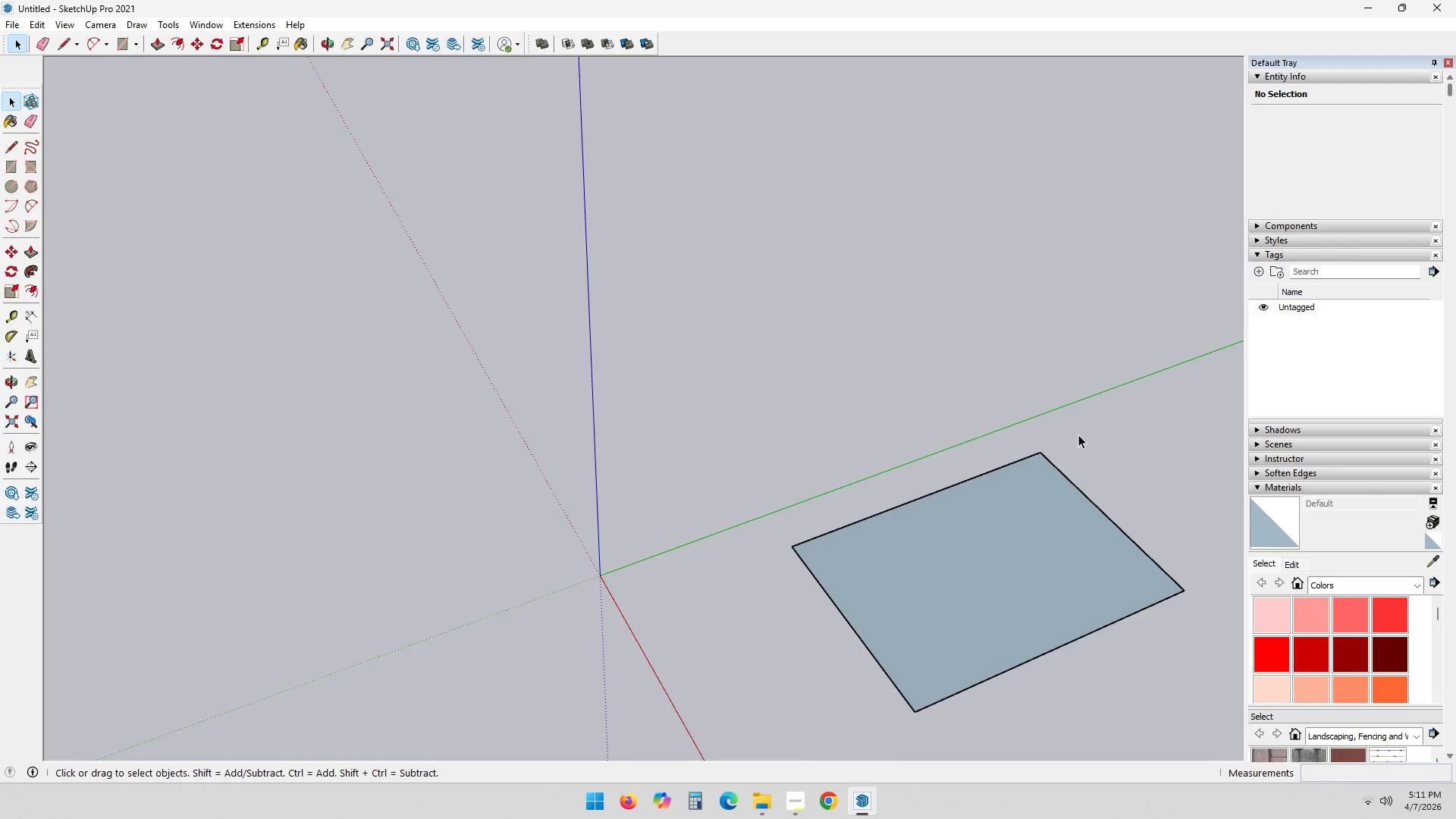 
hold_key(key=ShiftLeft, duration=0.34)
 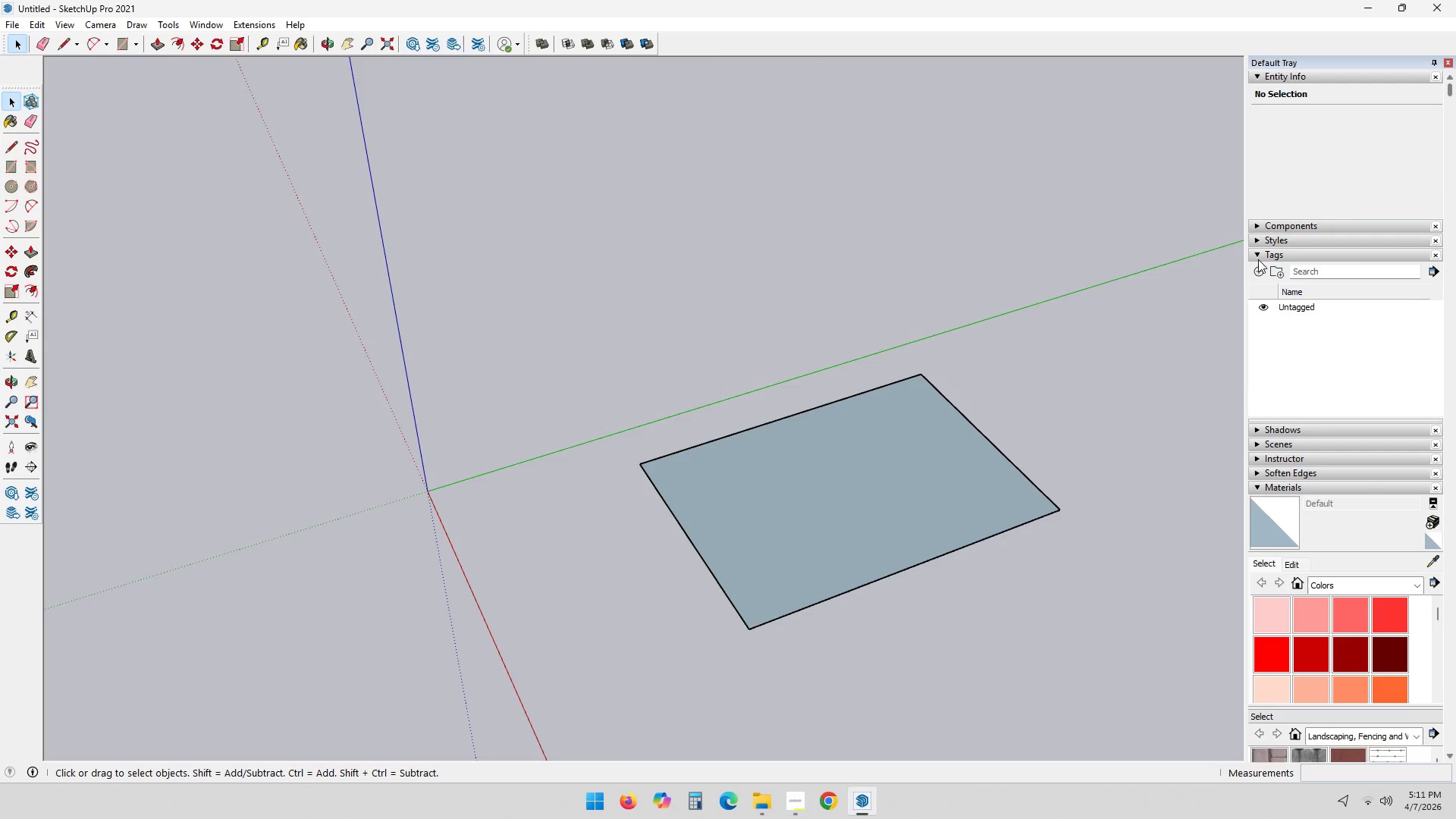 
left_click([1260, 272])
 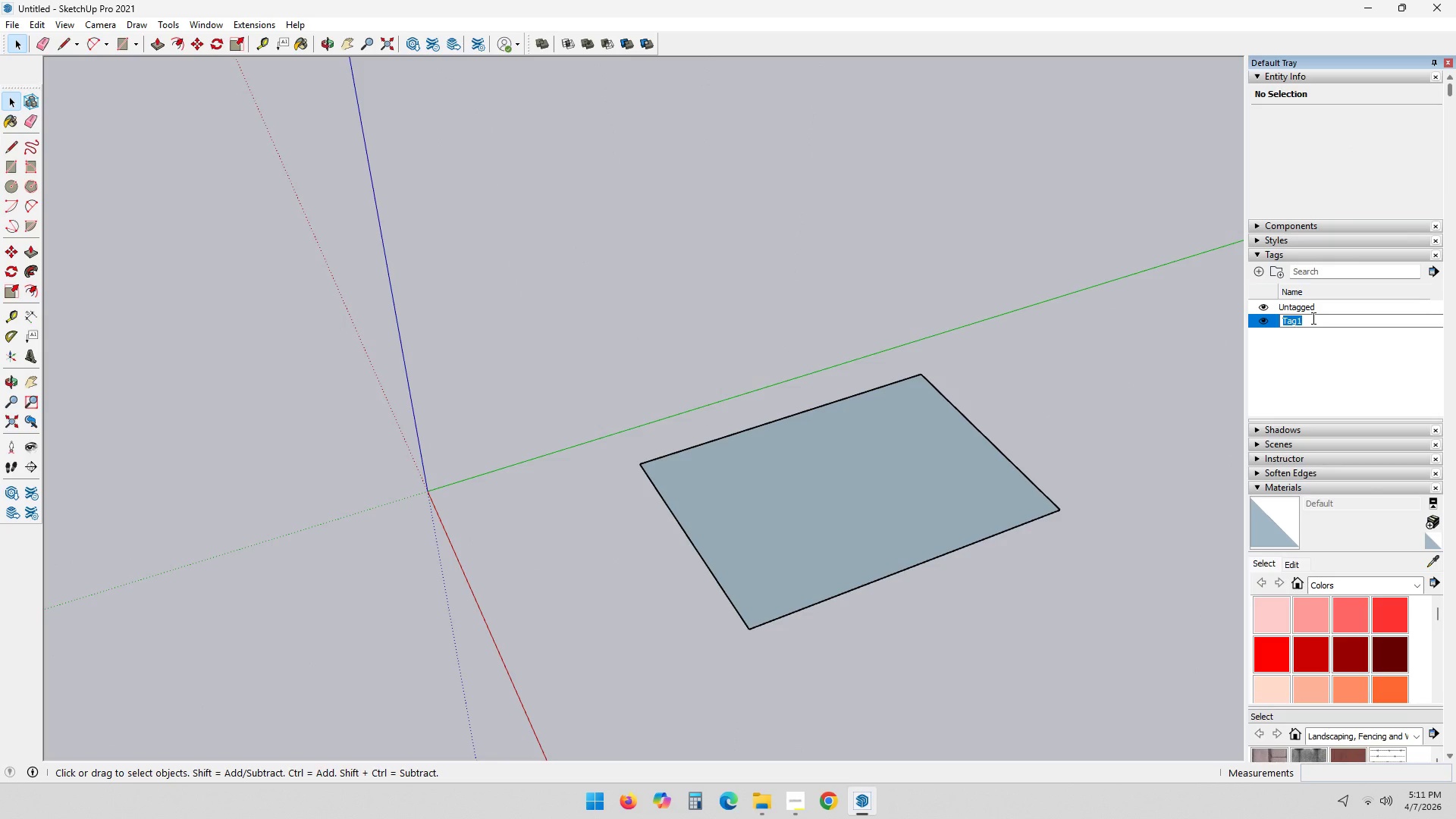 
type(Vegetatopm)
key(Backspace)
key(Backspace)
key(Backspace)
type(ion)
 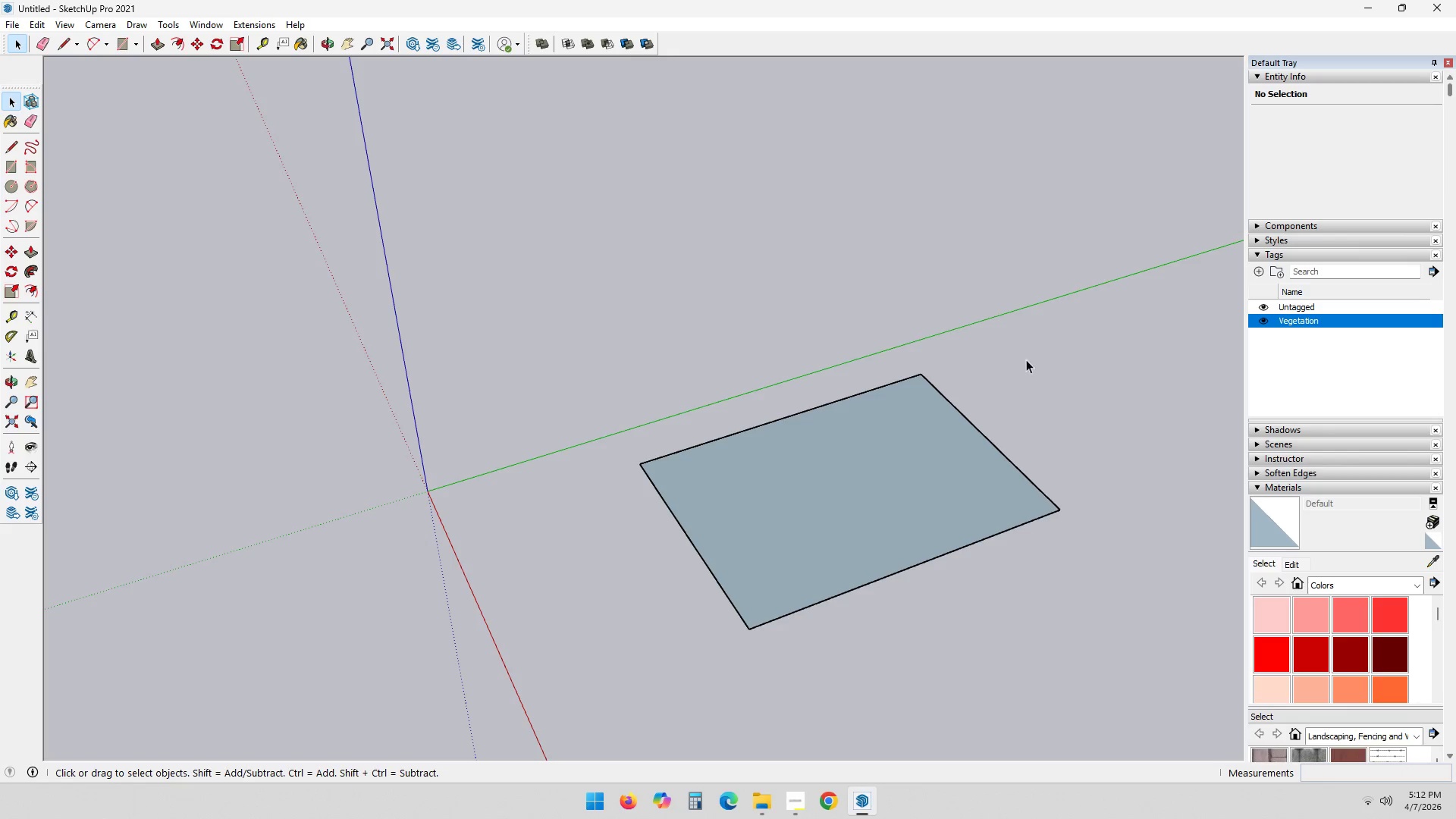 
left_click([1127, 335])
 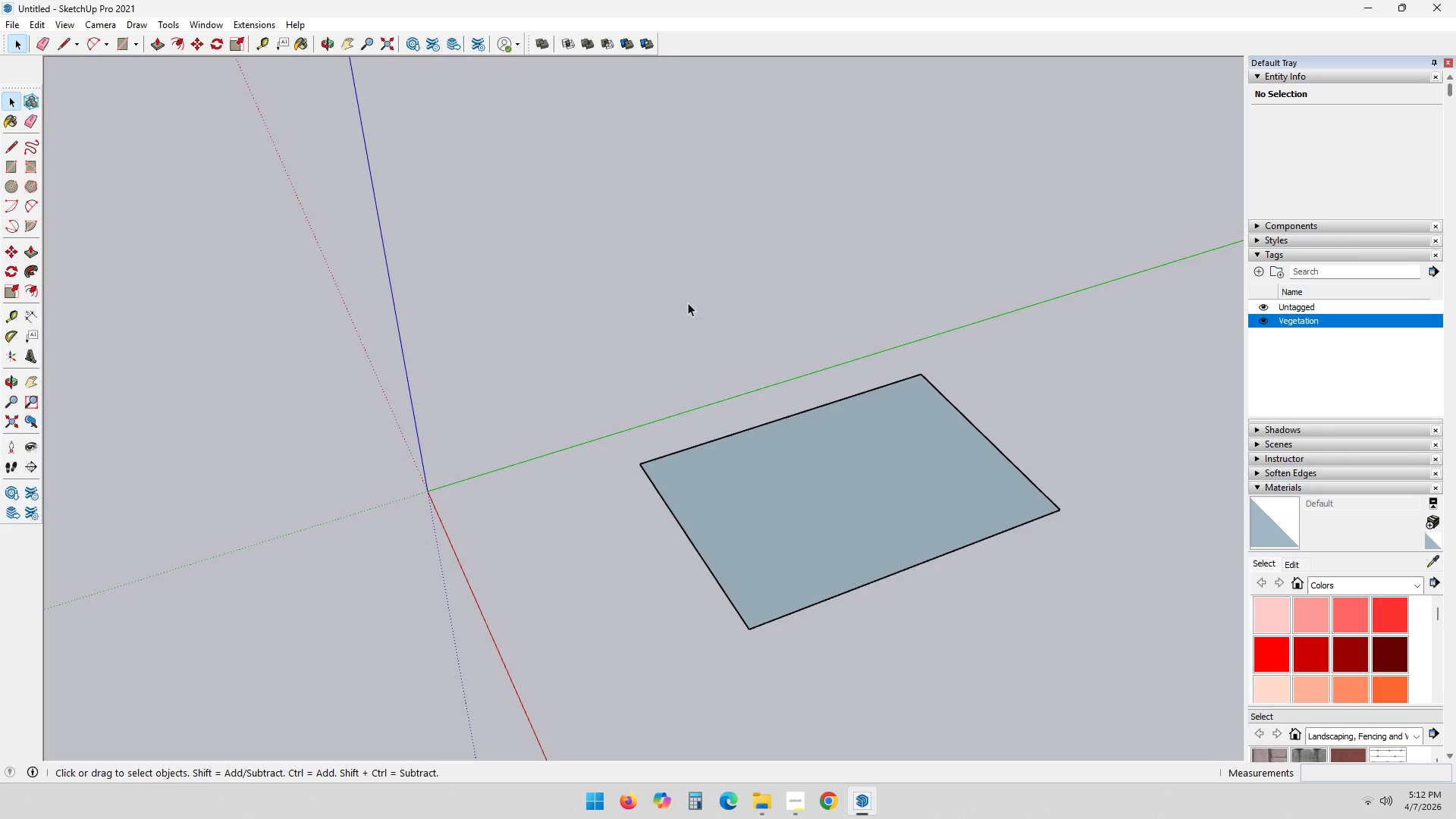 
left_click_drag(start_coordinate=[613, 306], to_coordinate=[1066, 700])
 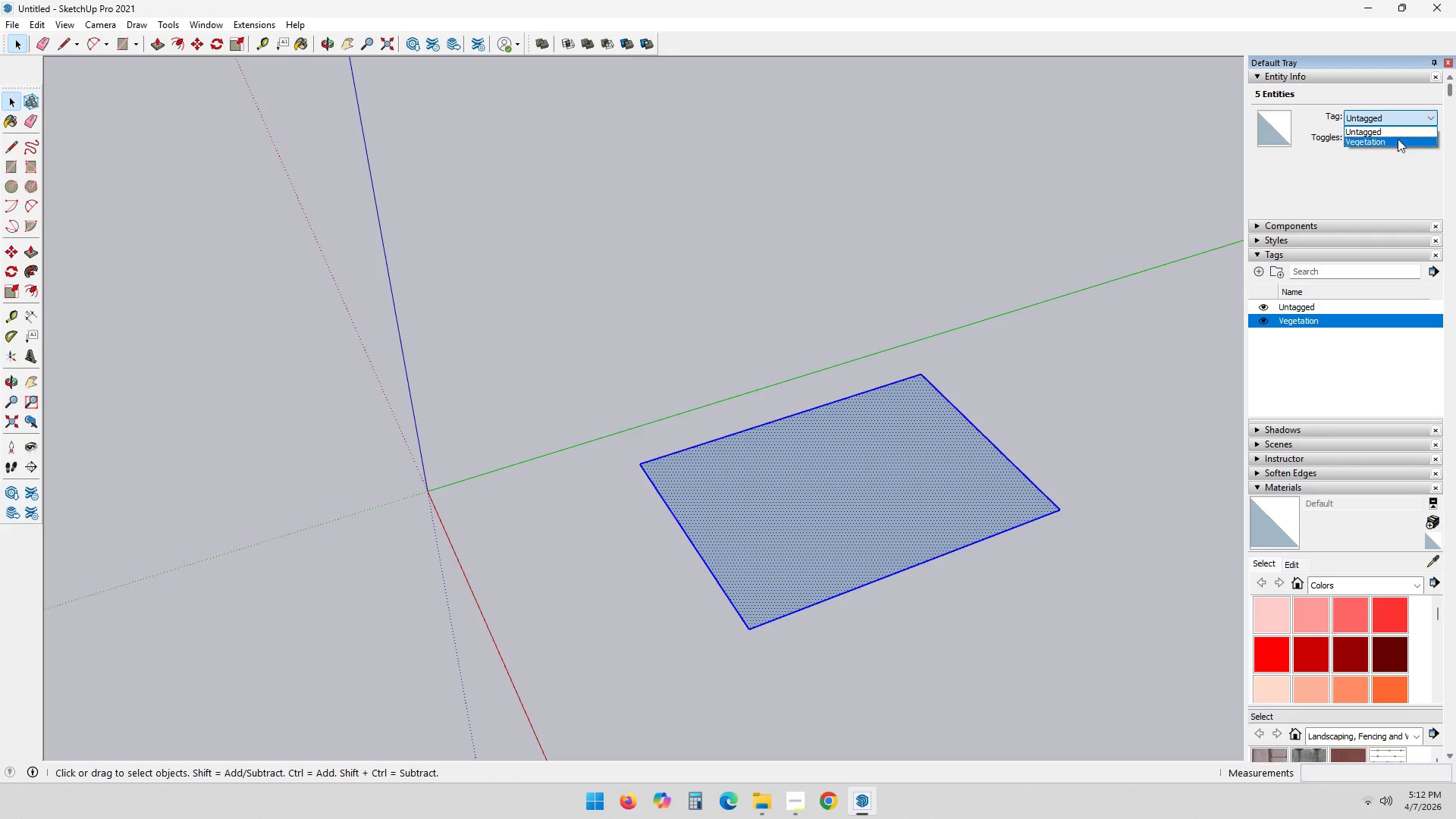 
double_click([987, 206])
 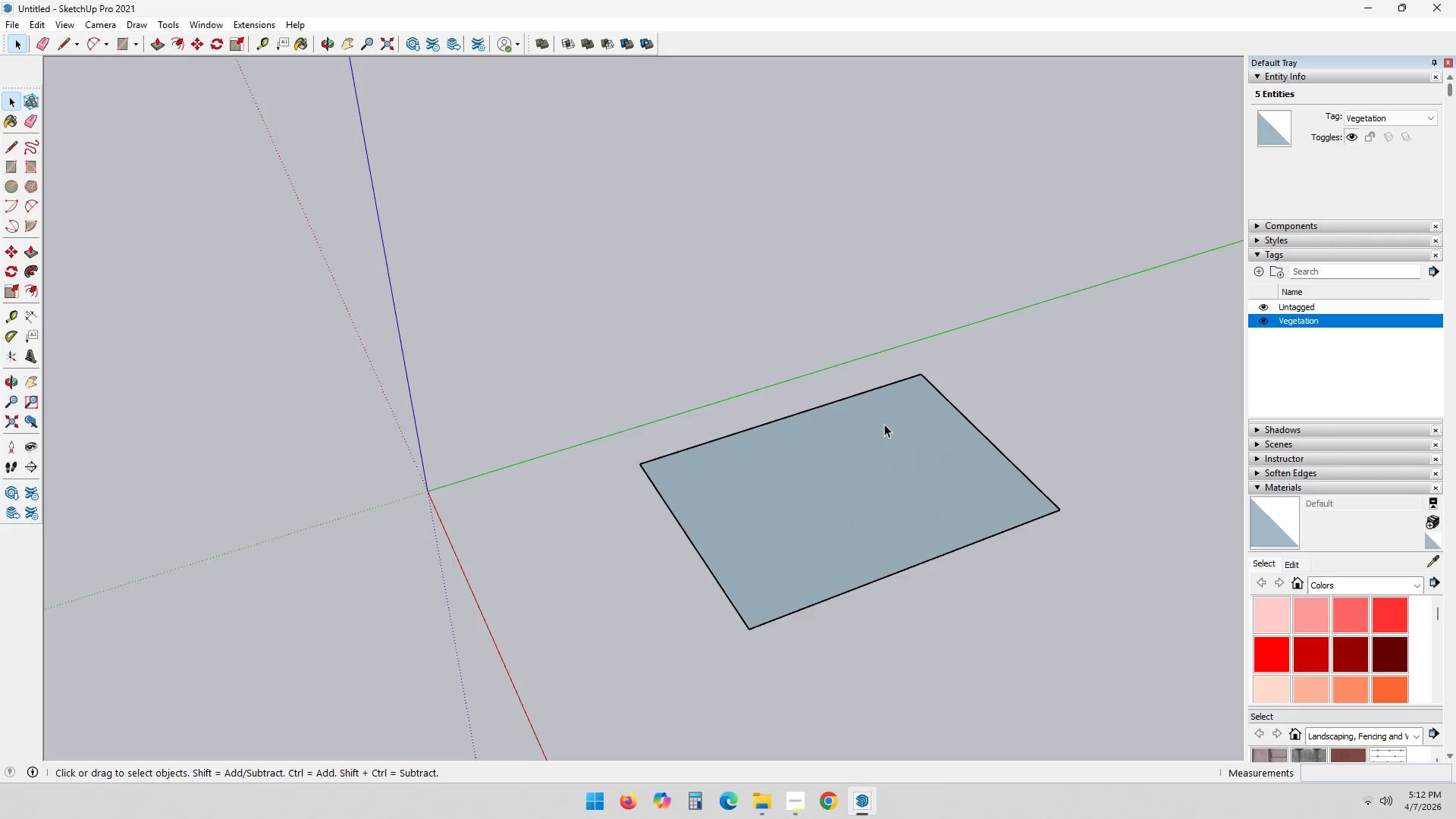 
triple_click([883, 425])
 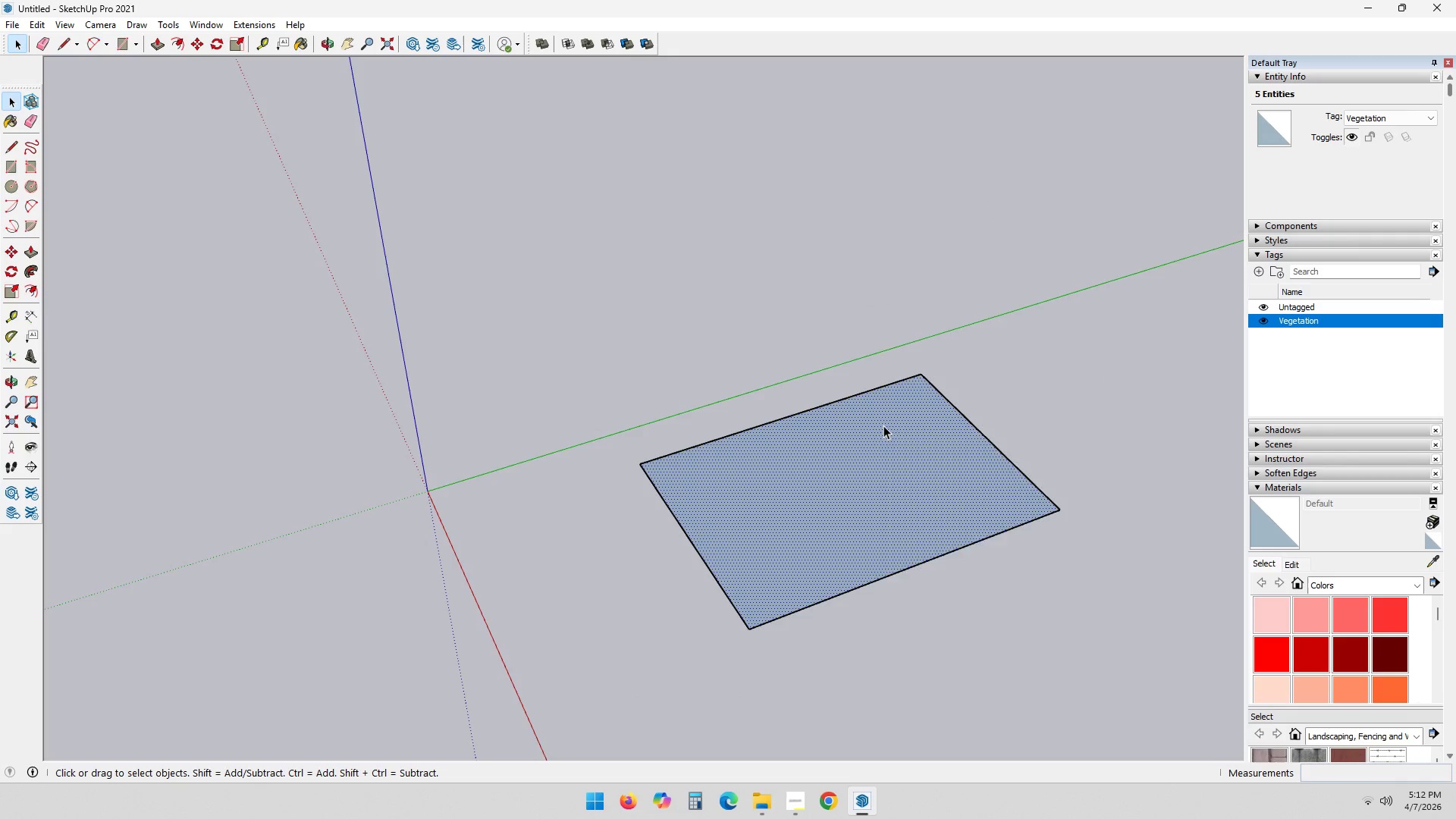 
right_click([883, 425])
 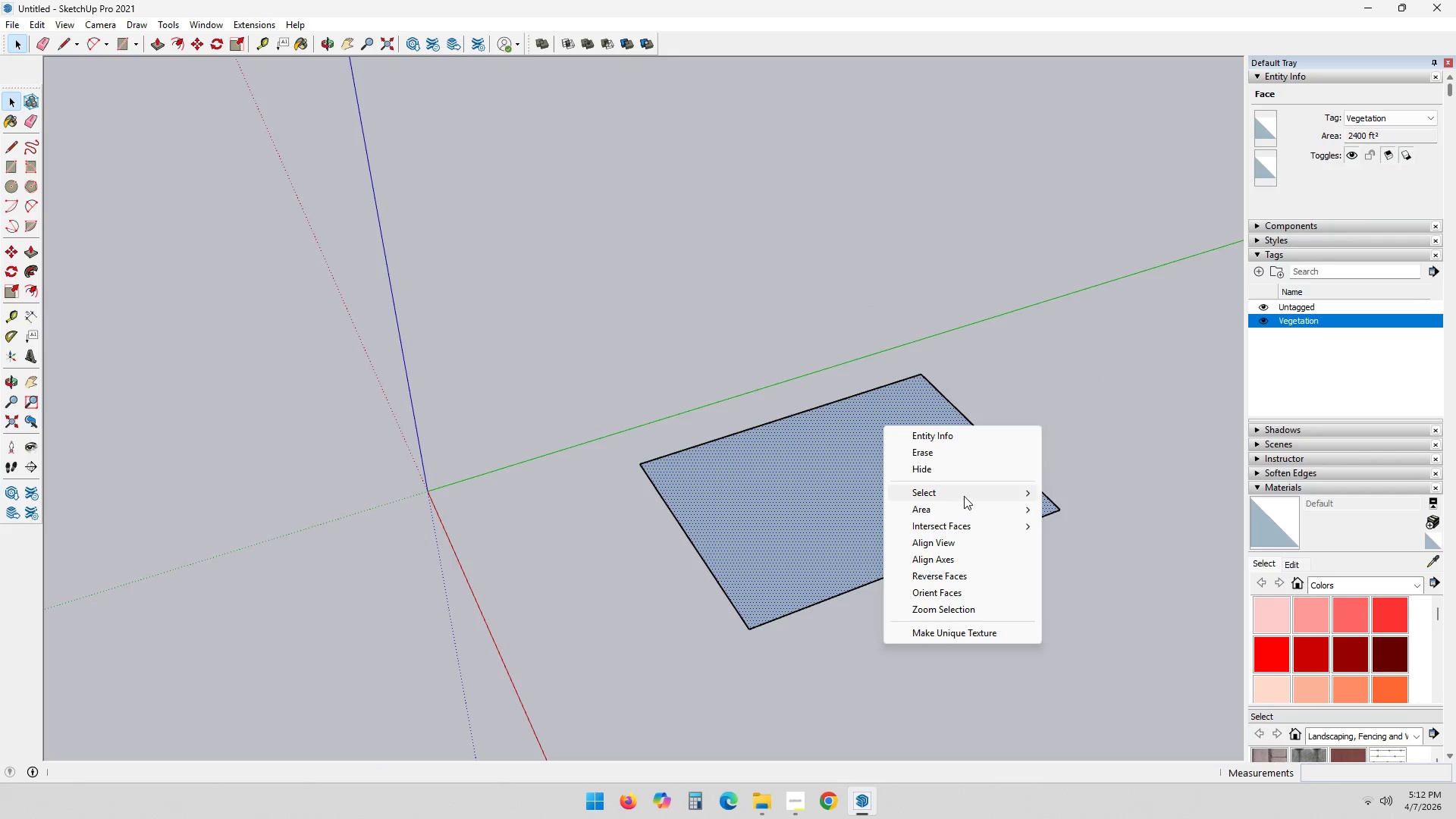 
mouse_move([1003, 493])
 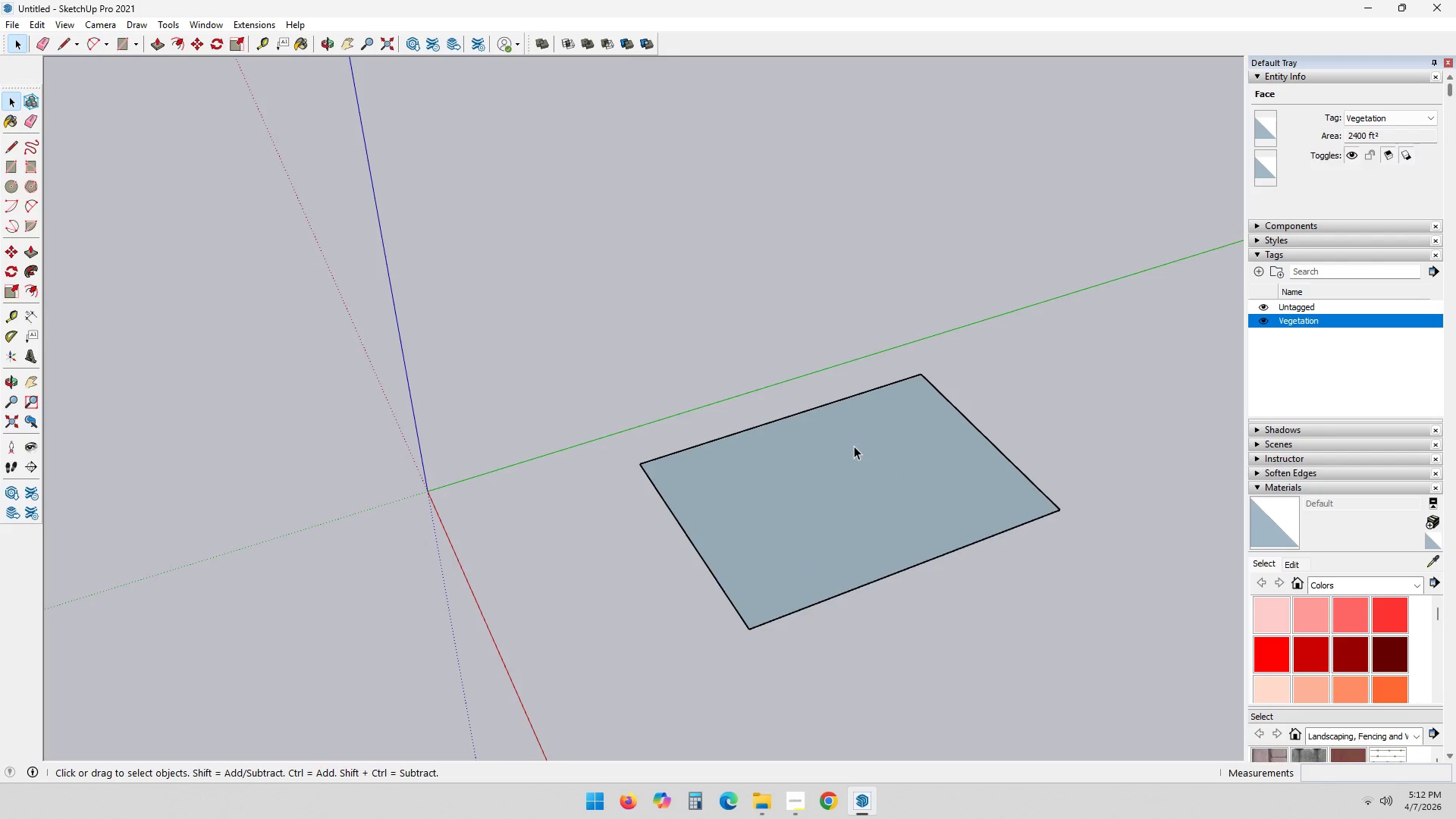 
triple_click([861, 444])
 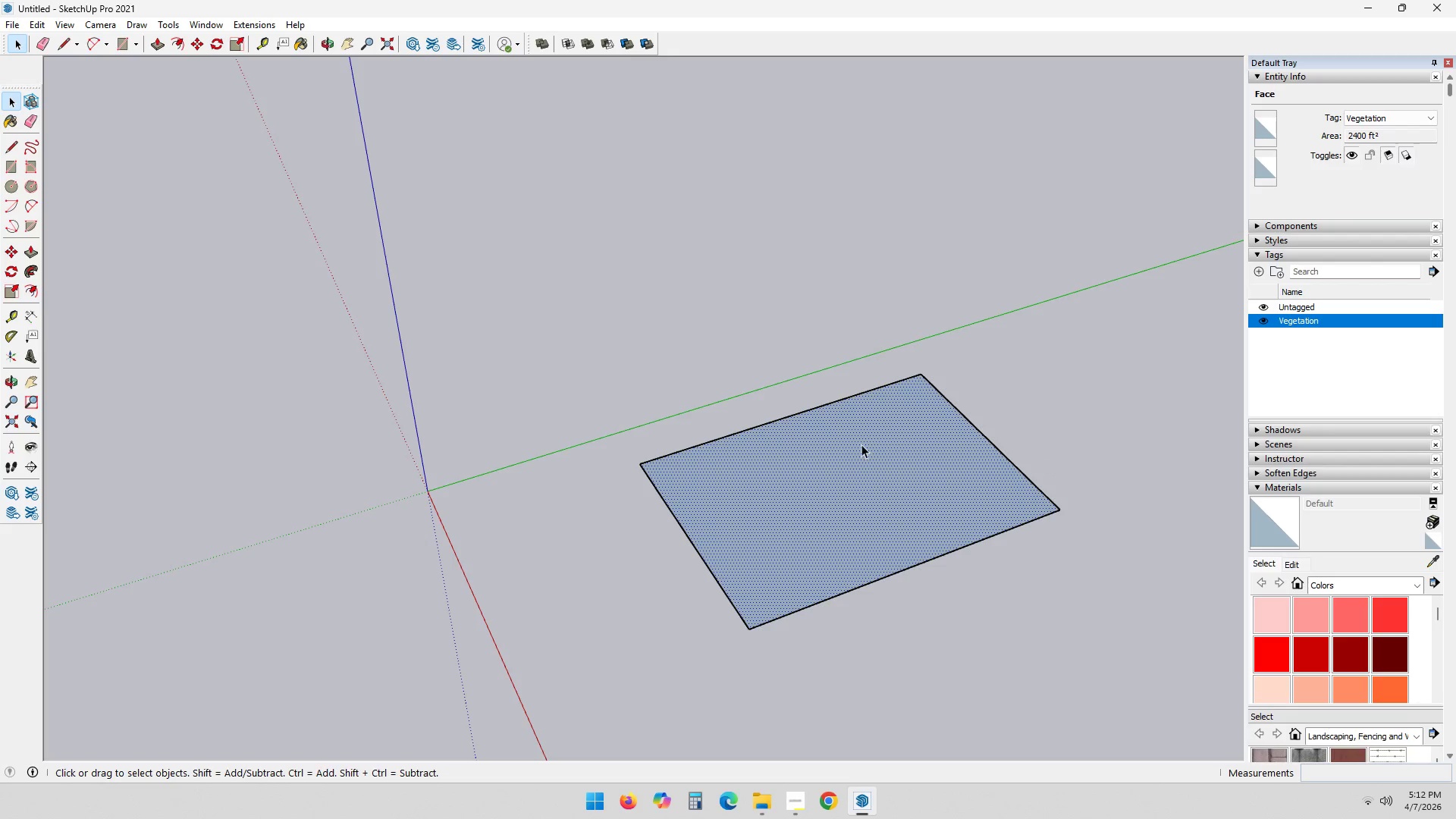 
triple_click([861, 444])
 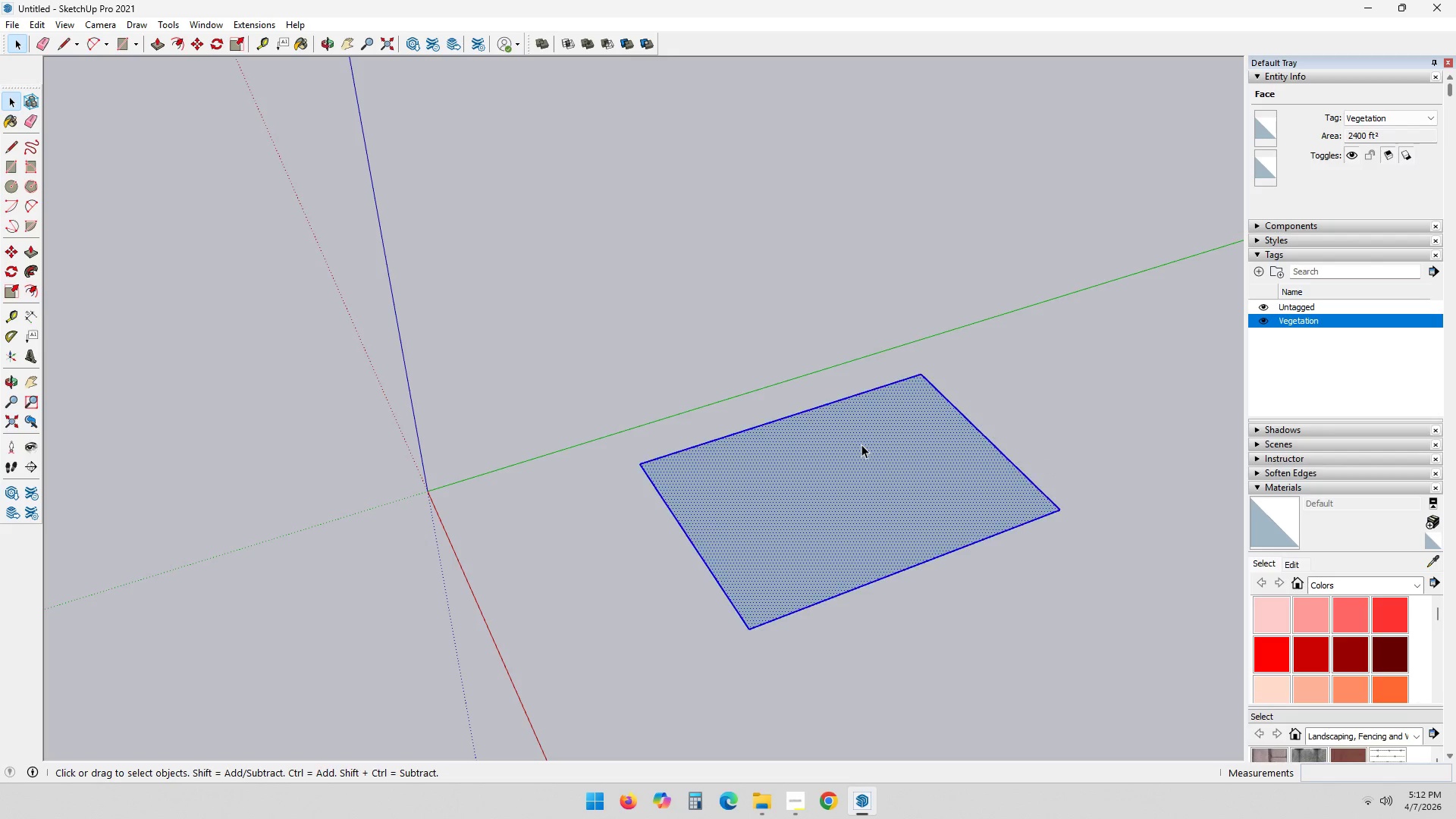 
triple_click([861, 444])
 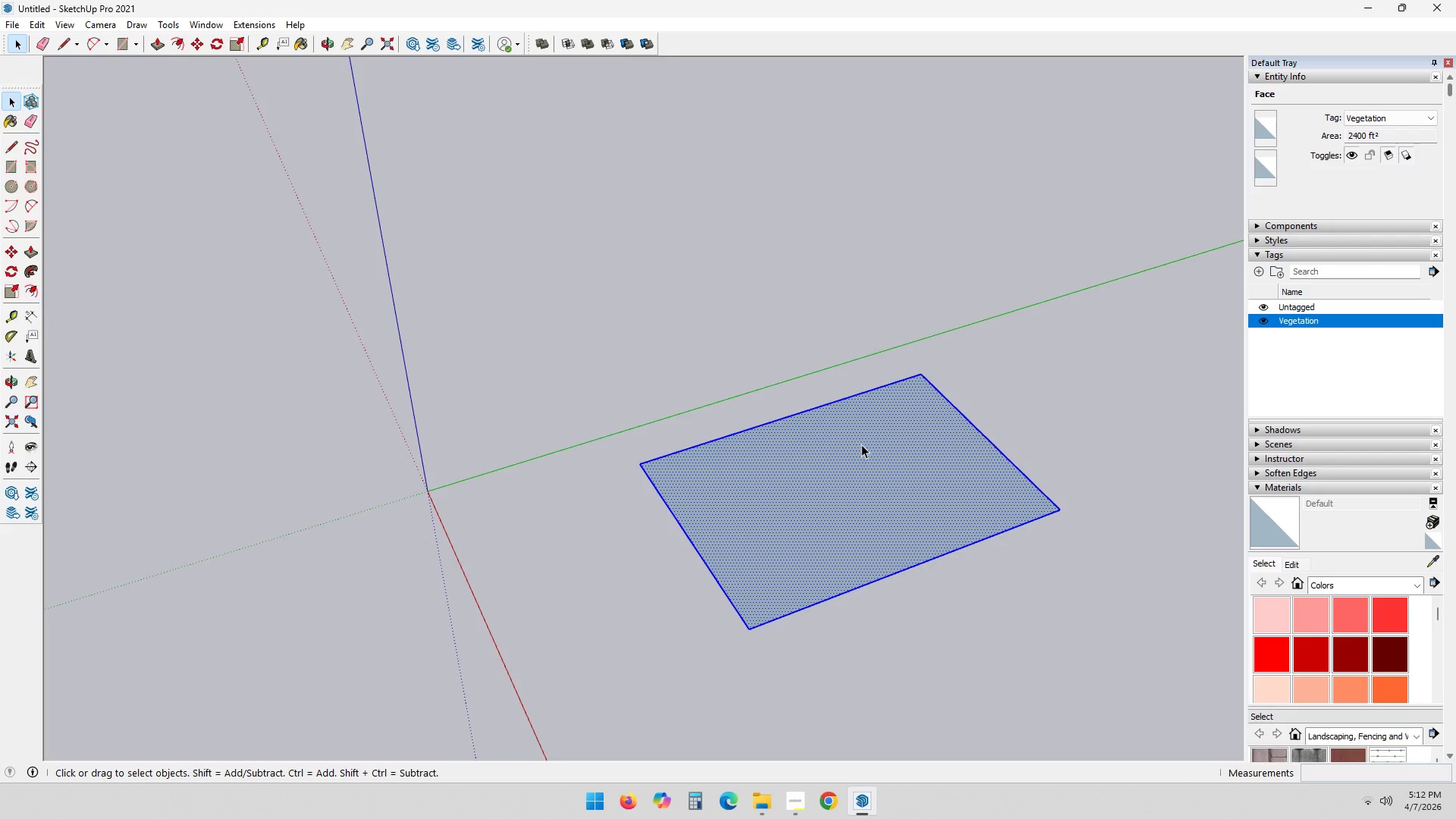 
right_click([861, 444])
 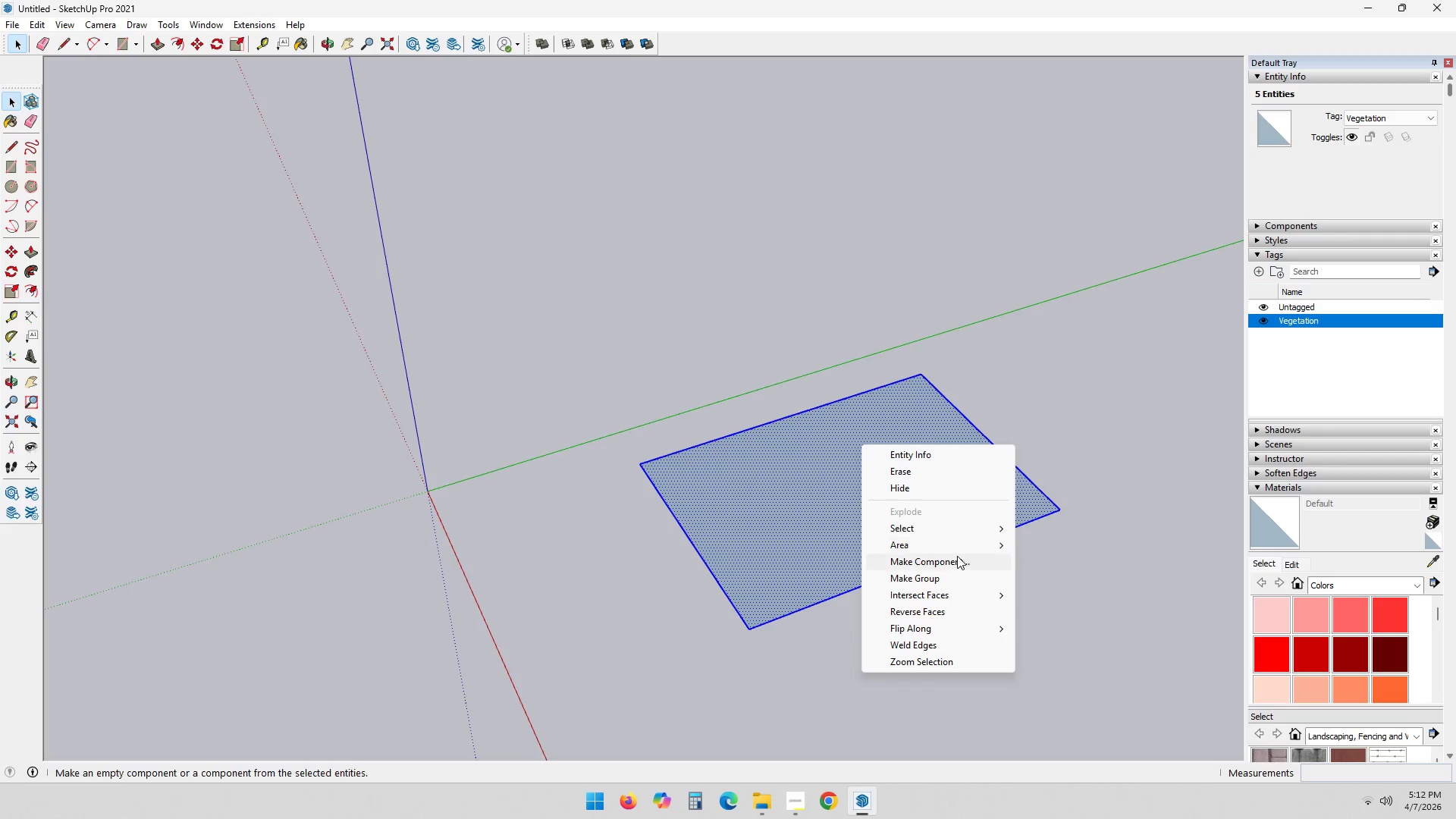 
left_click([956, 560])
 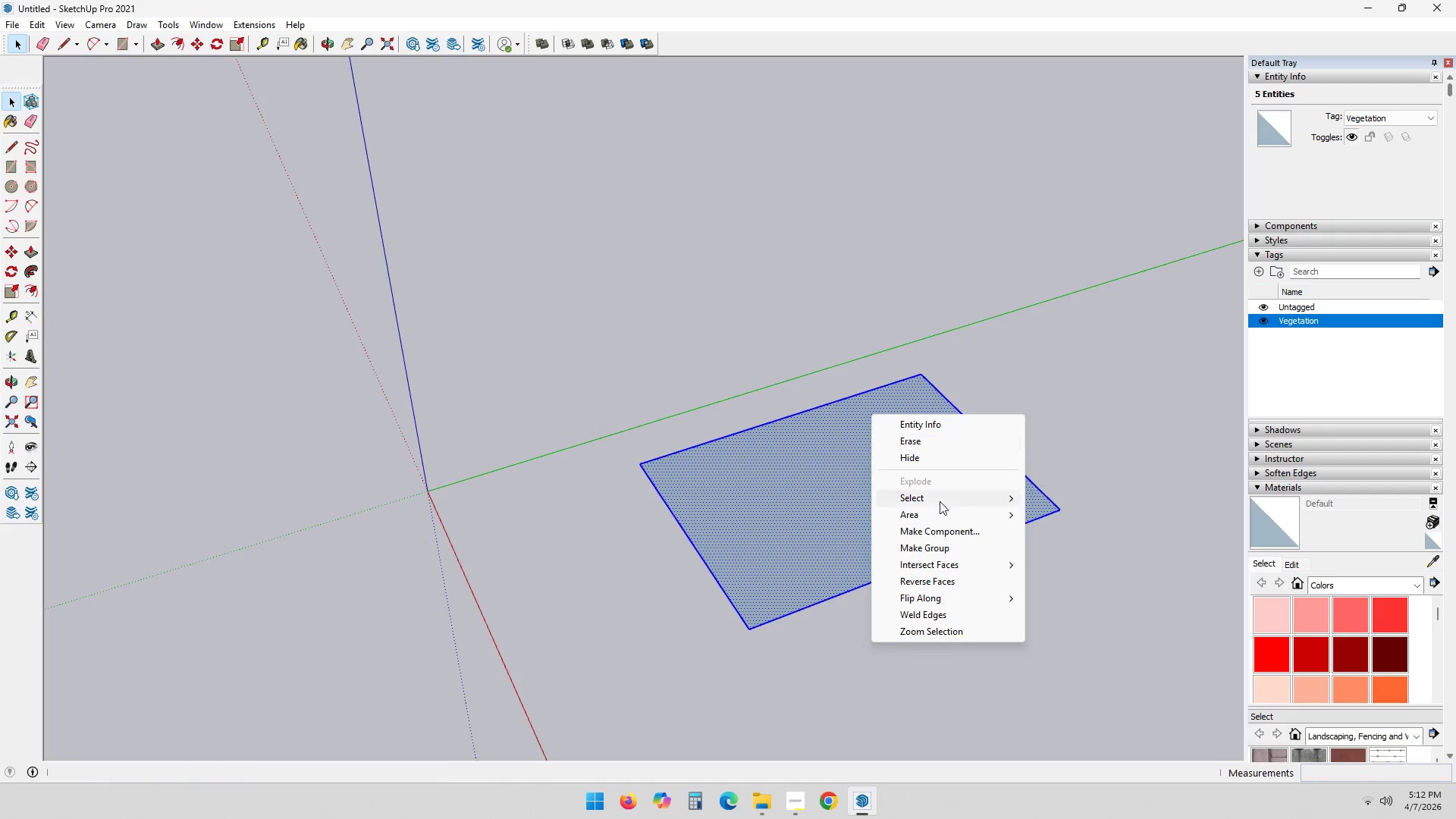 
left_click([946, 552])
 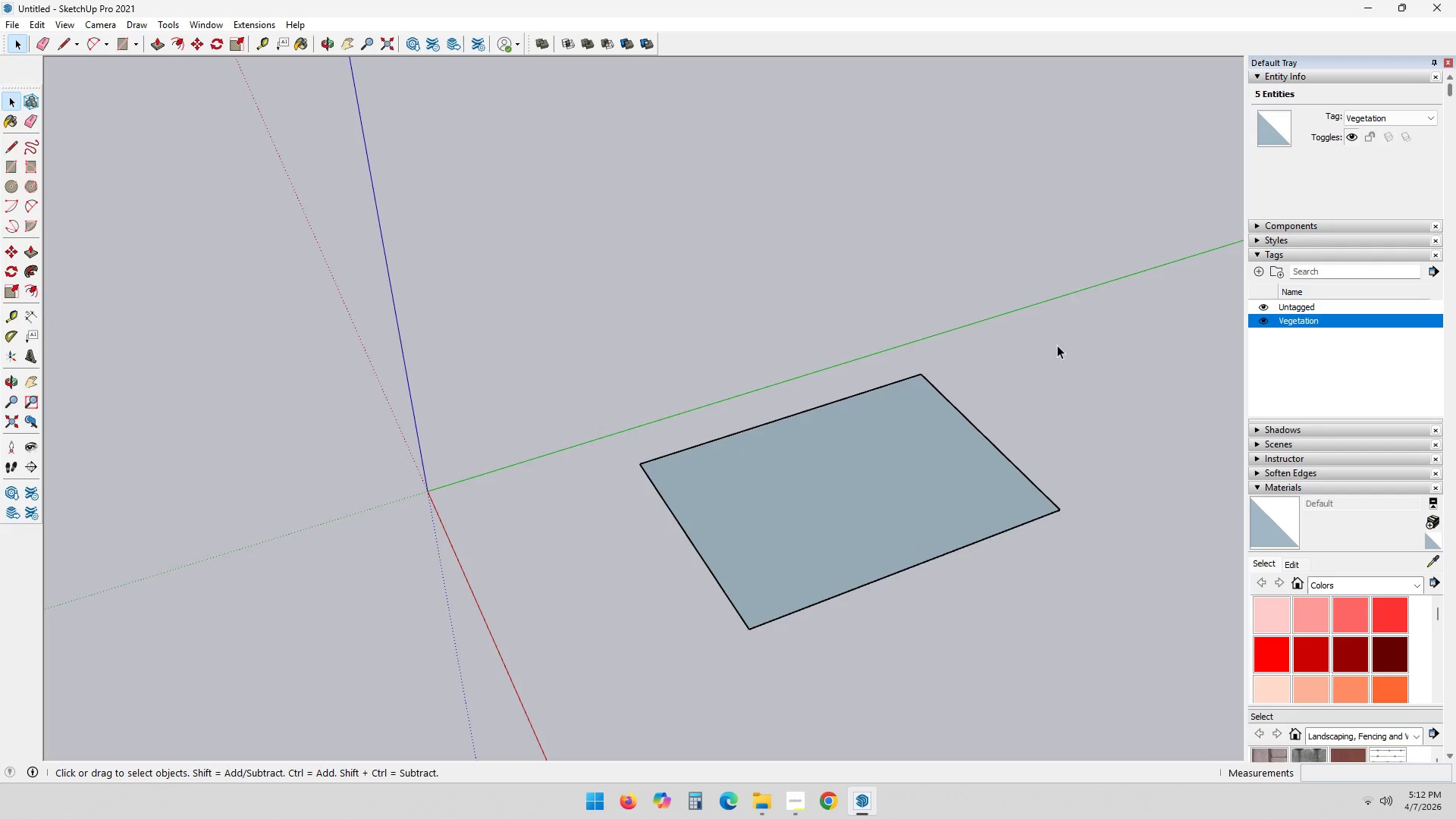 
scroll: coordinate [918, 491], scroll_direction: down, amount: 3.0
 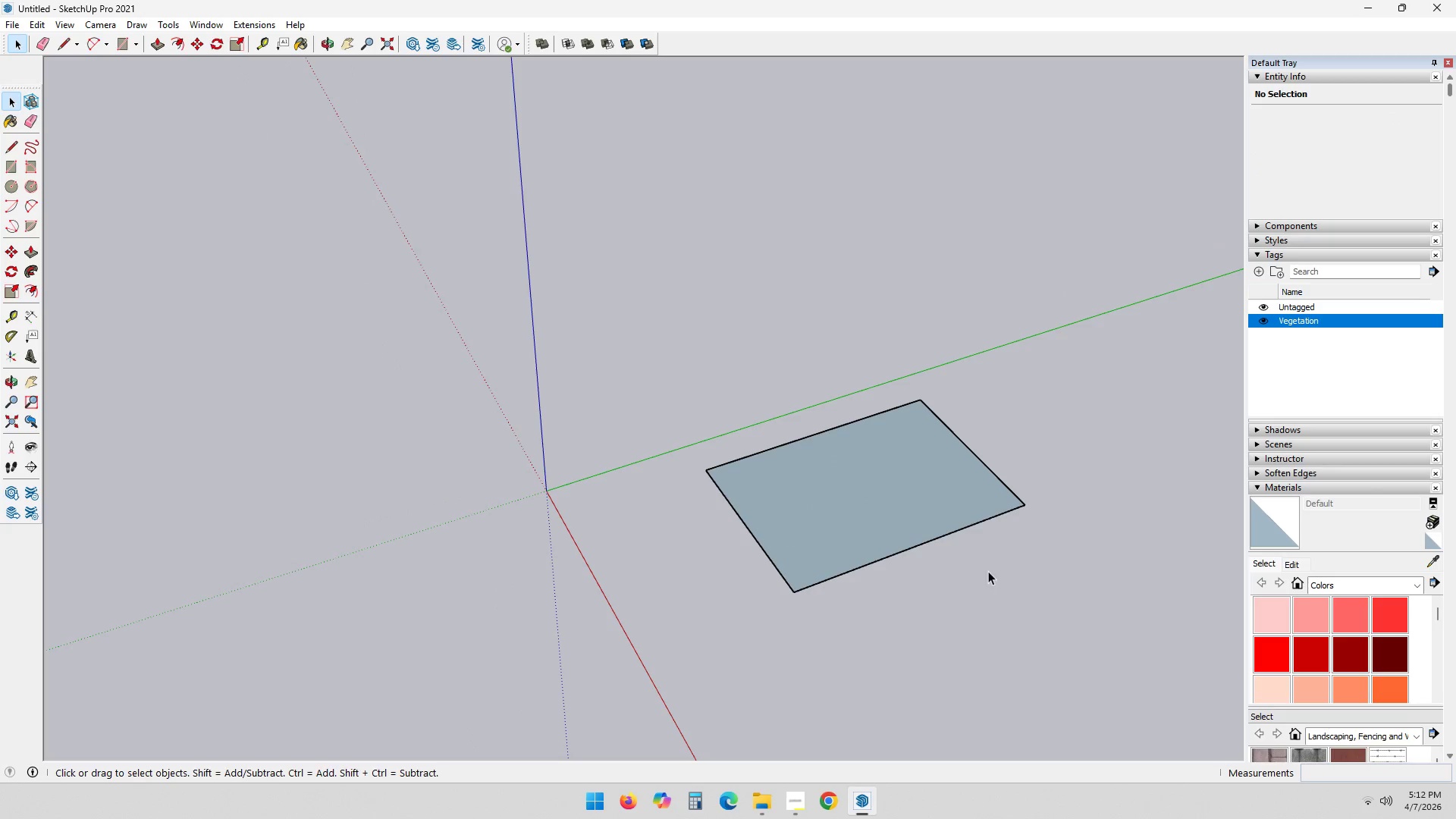 
scroll: coordinate [922, 532], scroll_direction: up, amount: 6.0
 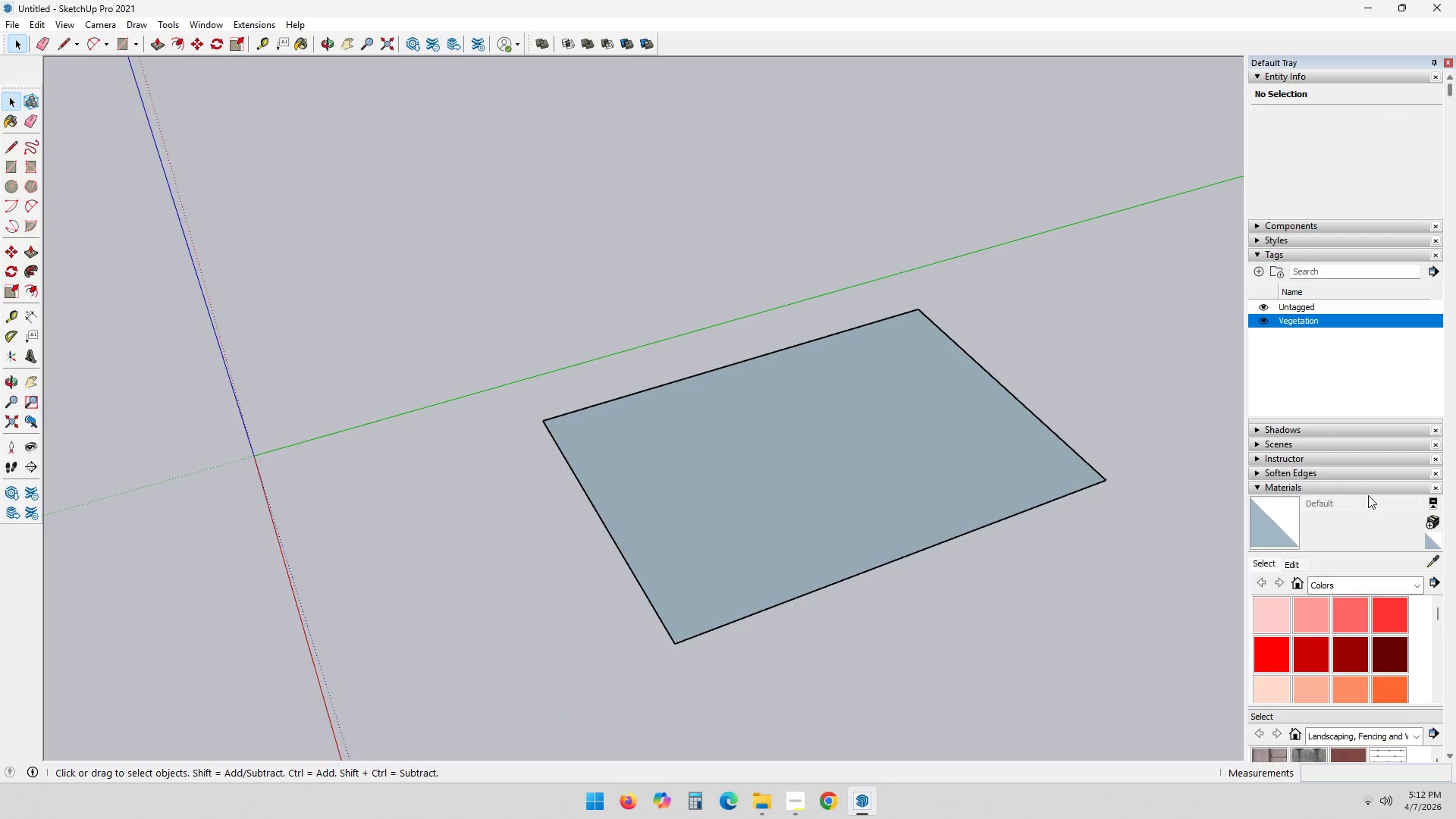 
scroll: coordinate [1339, 651], scroll_direction: down, amount: 6.0
 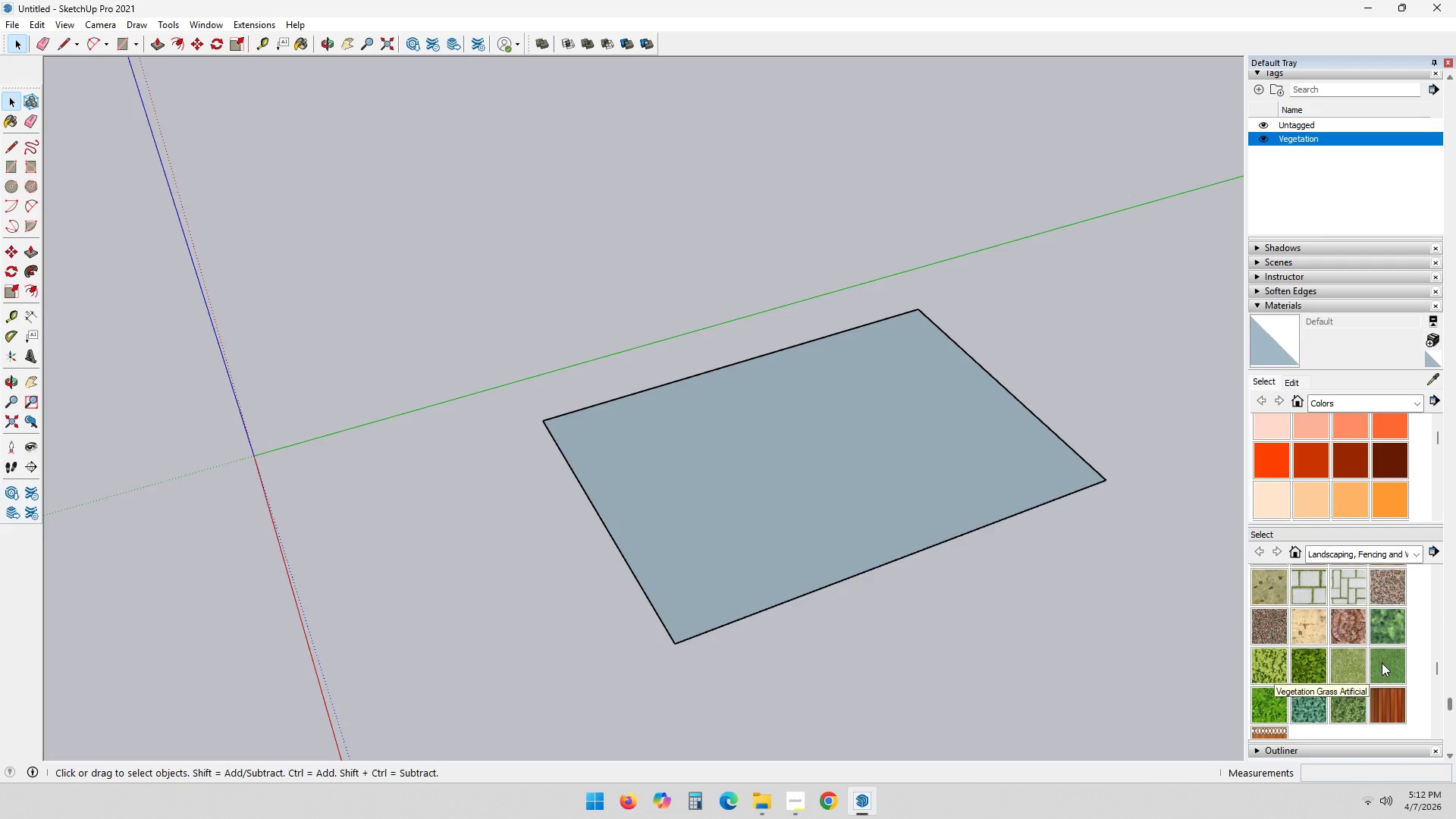 
mouse_move([1347, 679])
 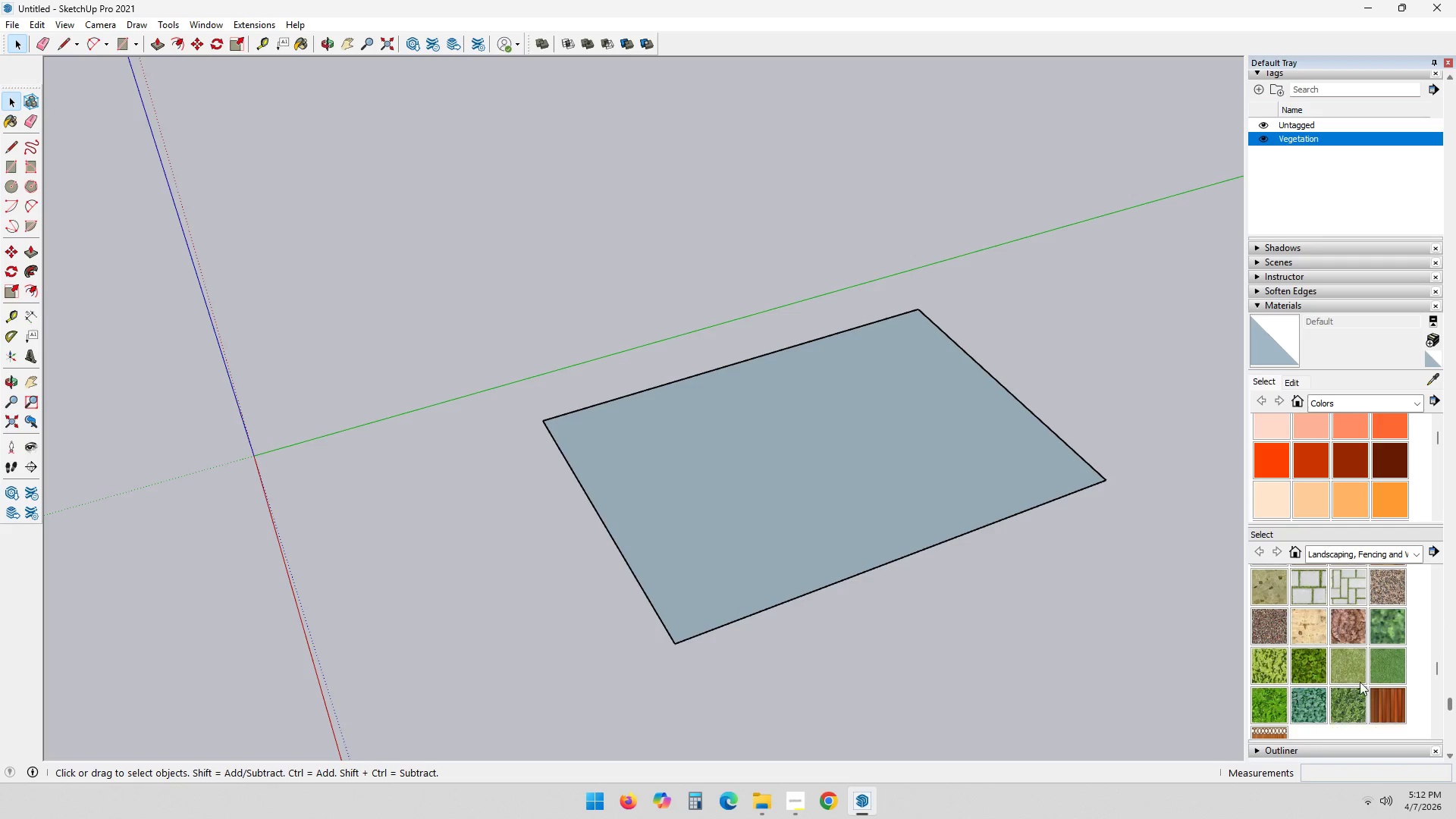 
scroll: coordinate [1360, 677], scroll_direction: up, amount: 2.0
 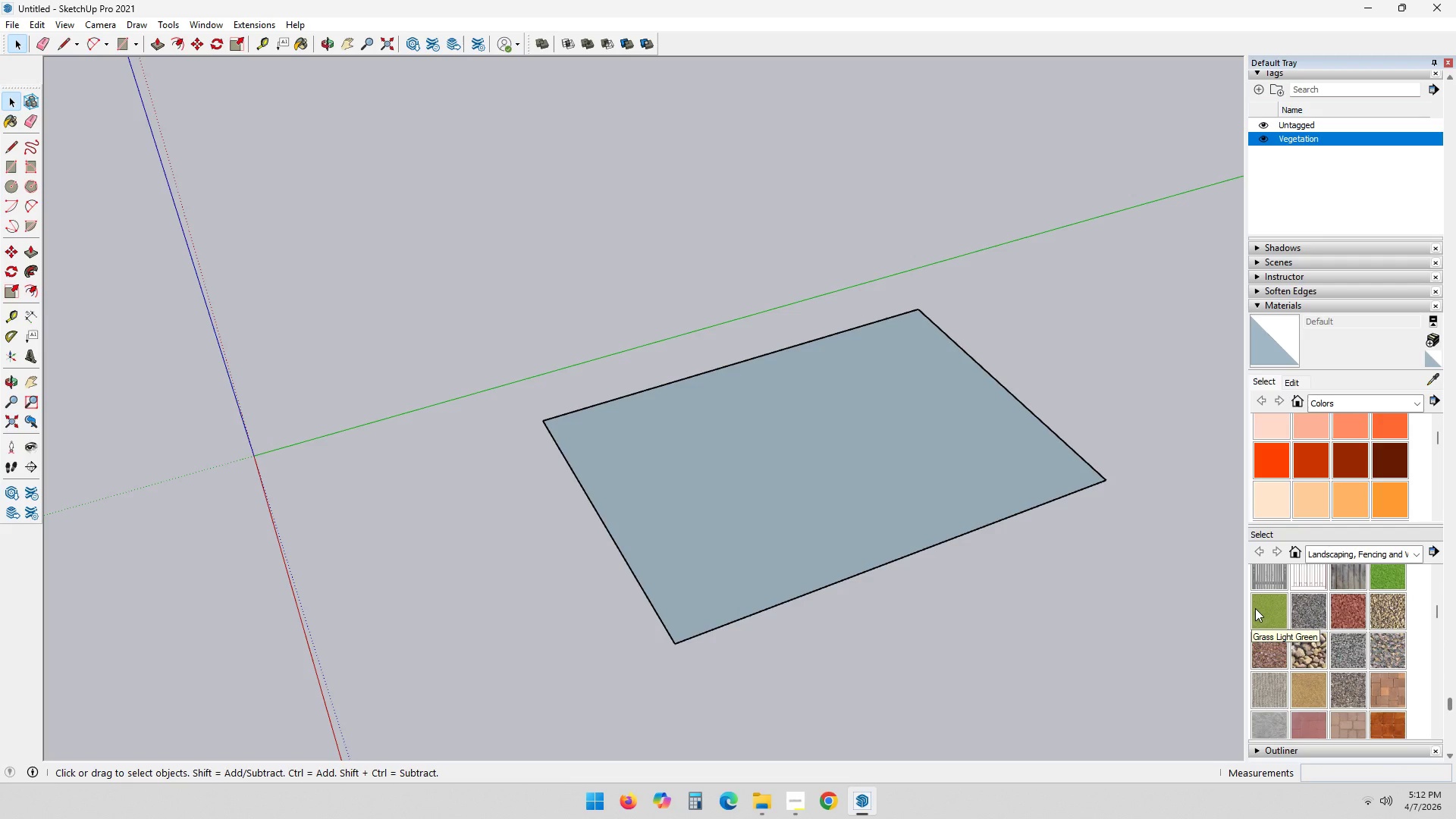 
left_click([1255, 608])
 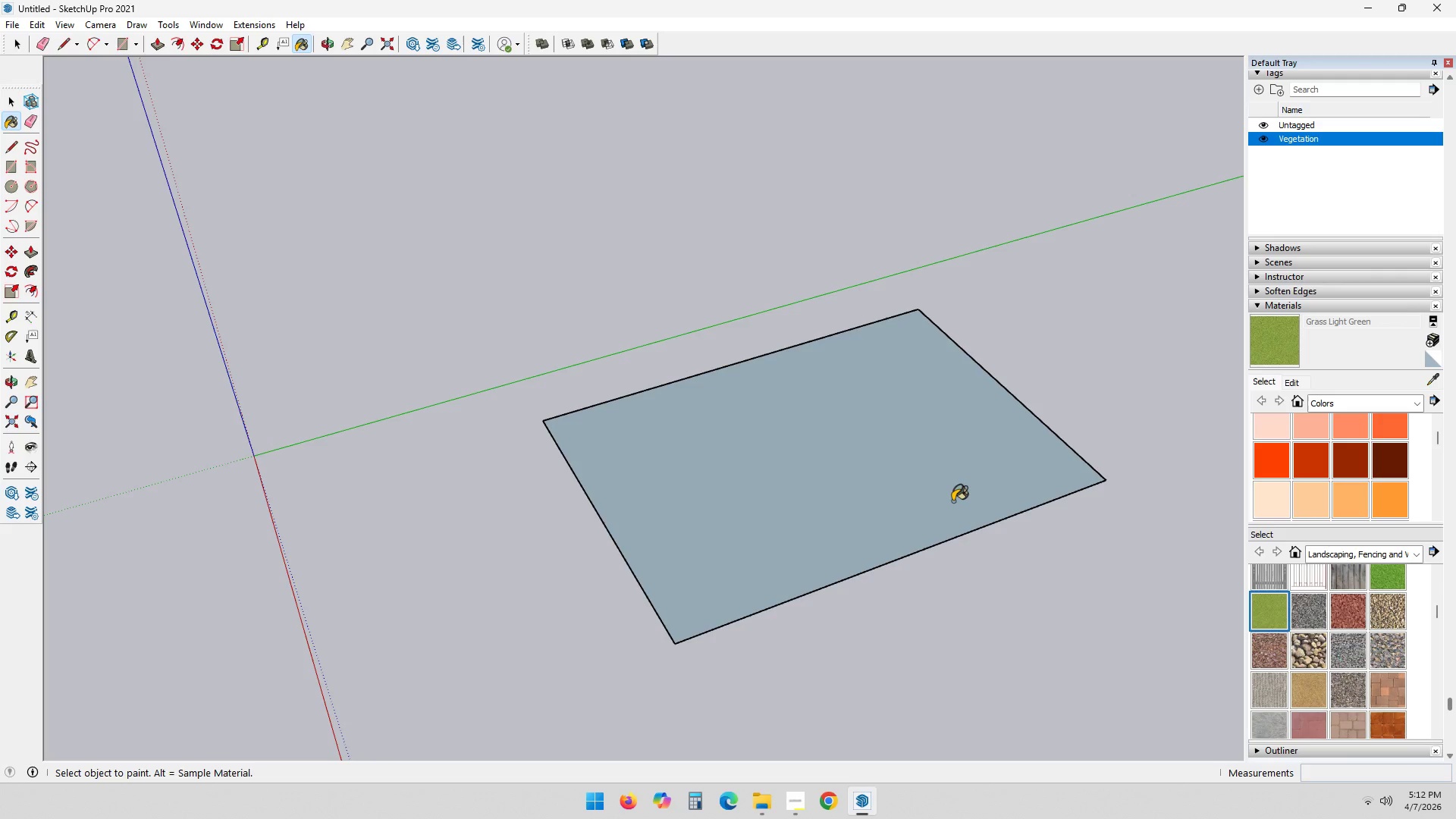 
double_click([951, 498])
 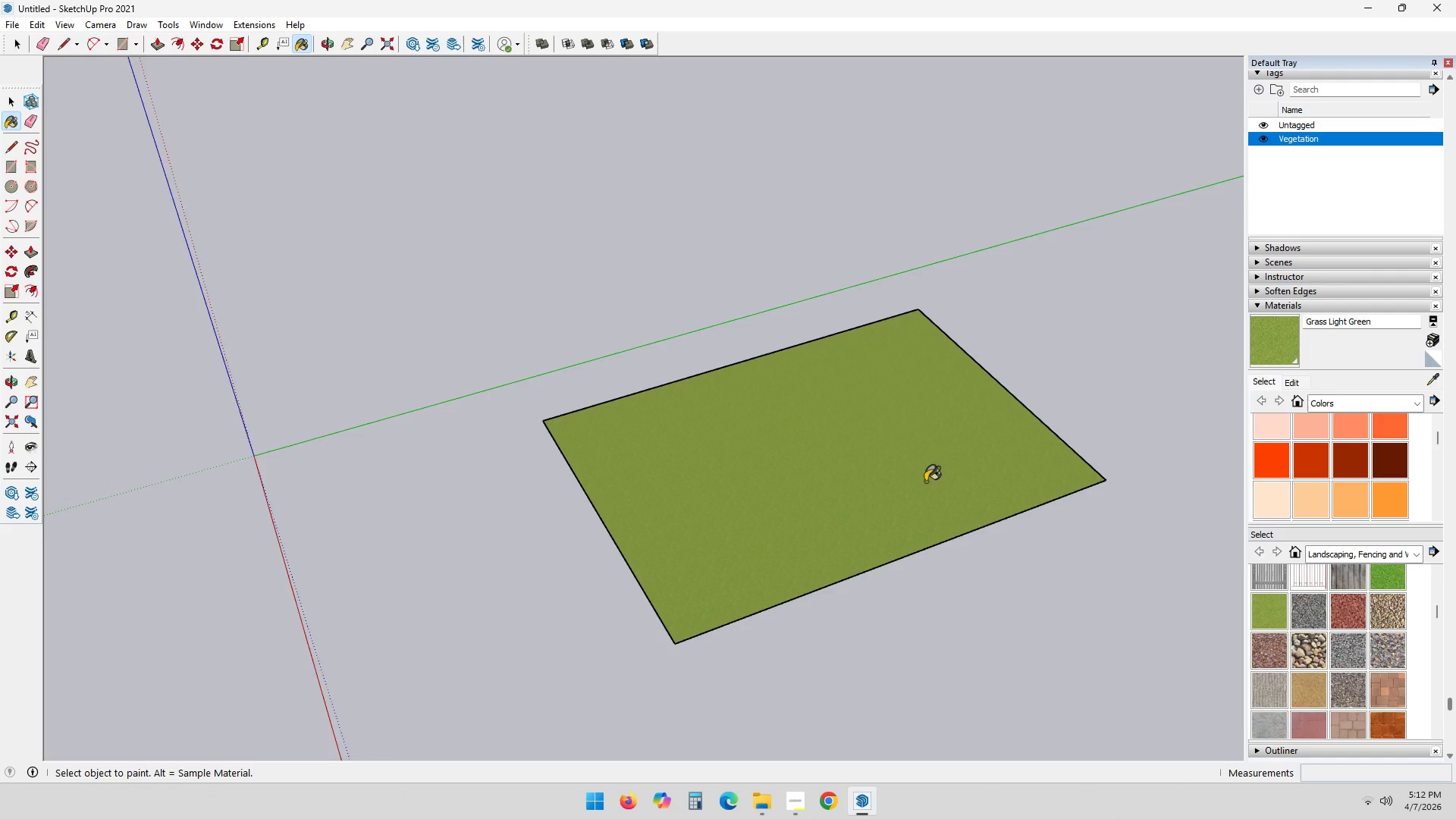 
scroll: coordinate [901, 479], scroll_direction: up, amount: 5.0
 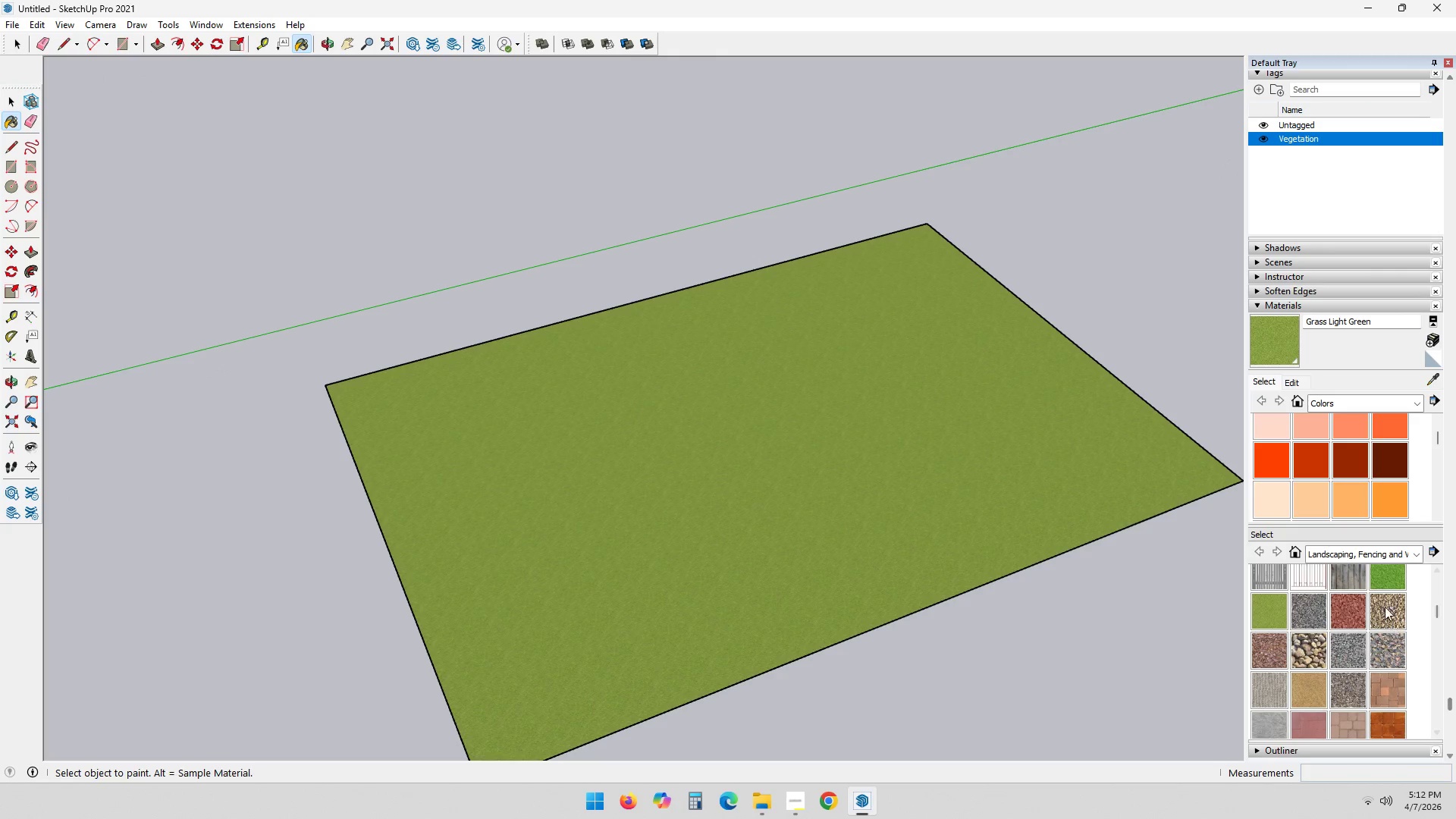 
left_click_drag(start_coordinate=[1377, 573], to_coordinate=[1371, 571])
 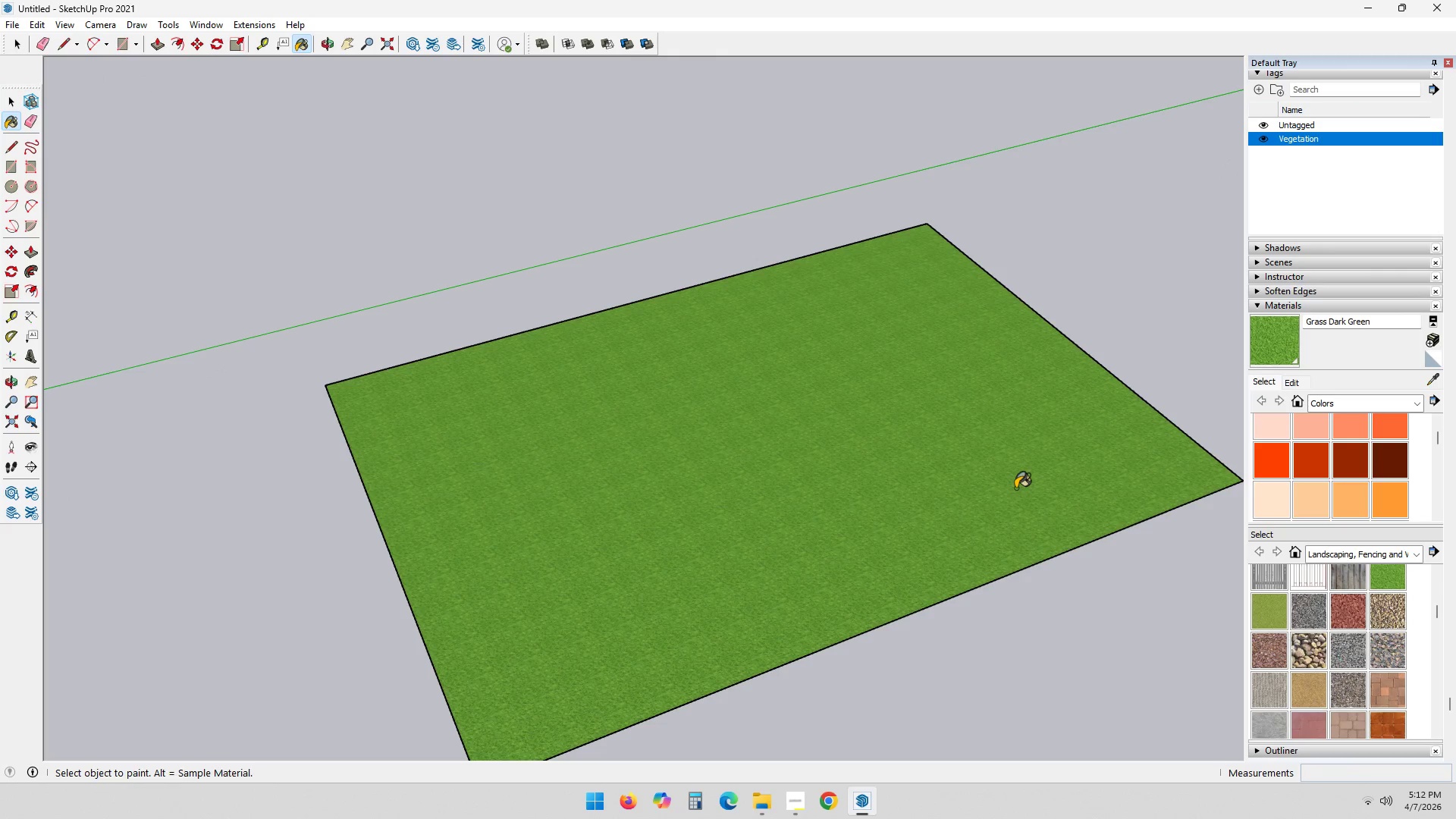 
key(Space)
 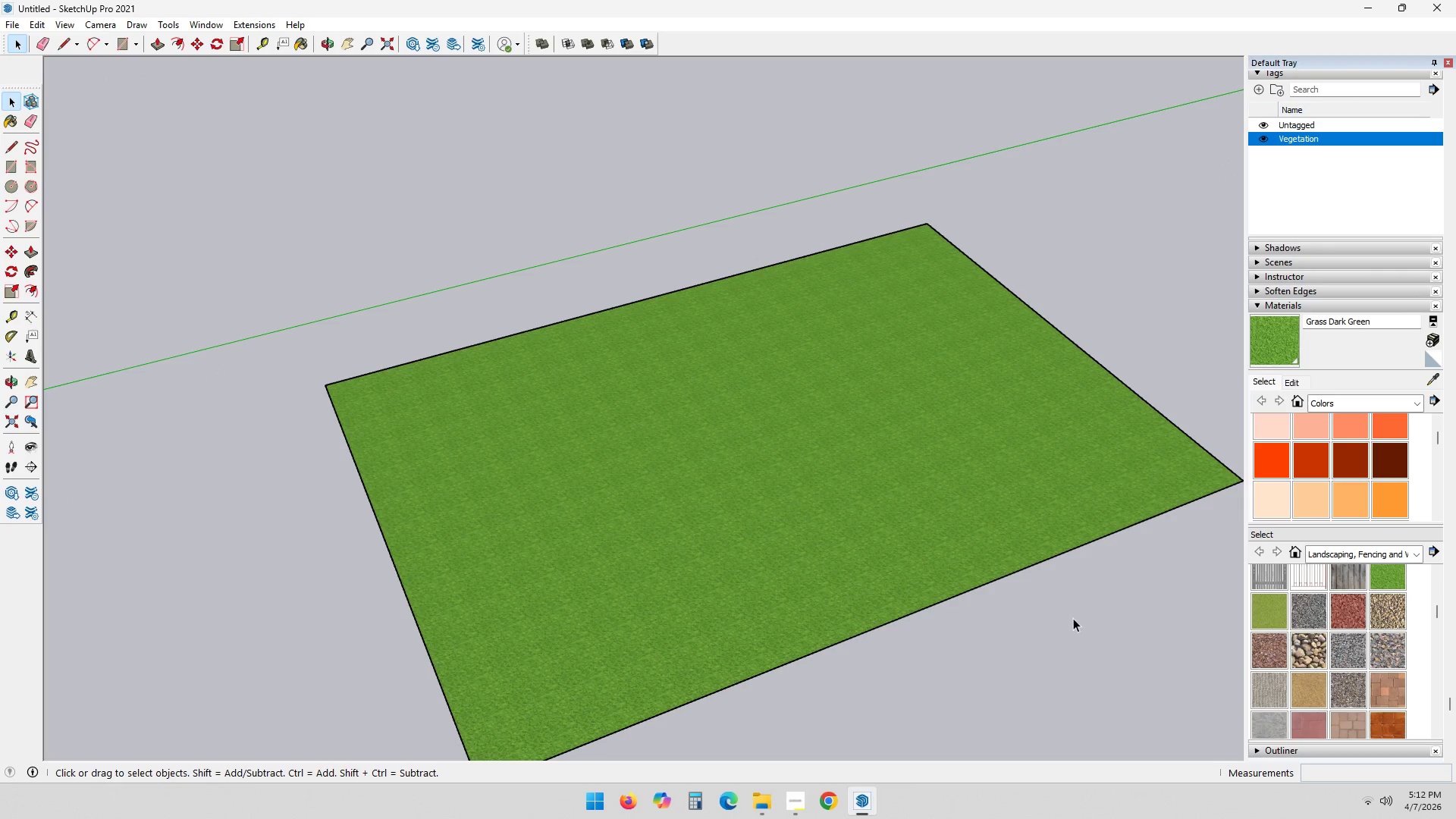 
scroll: coordinate [1070, 617], scroll_direction: down, amount: 2.0
 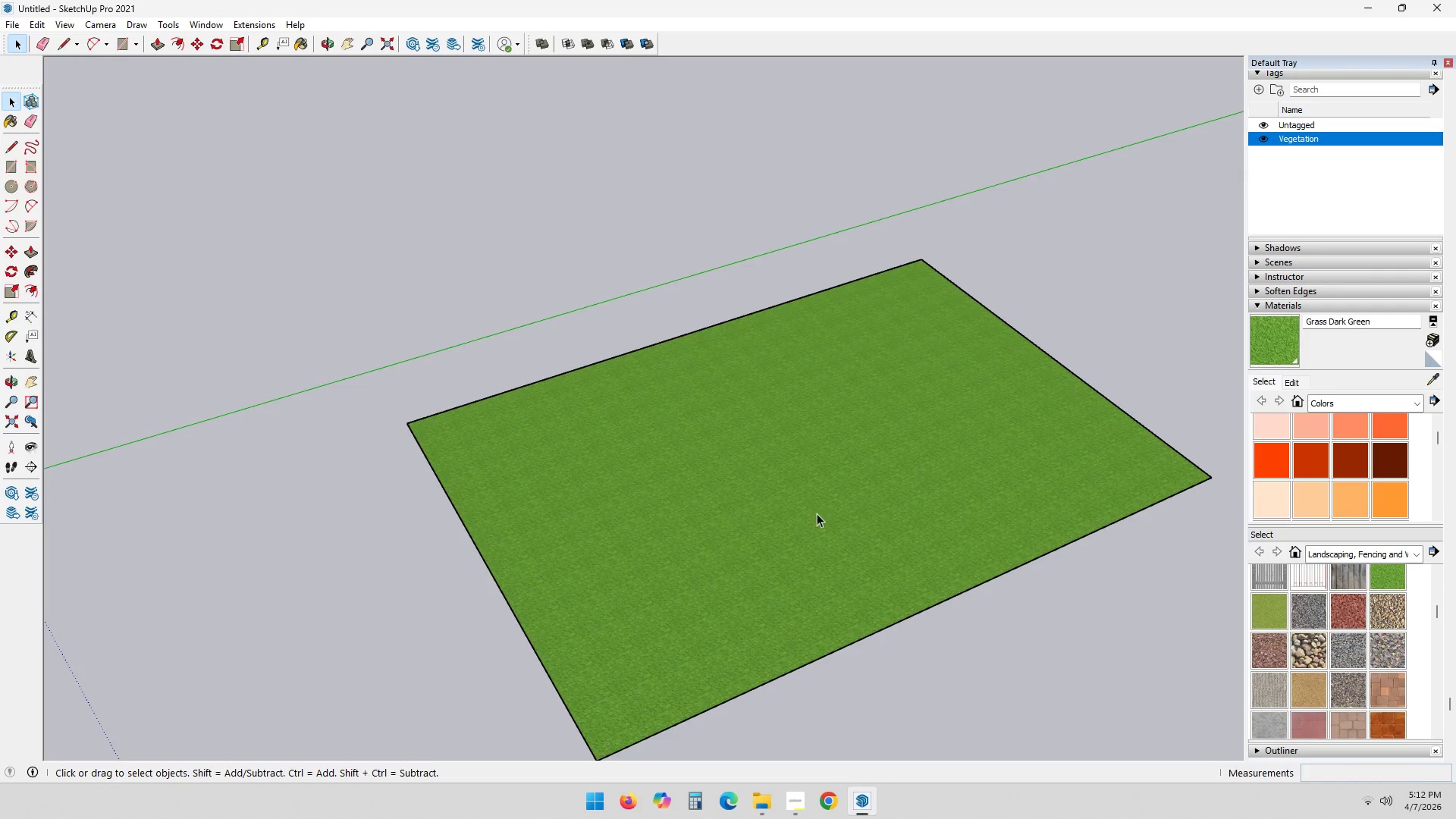 
scroll: coordinate [736, 424], scroll_direction: up, amount: 3.0
 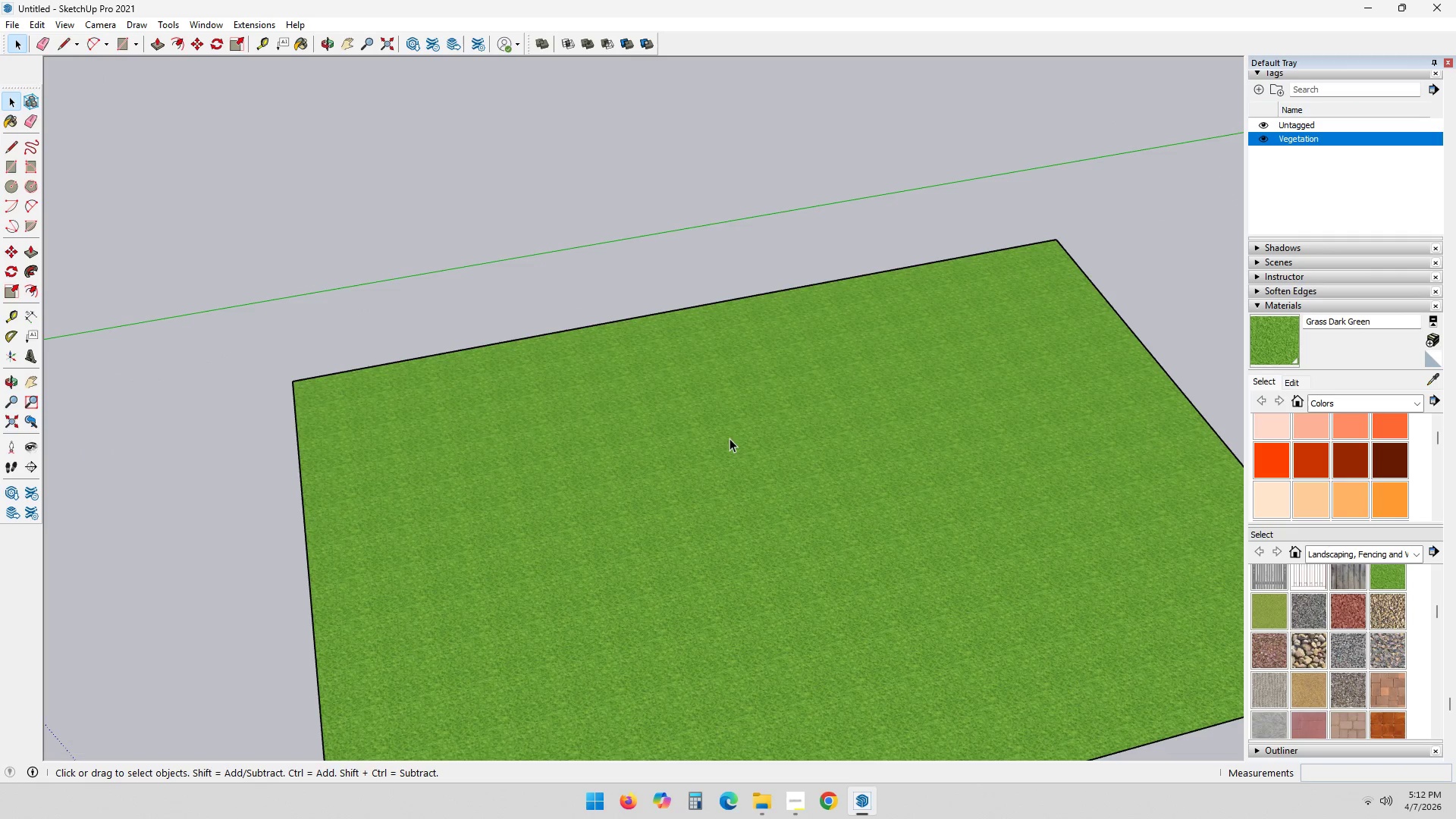 
key(R)
 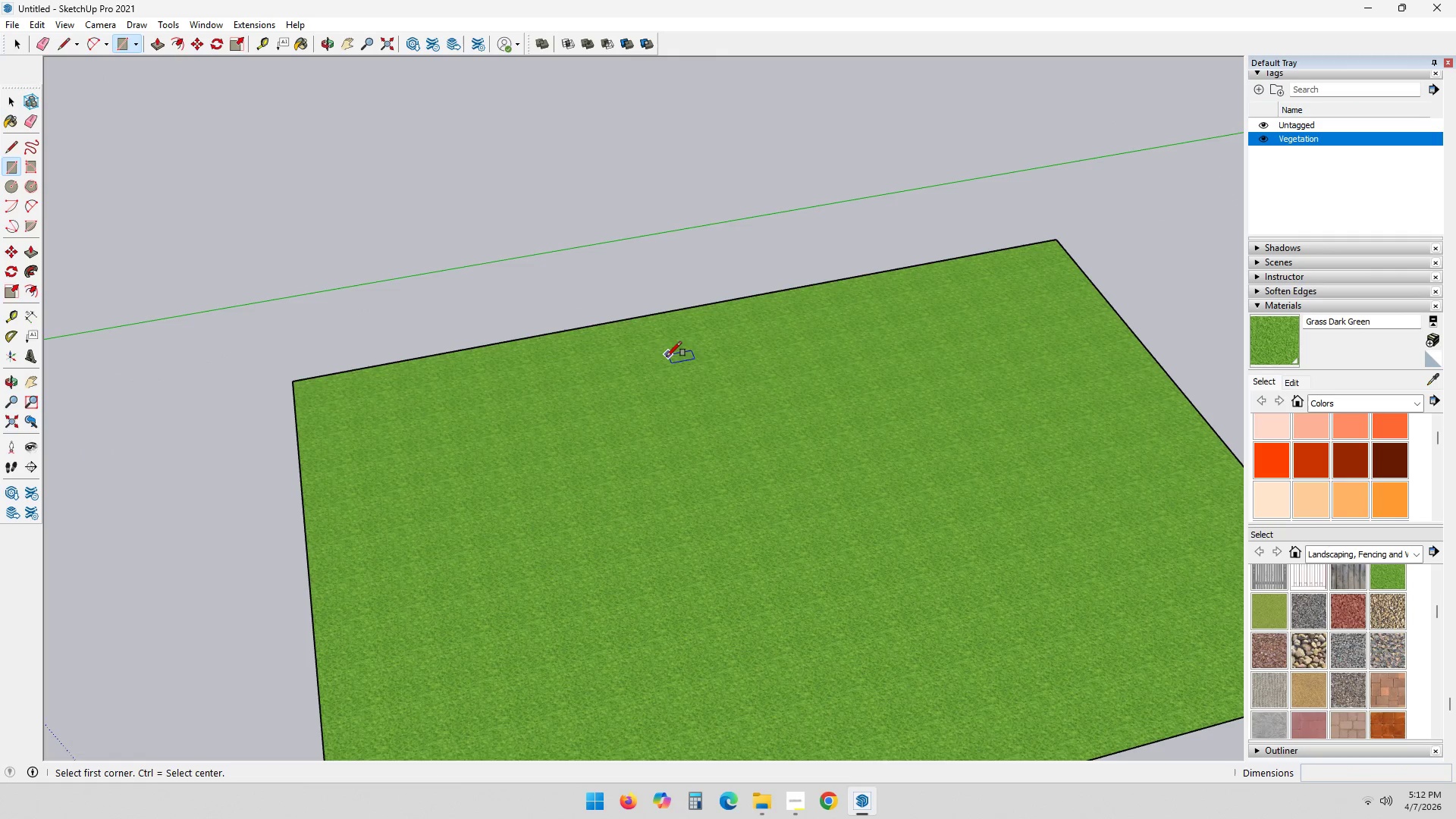 
left_click_drag(start_coordinate=[608, 370], to_coordinate=[617, 370])
 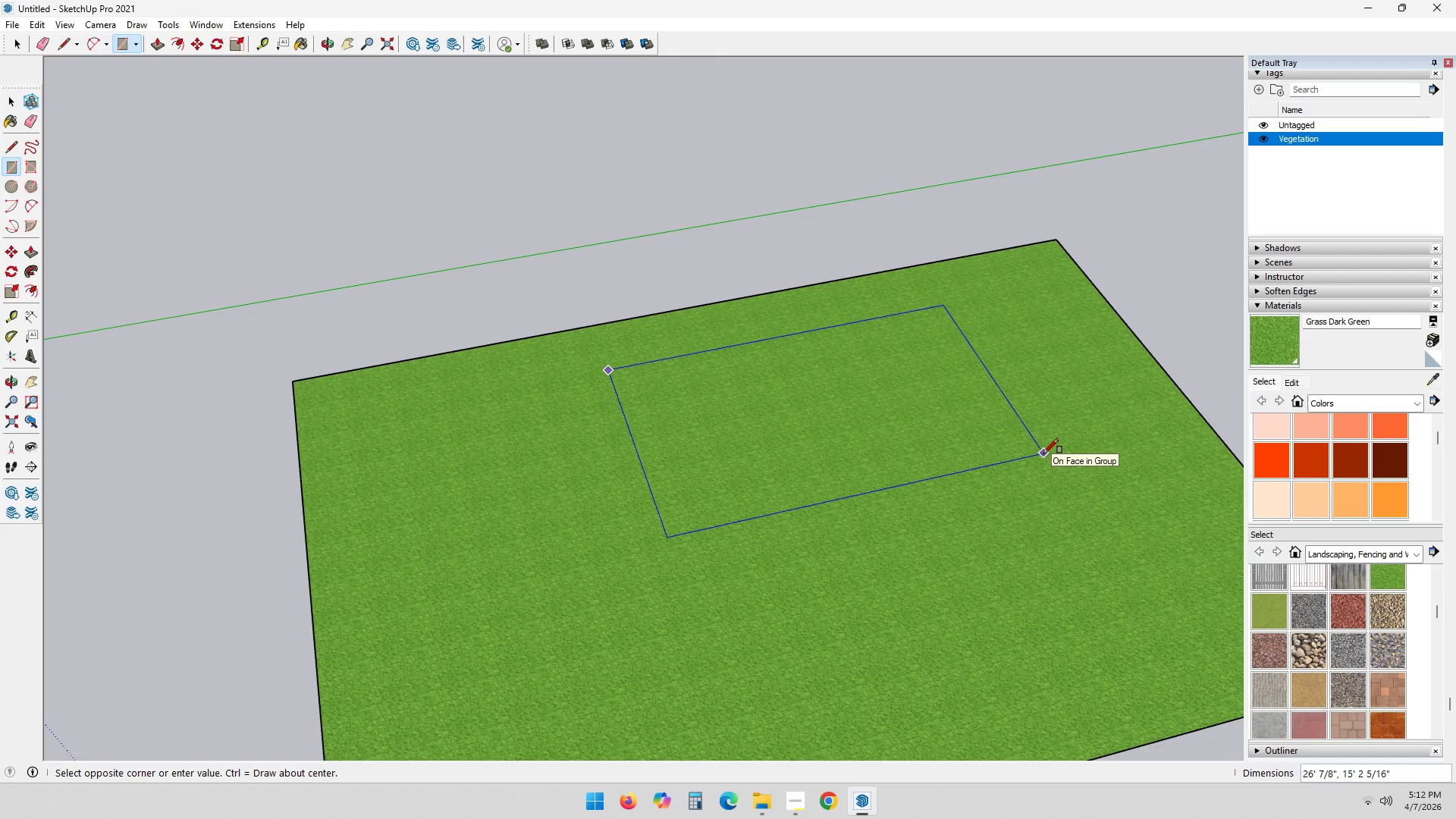 
wait(7.38)
 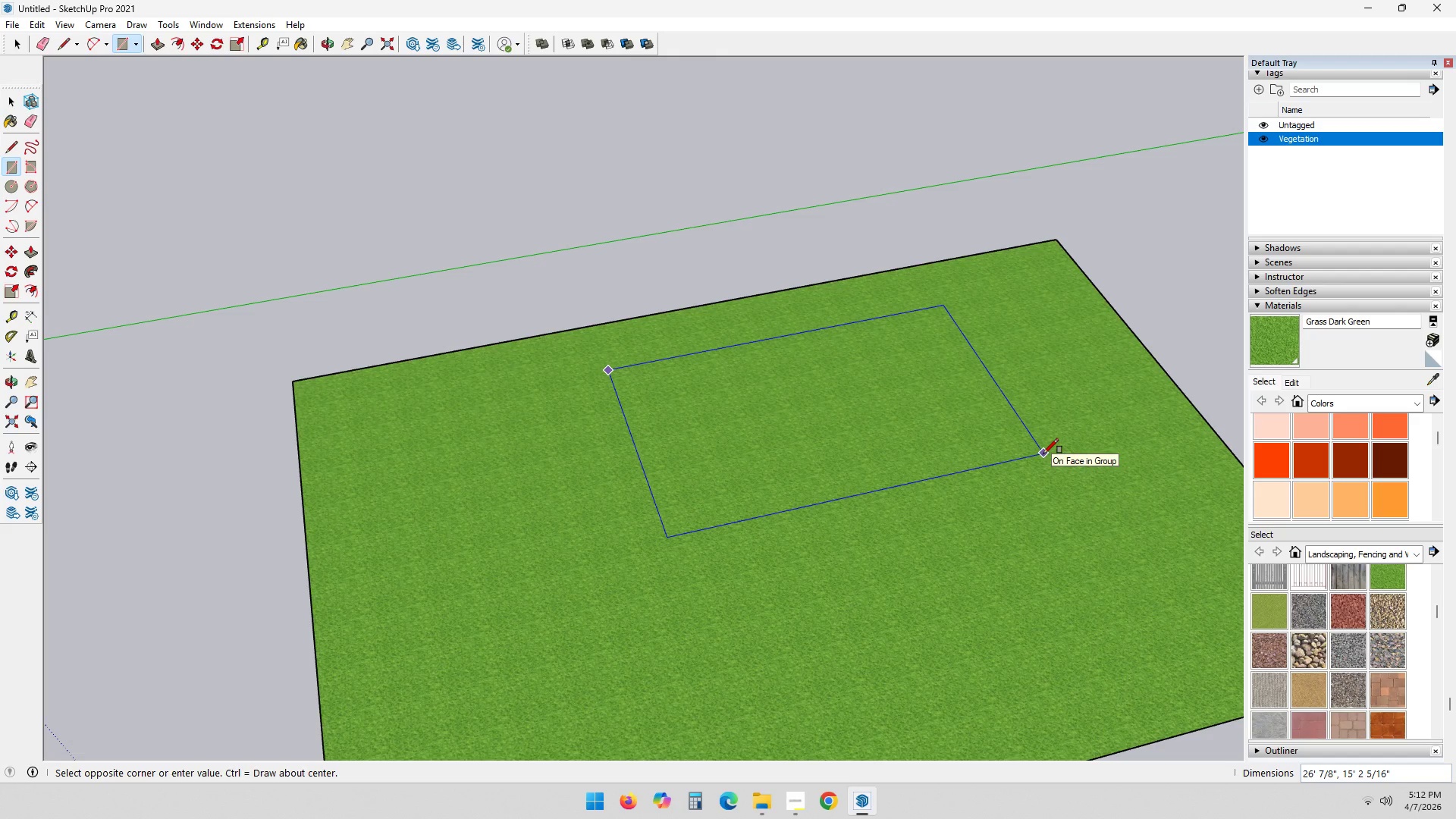 
key(Numpad1)
 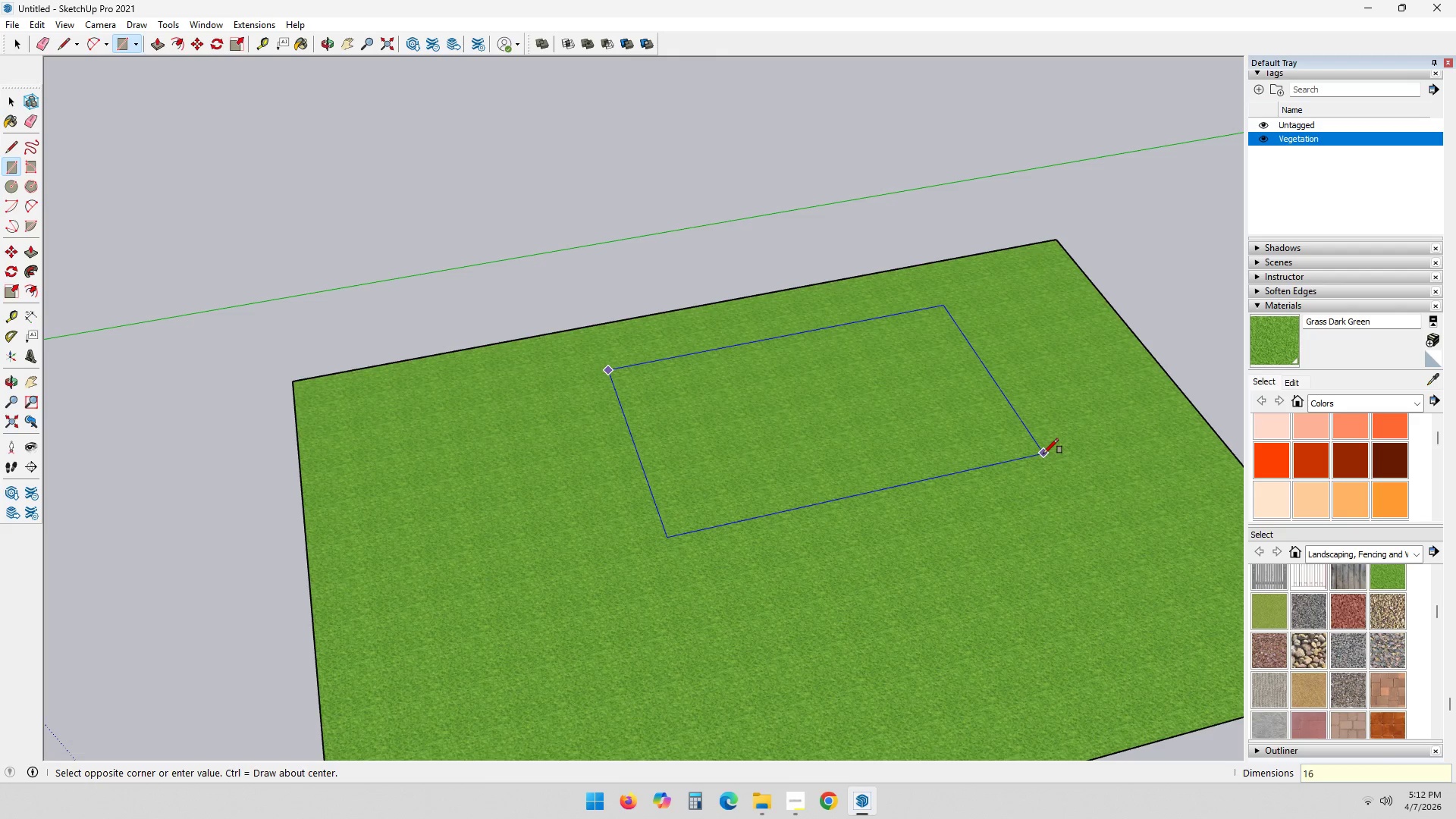 
key(Numpad6)
 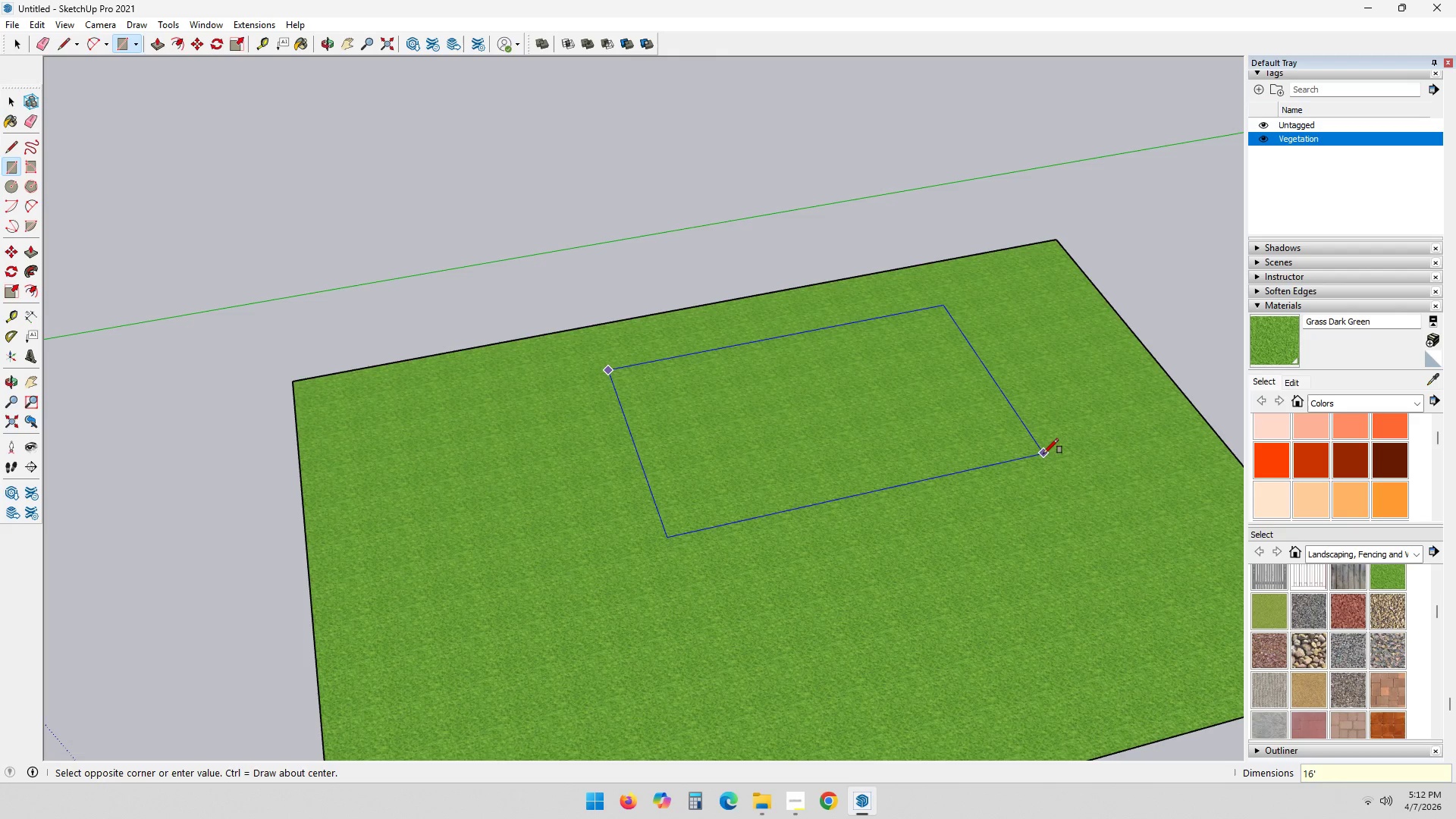 
key(Quote)
 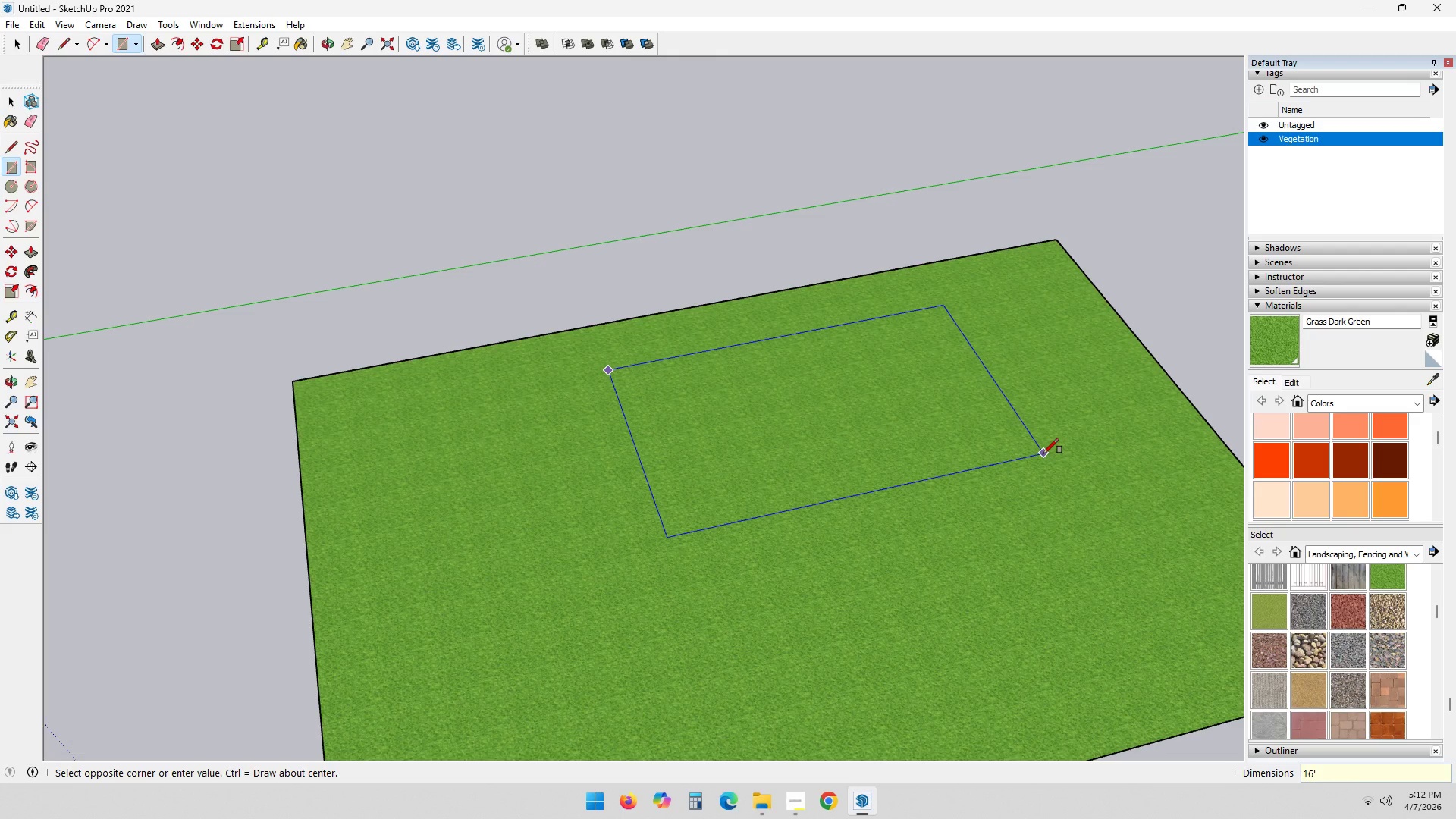 
key(Comma)
 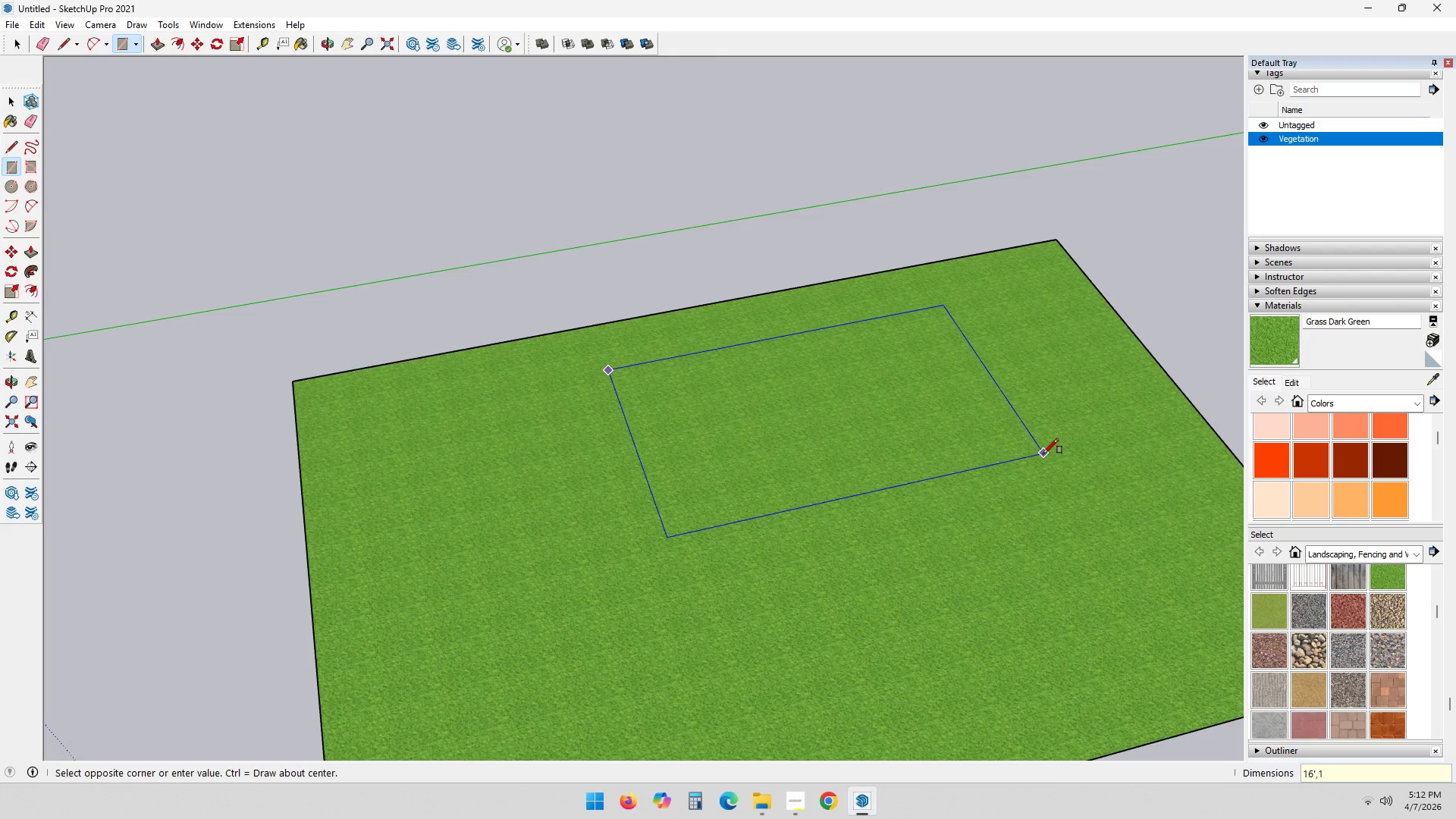 
key(Numpad1)
 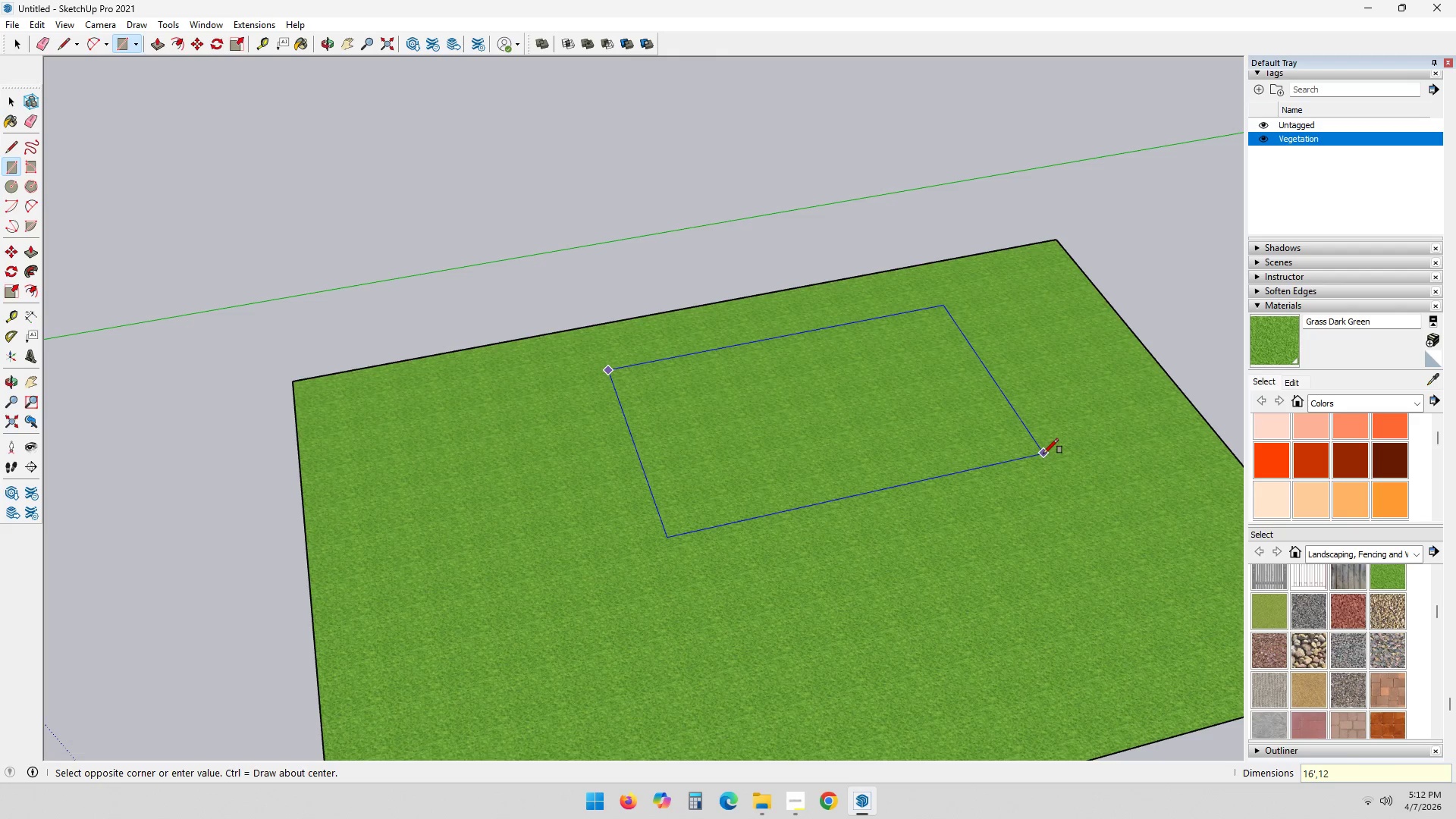 
key(Numpad2)
 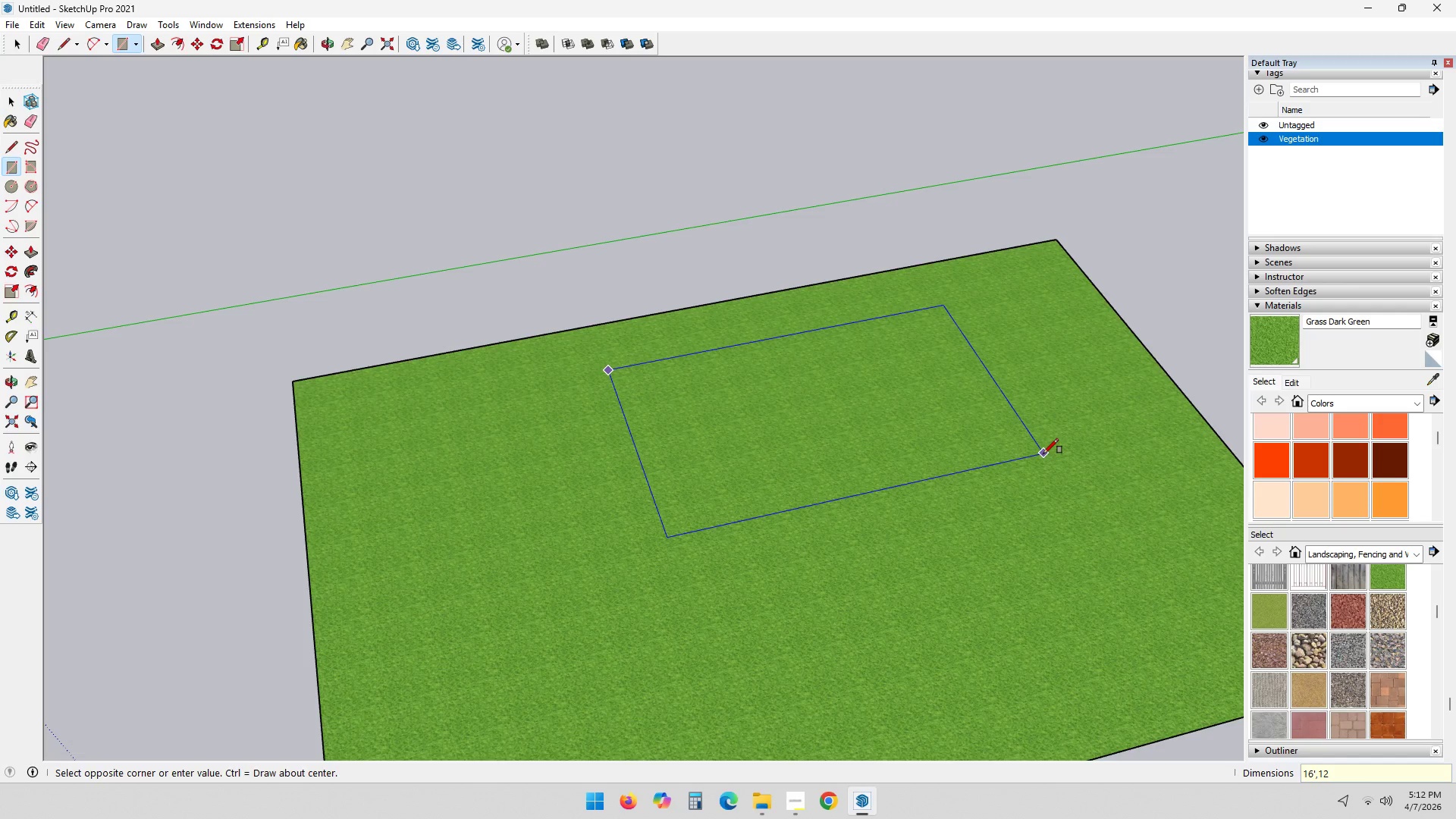 
key(Quote)
 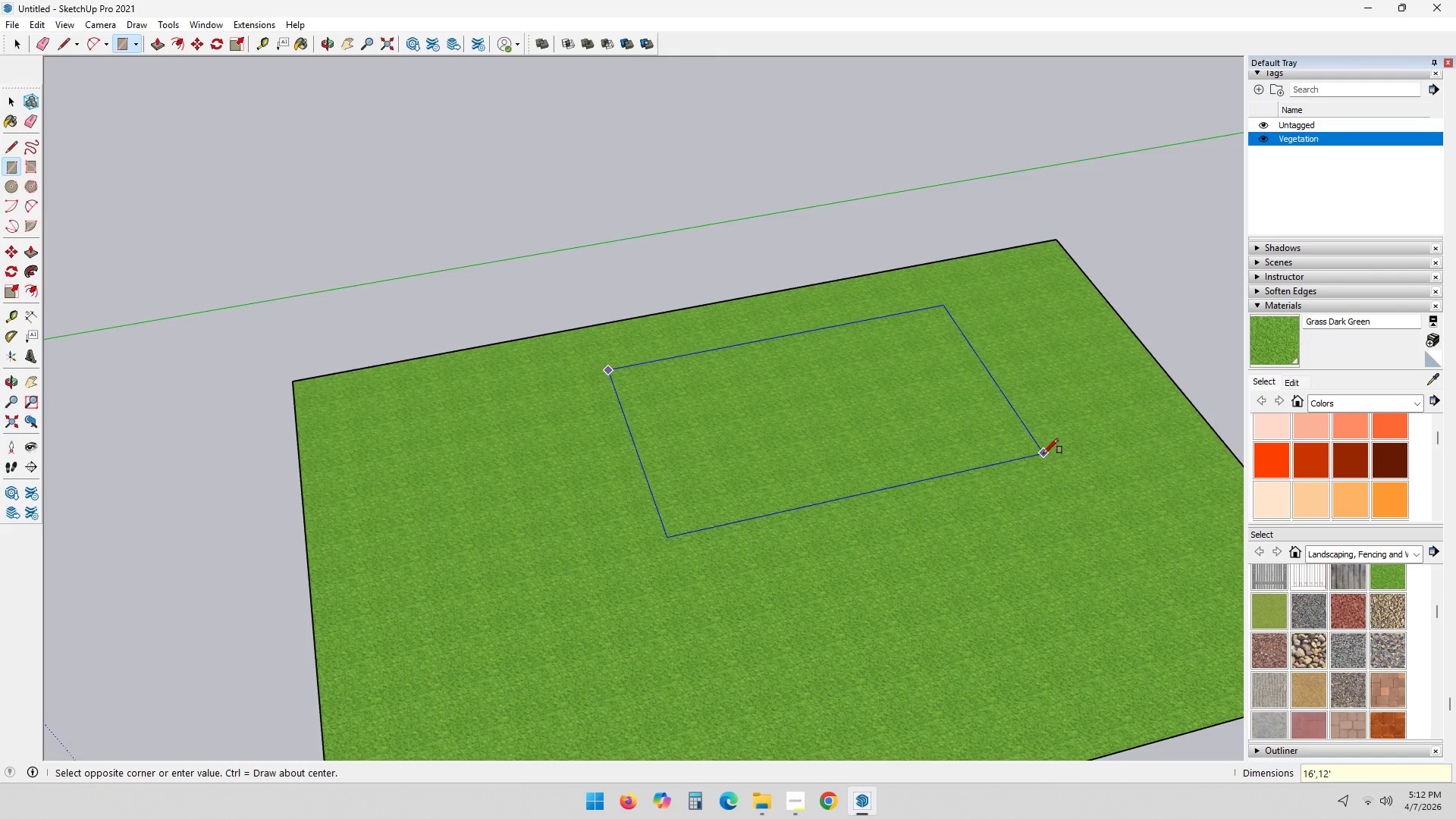 
key(NumpadEnter)
 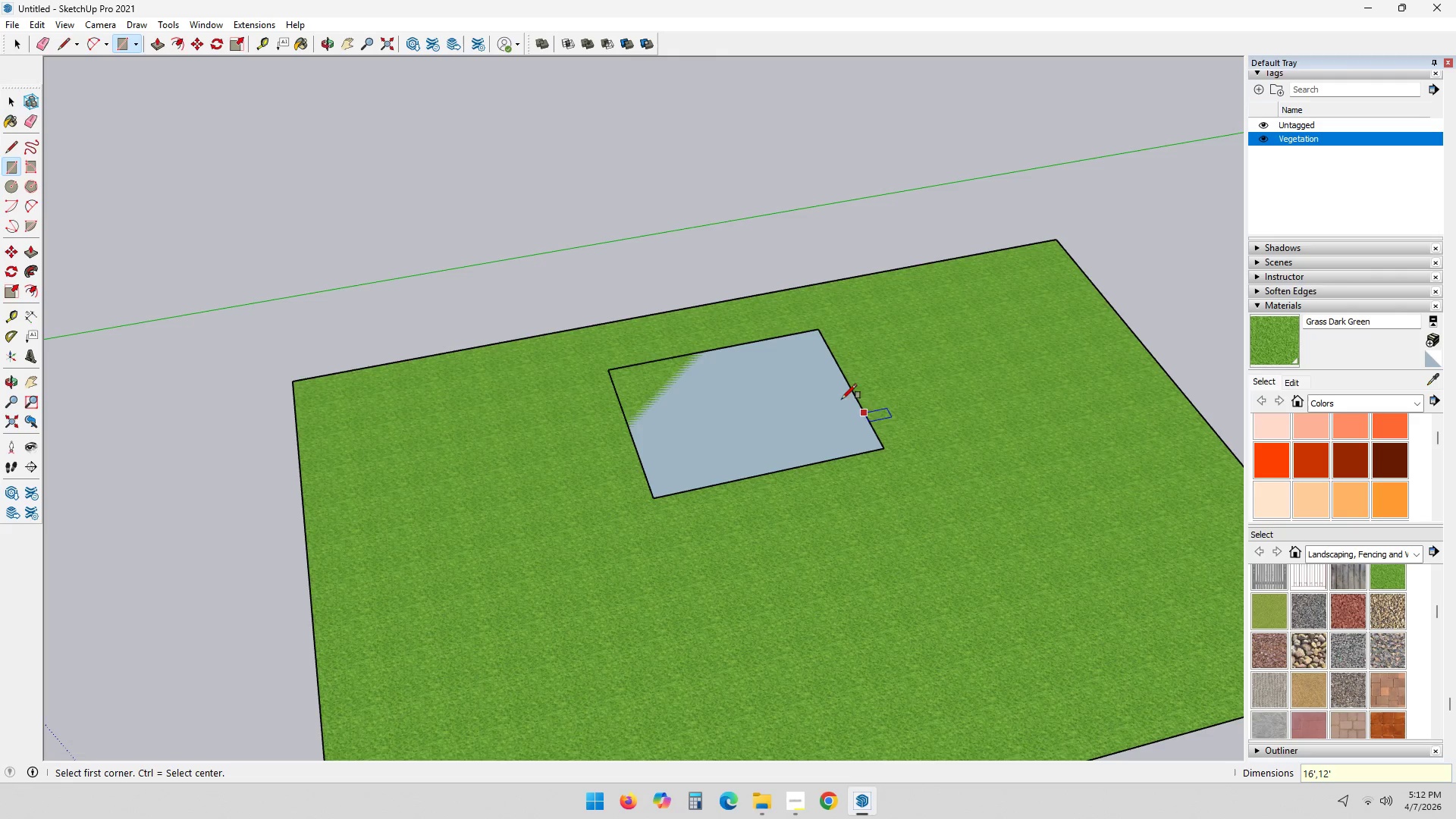 
key(Space)
 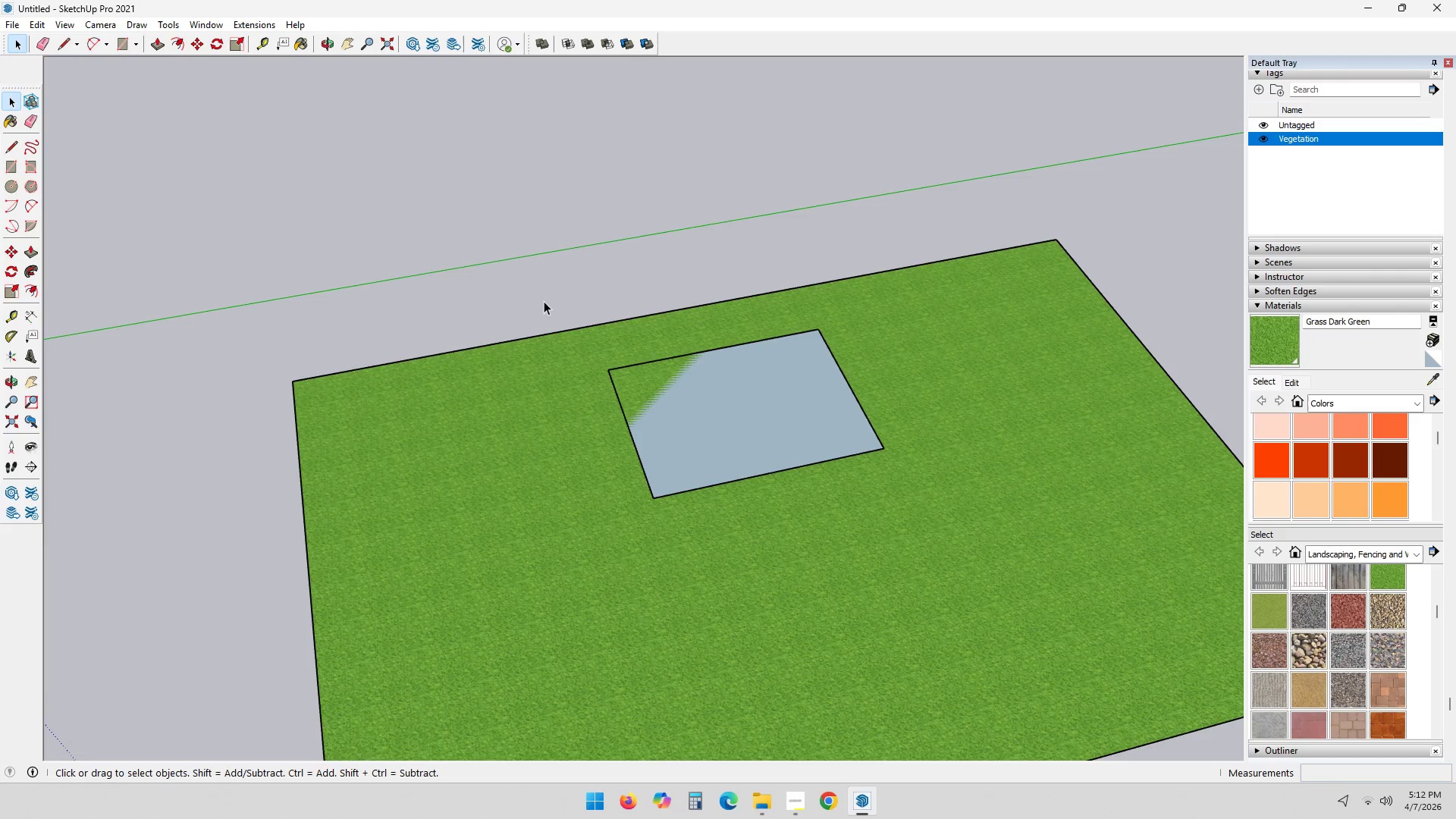 
left_click_drag(start_coordinate=[515, 269], to_coordinate=[939, 601])
 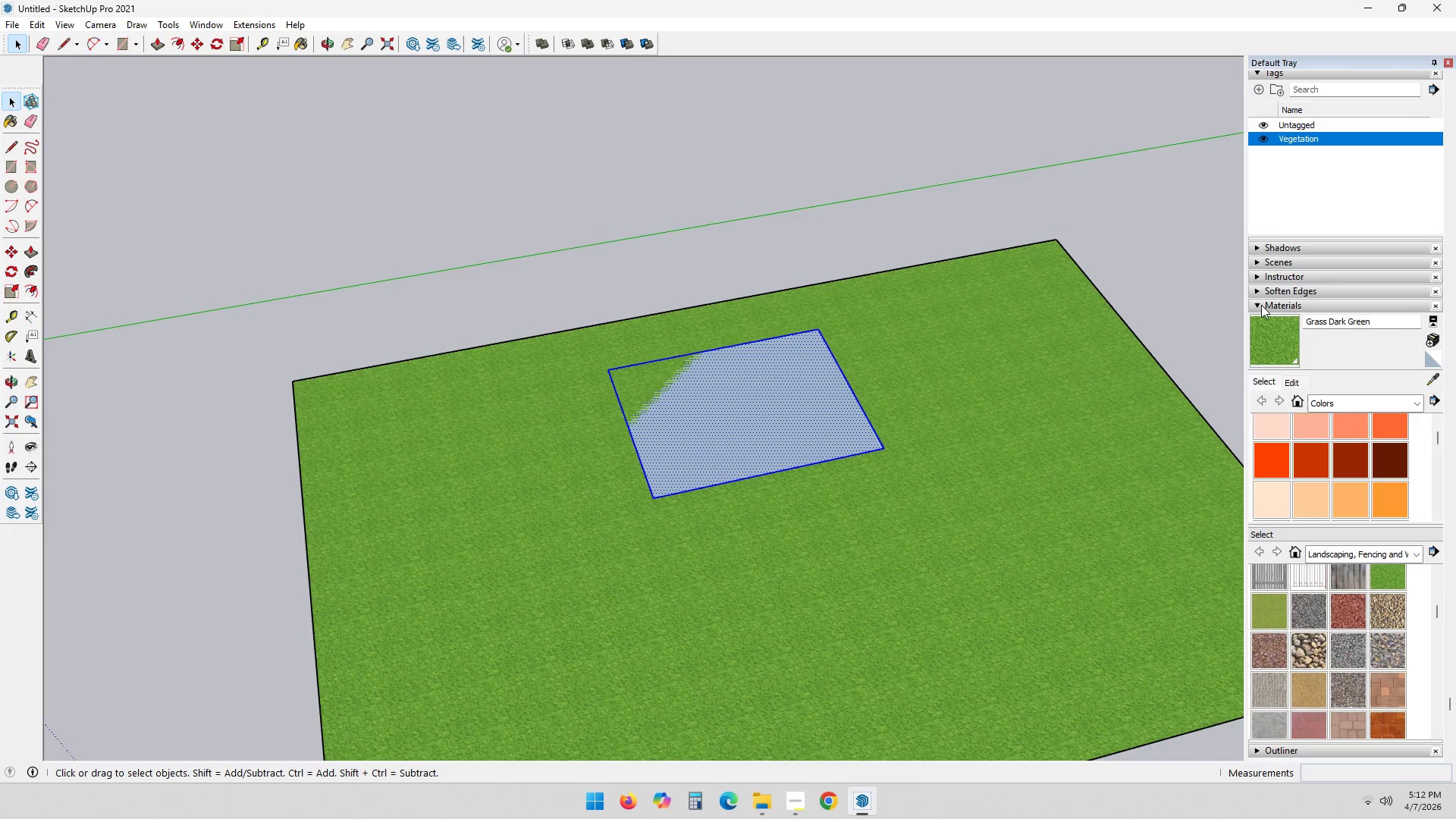 
wait(8.48)
 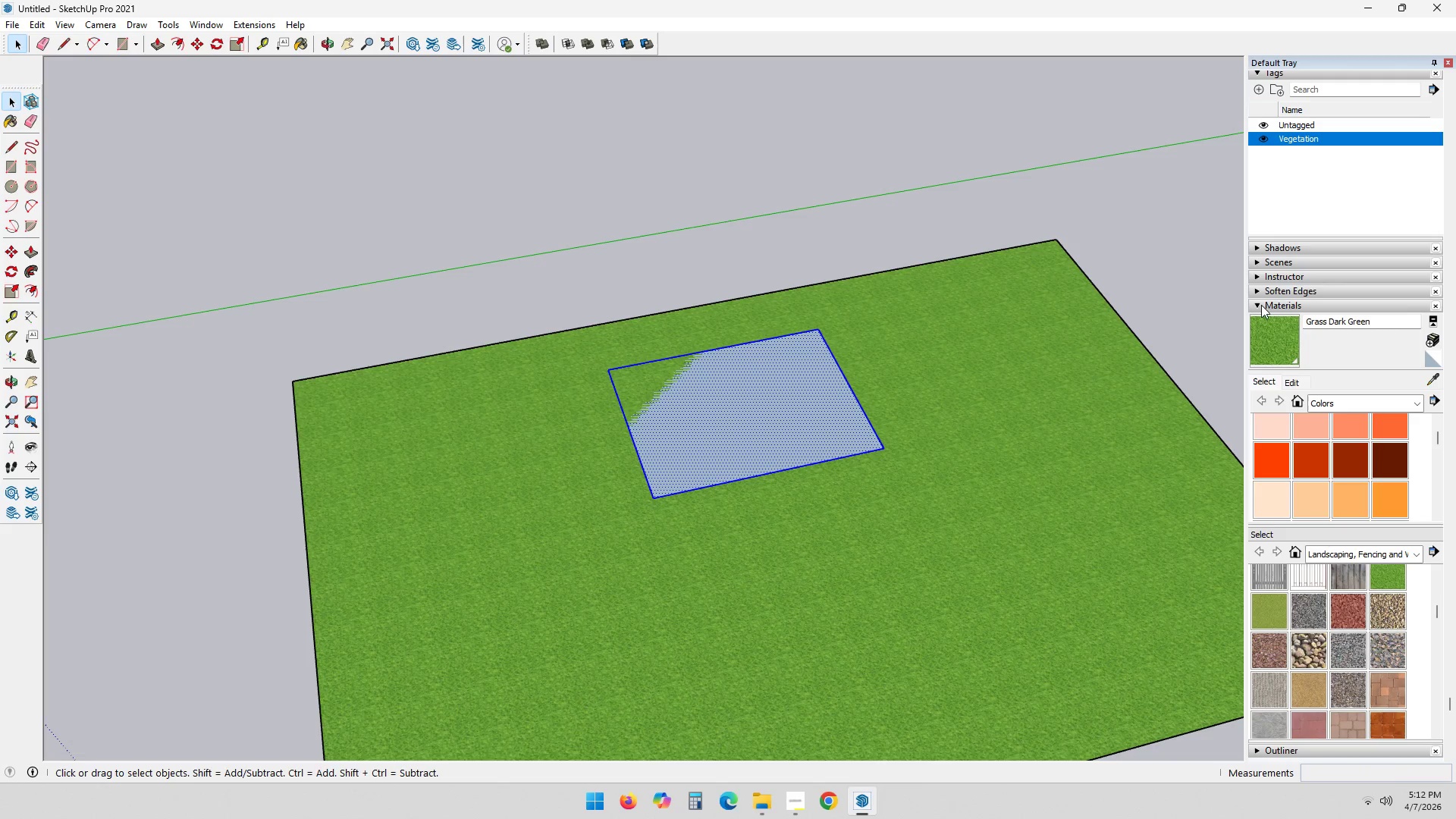 
left_click([1260, 86])
 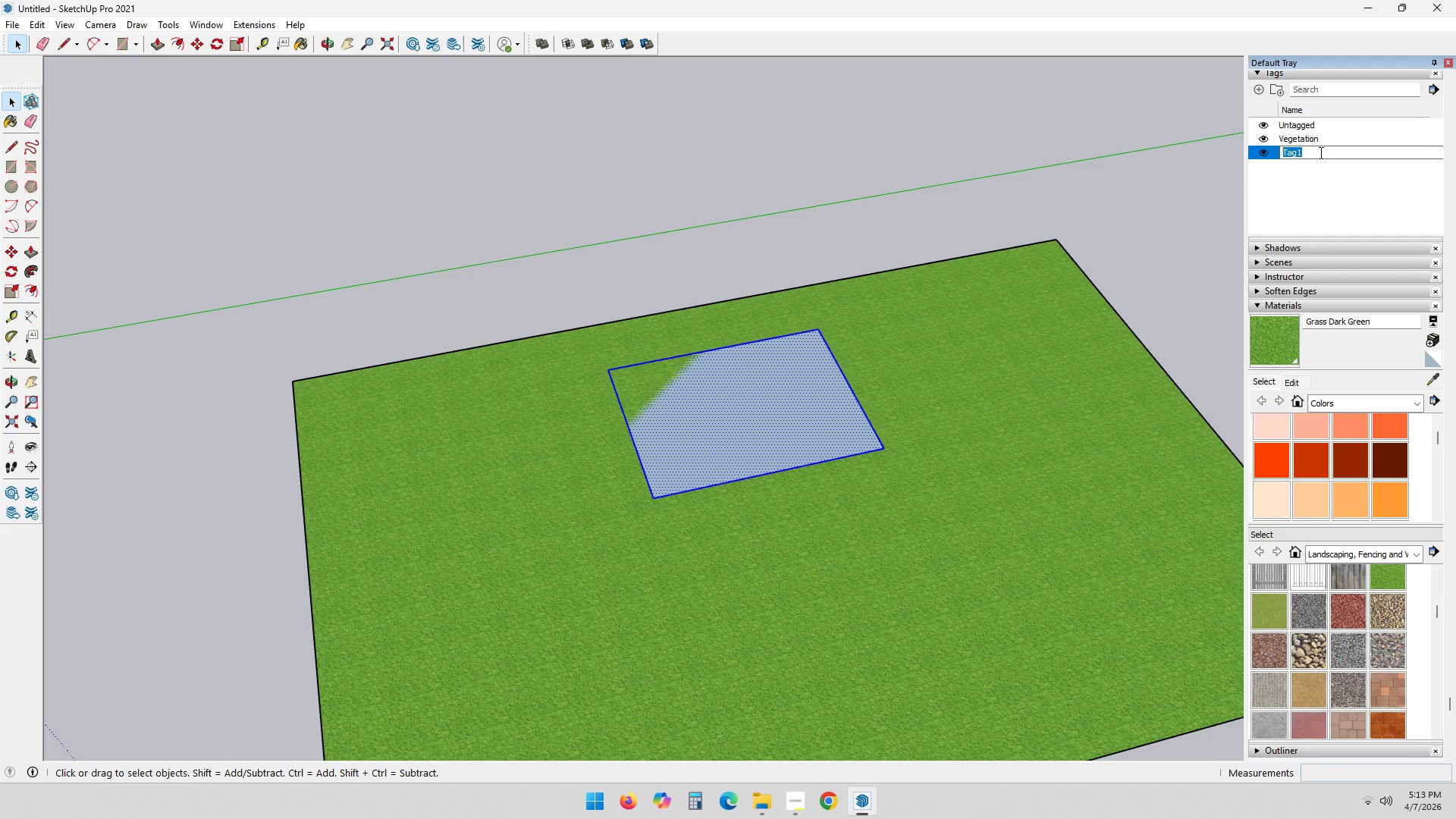 
wait(5.86)
 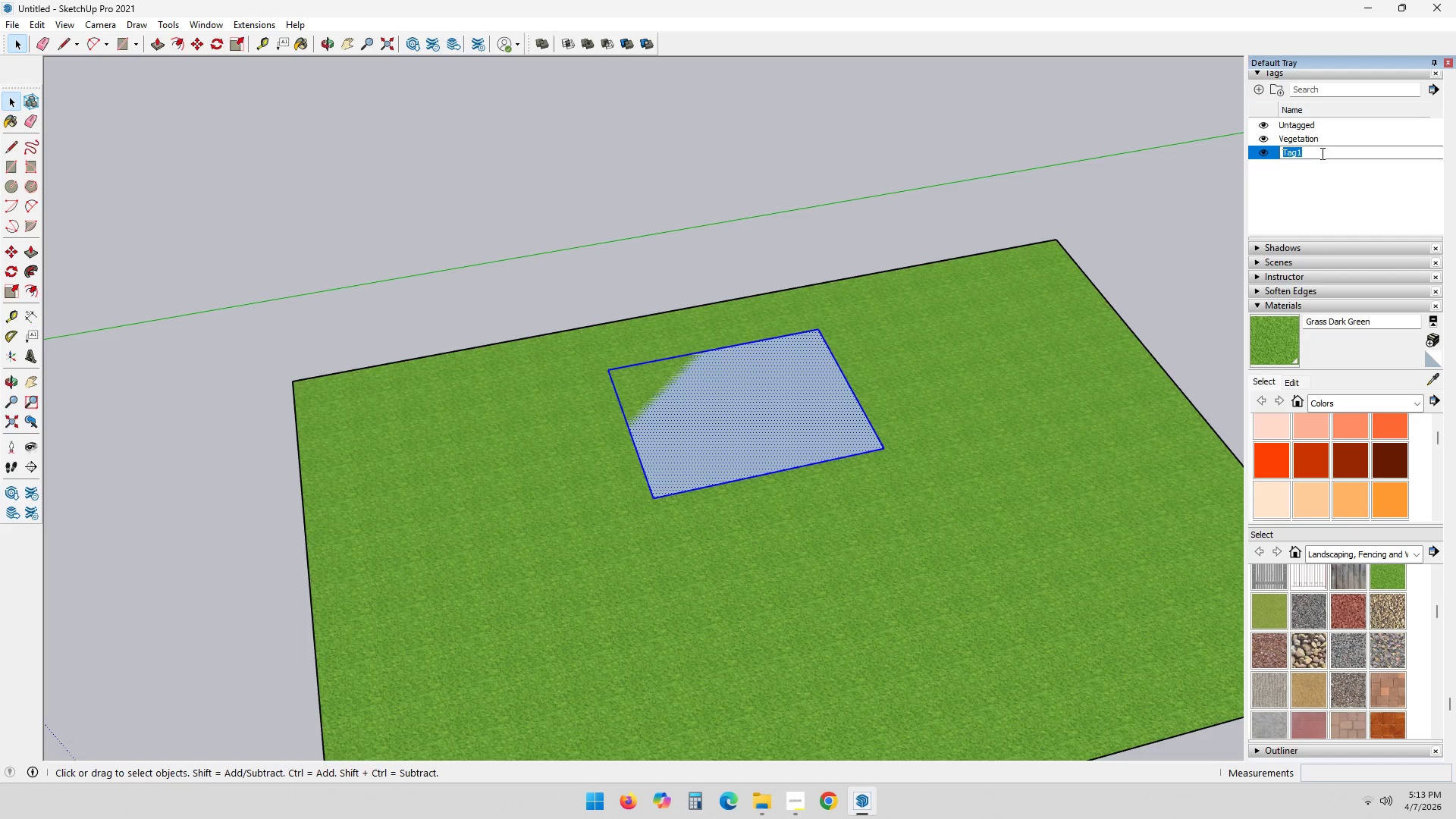 
type(Stage)
 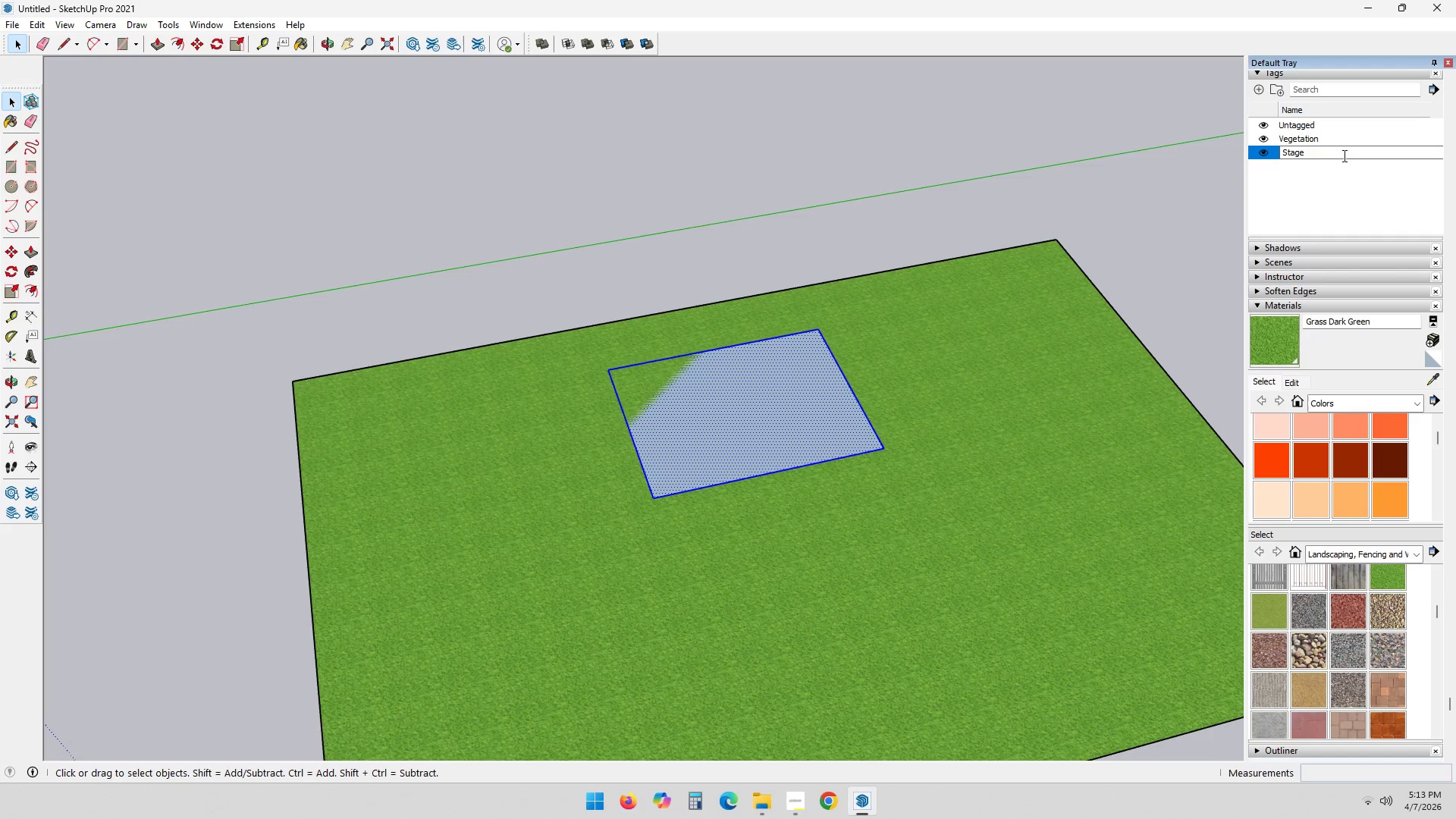 
left_click([1352, 190])
 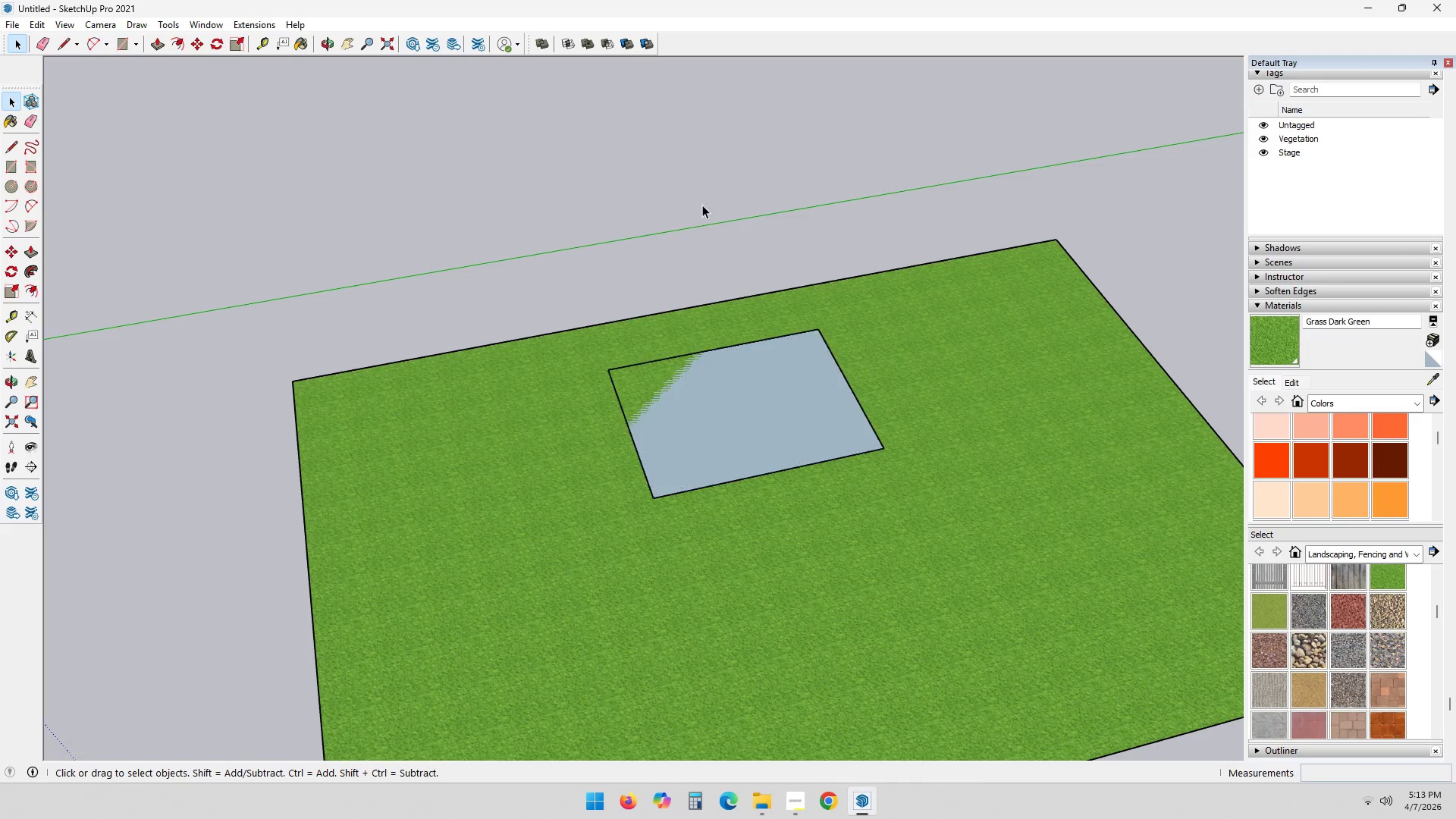 
left_click_drag(start_coordinate=[504, 276], to_coordinate=[944, 579])
 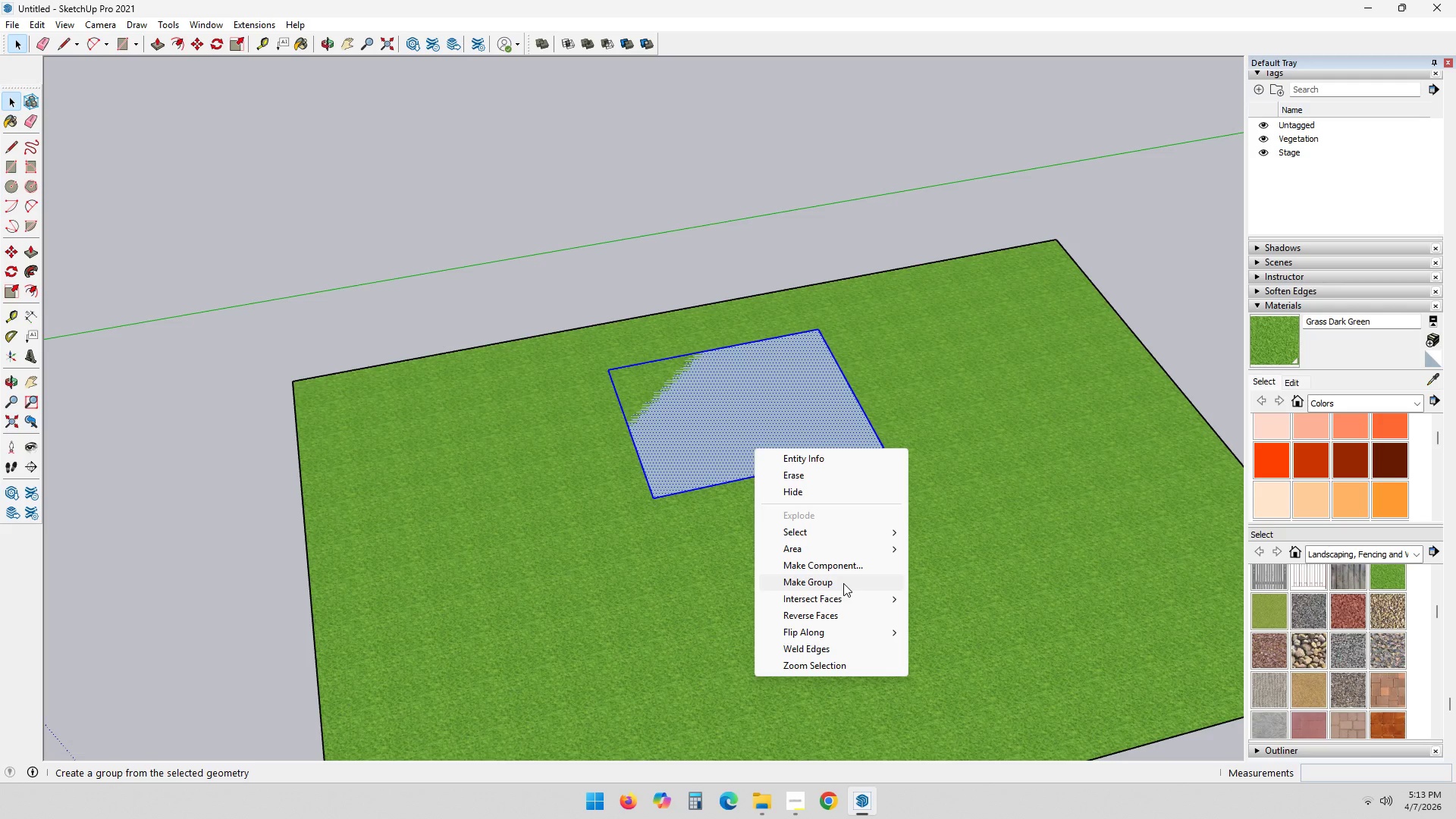 
left_click([843, 583])
 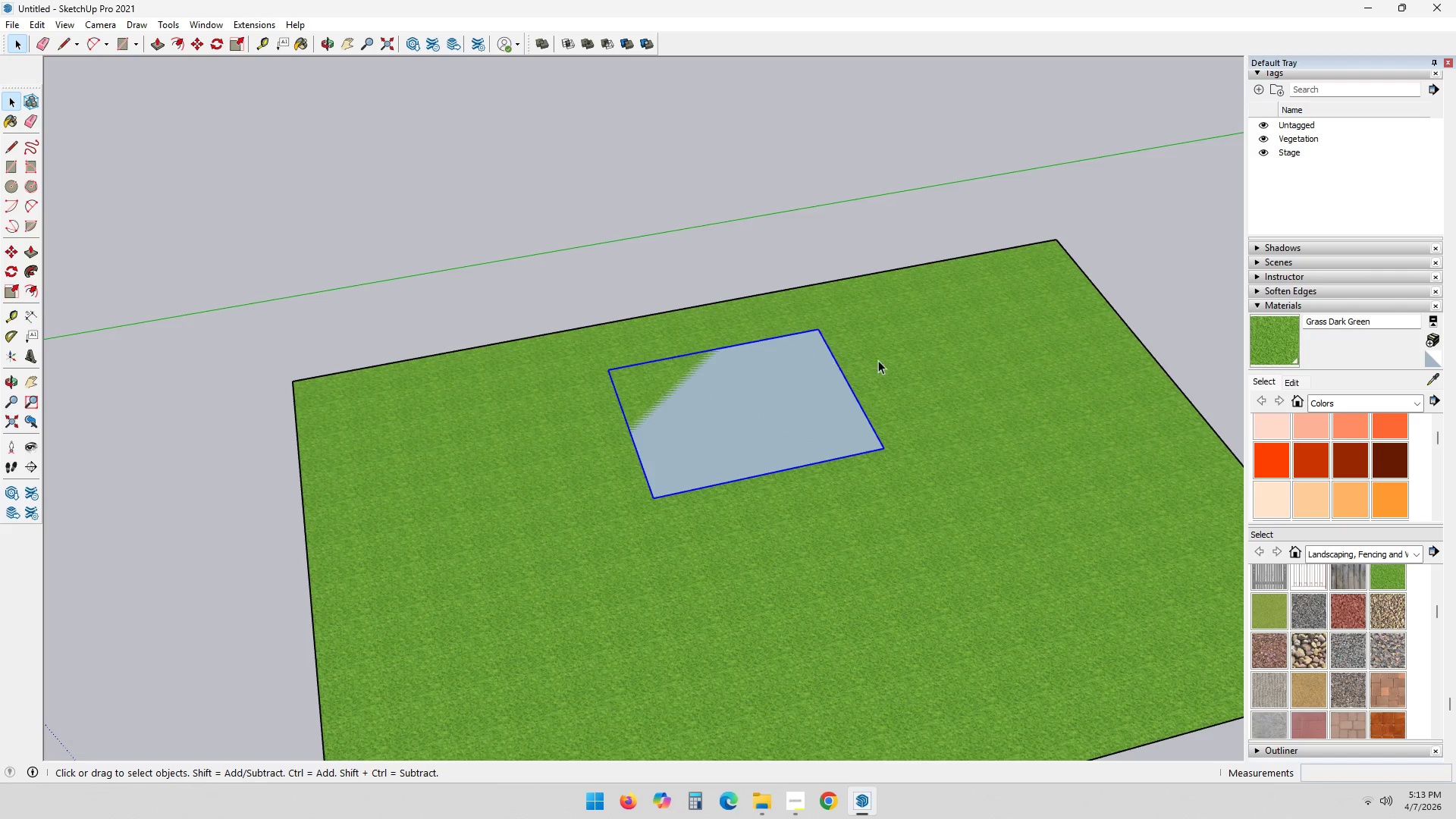 
left_click([759, 404])
 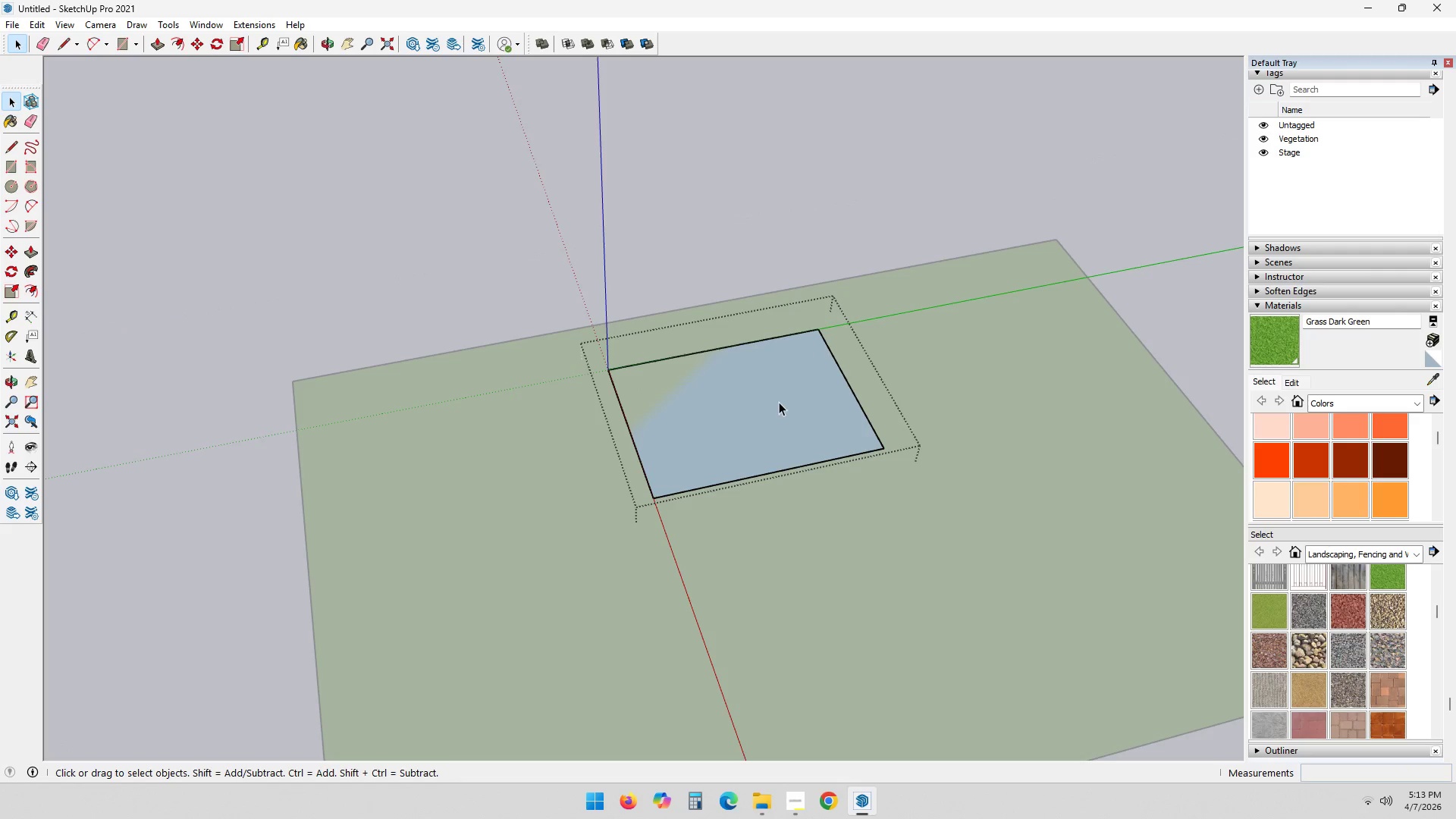 
key(P)
 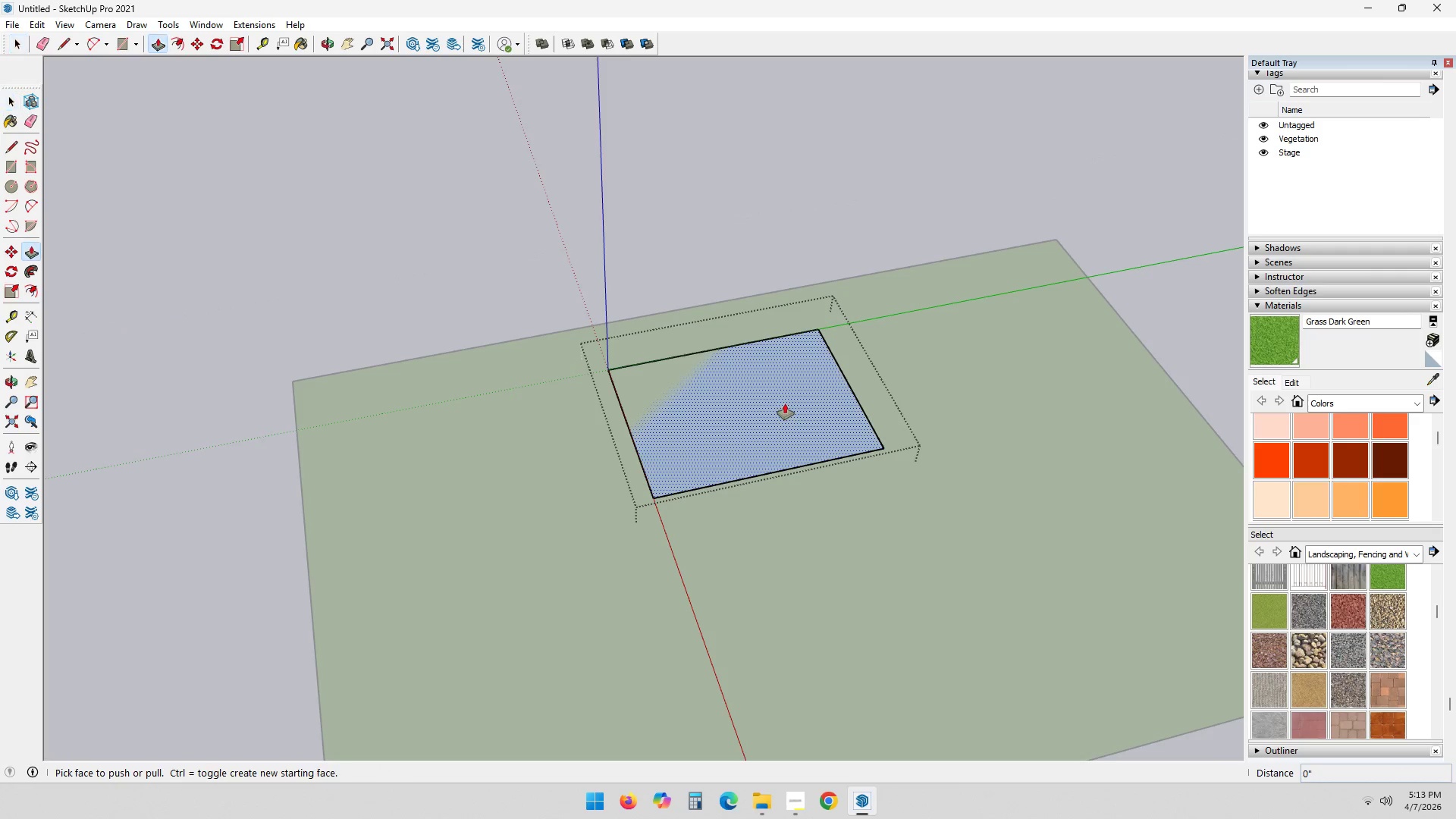 
left_click([785, 403])
 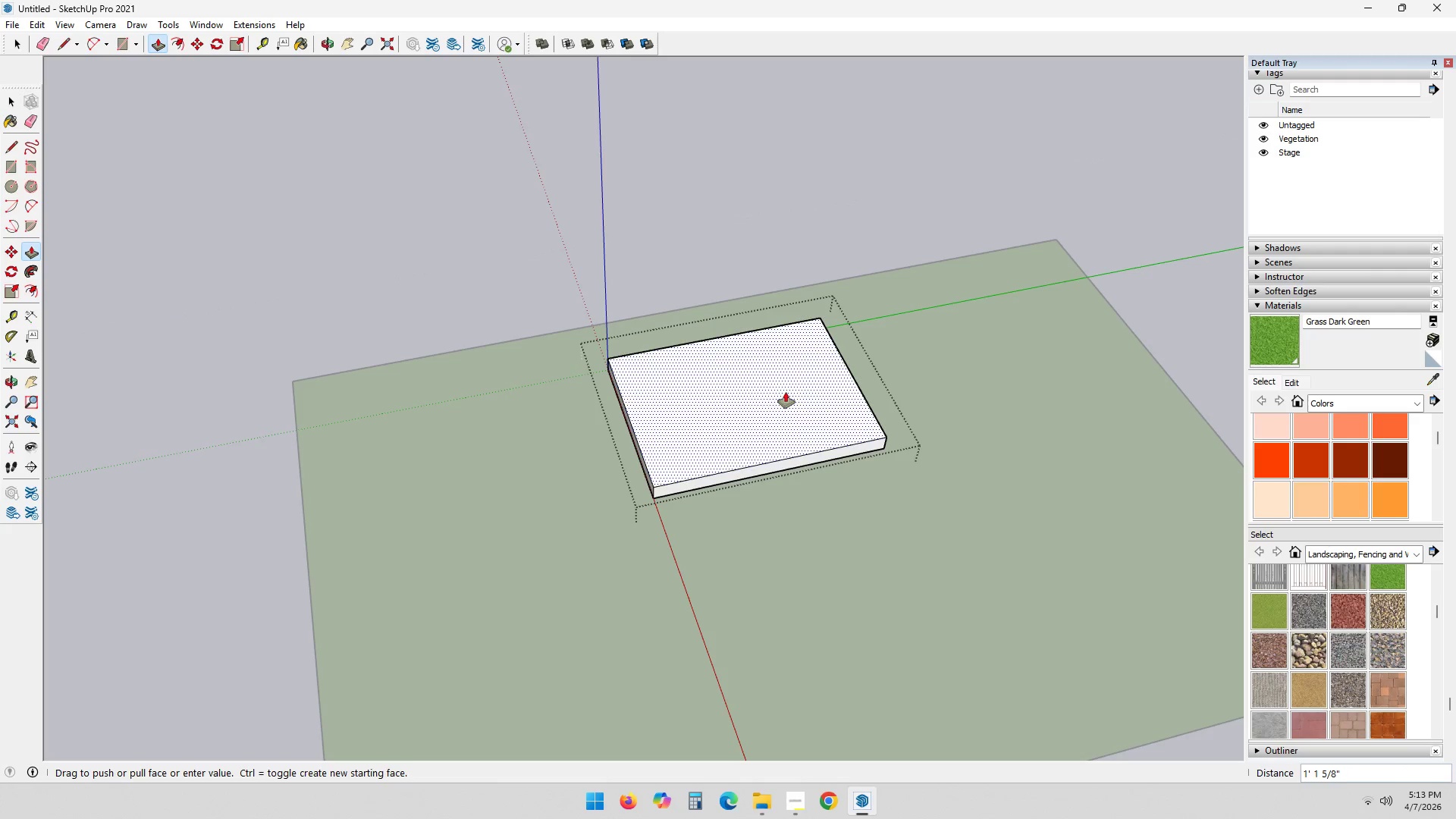 
key(Numpad1)
 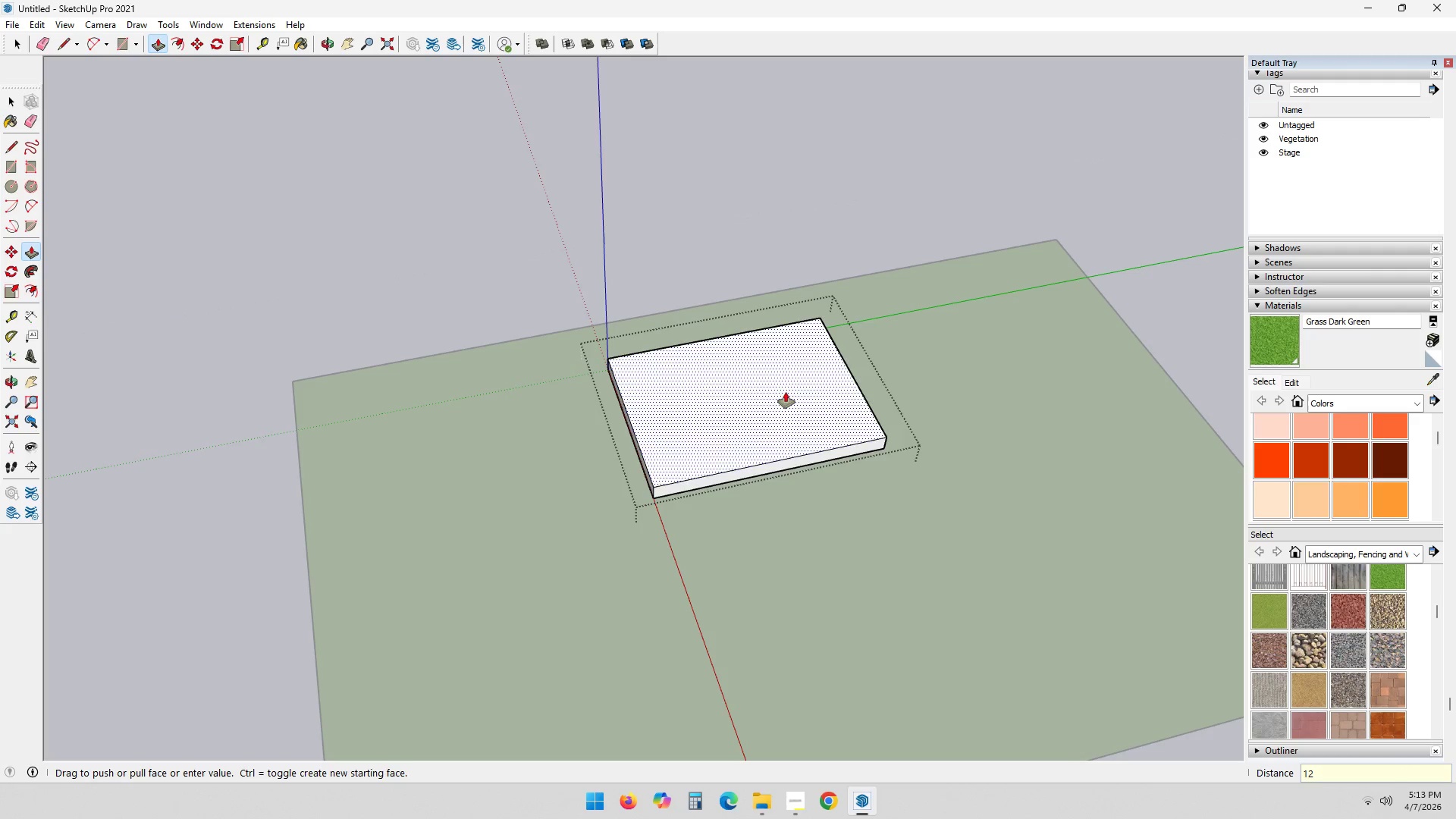 
key(Numpad2)
 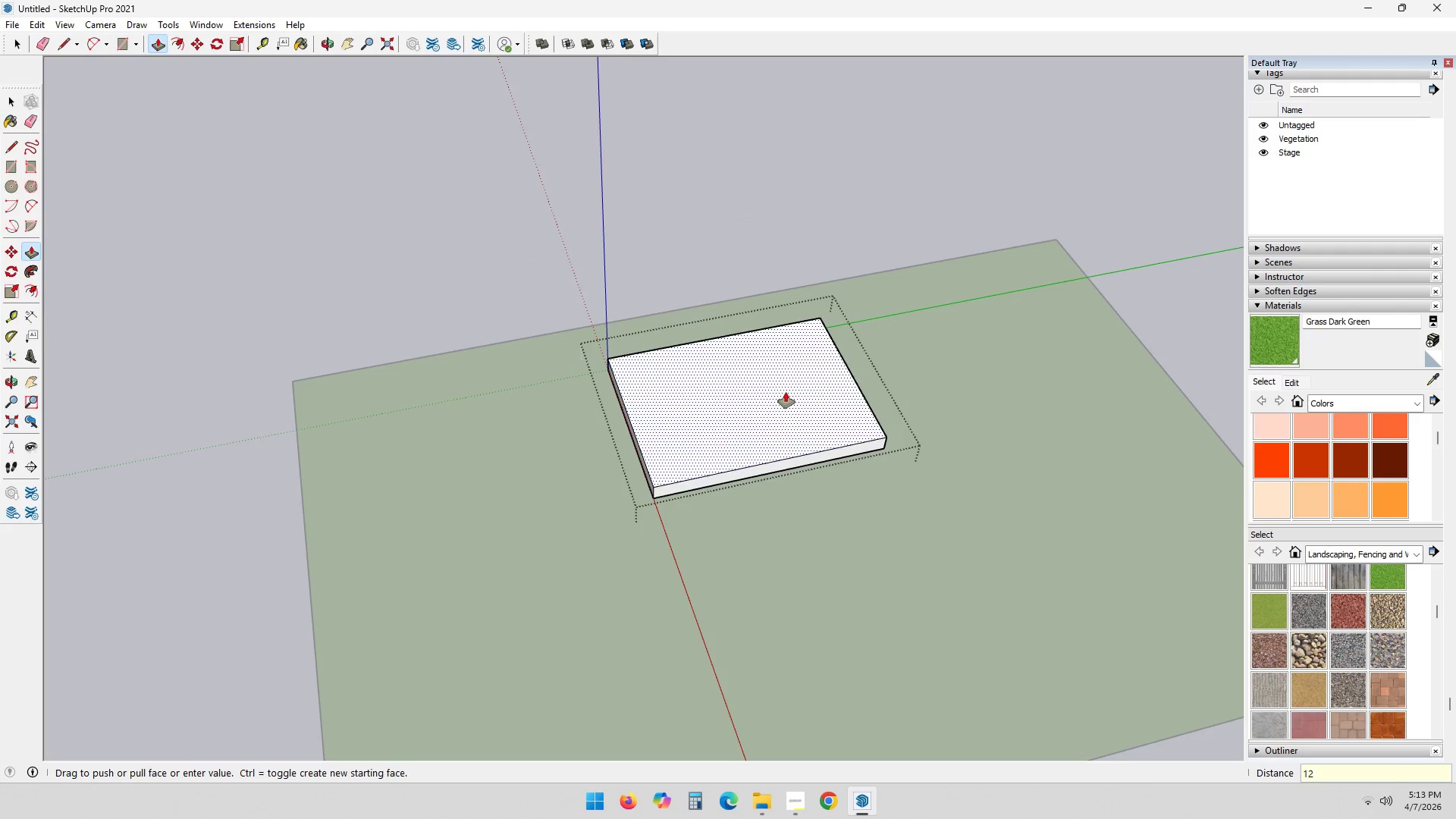 
key(NumpadEnter)
 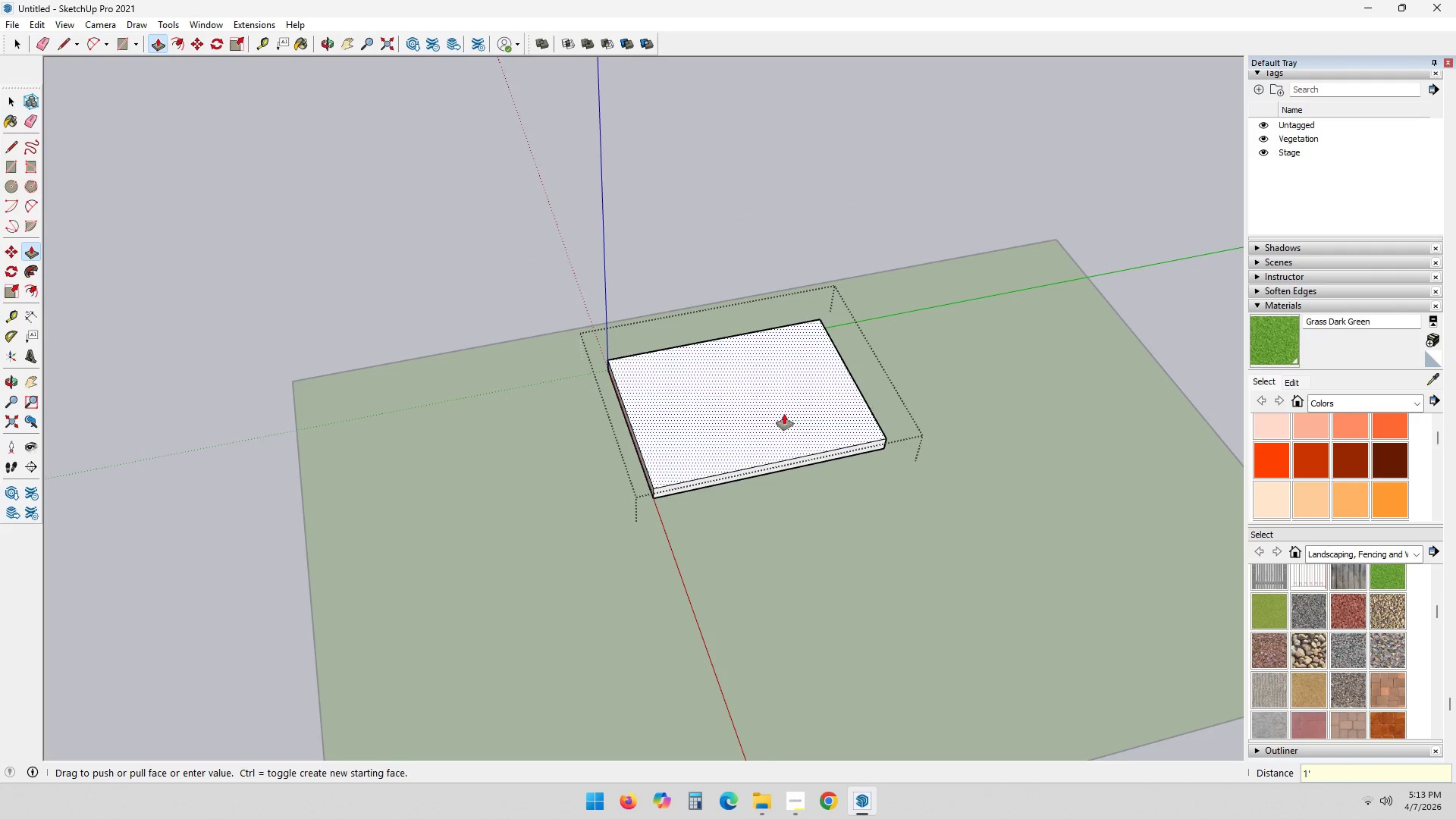 
scroll: coordinate [793, 418], scroll_direction: down, amount: 1.0
 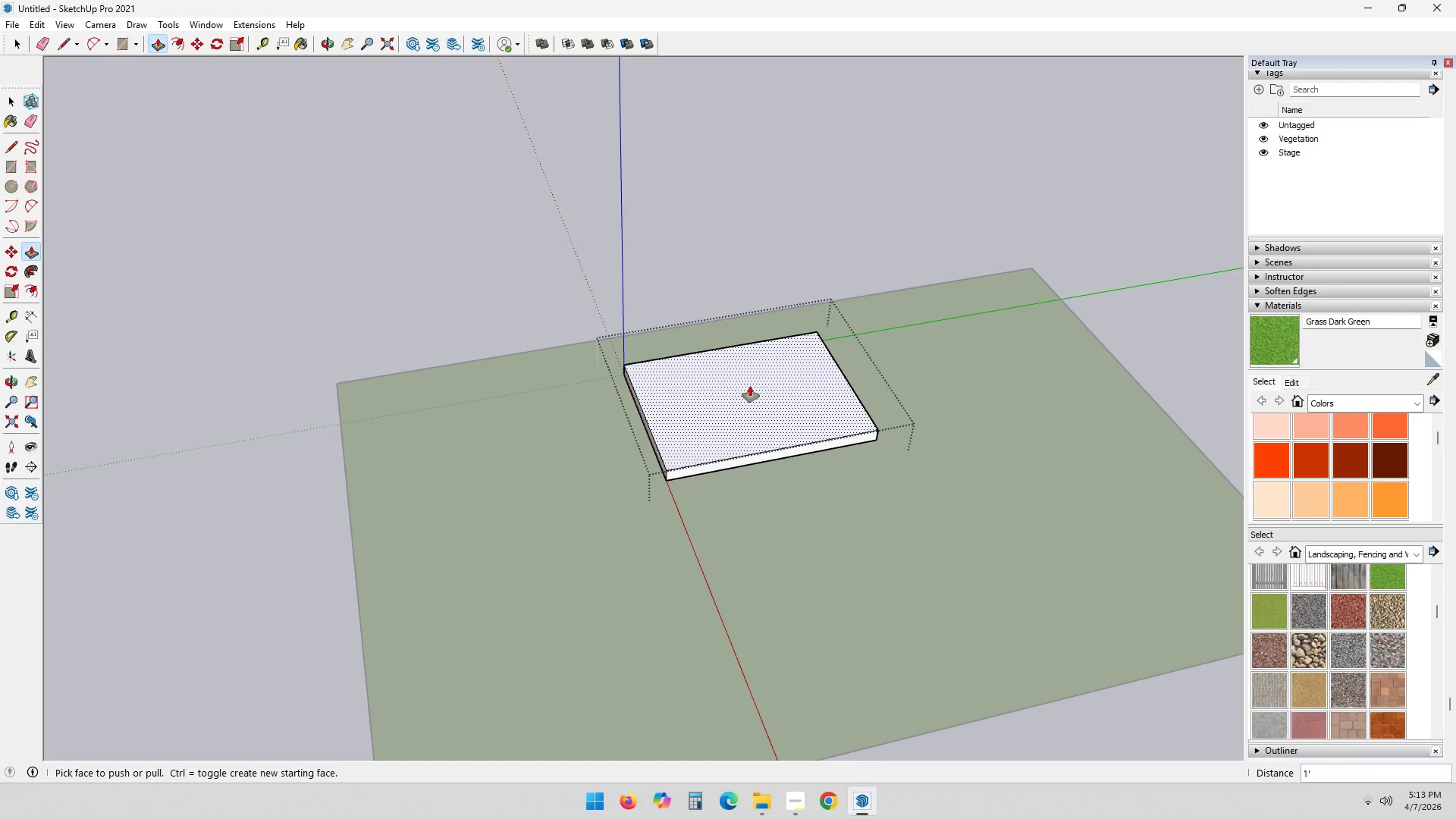 
key(Space)
 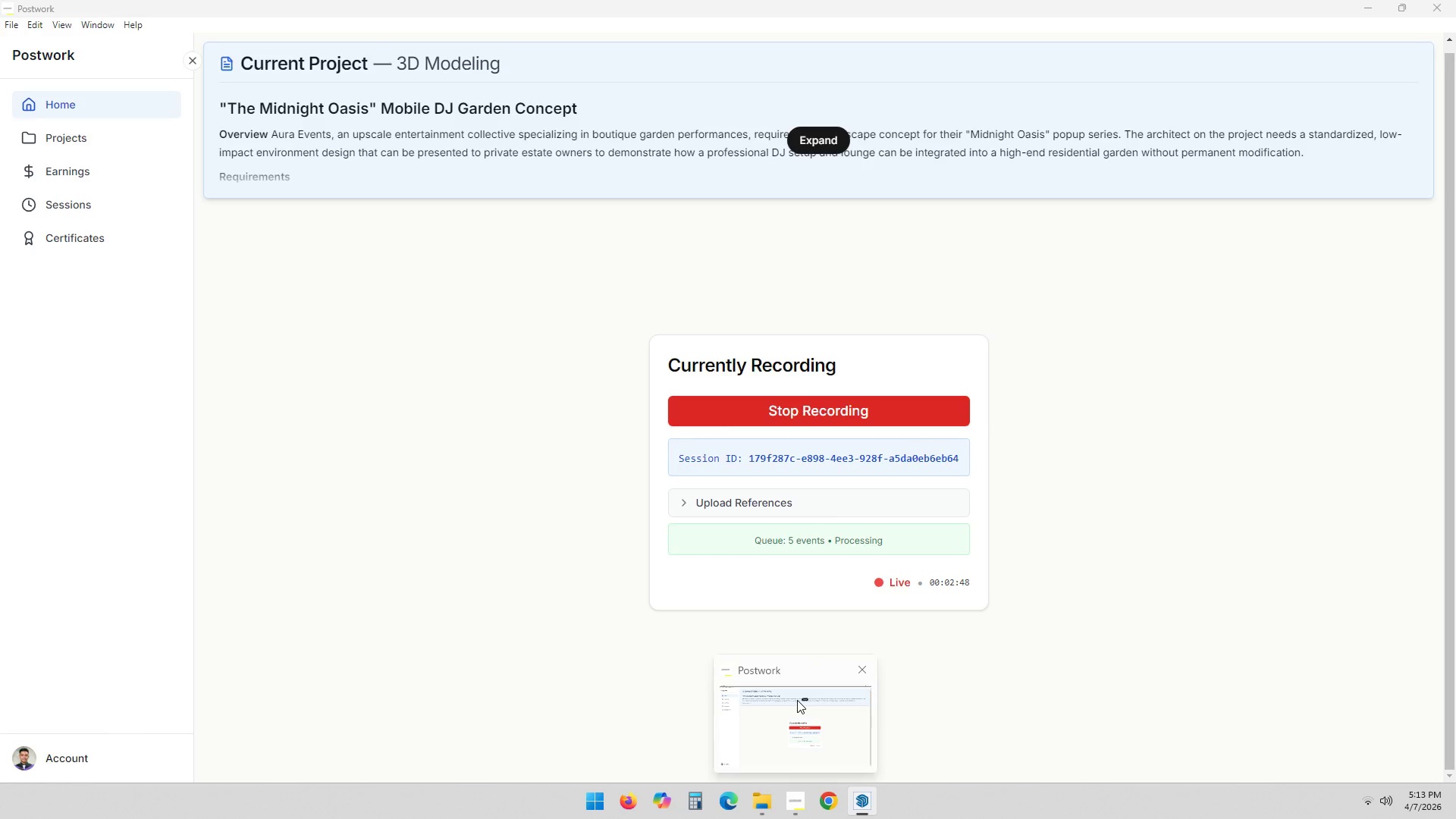 
left_click([816, 707])